 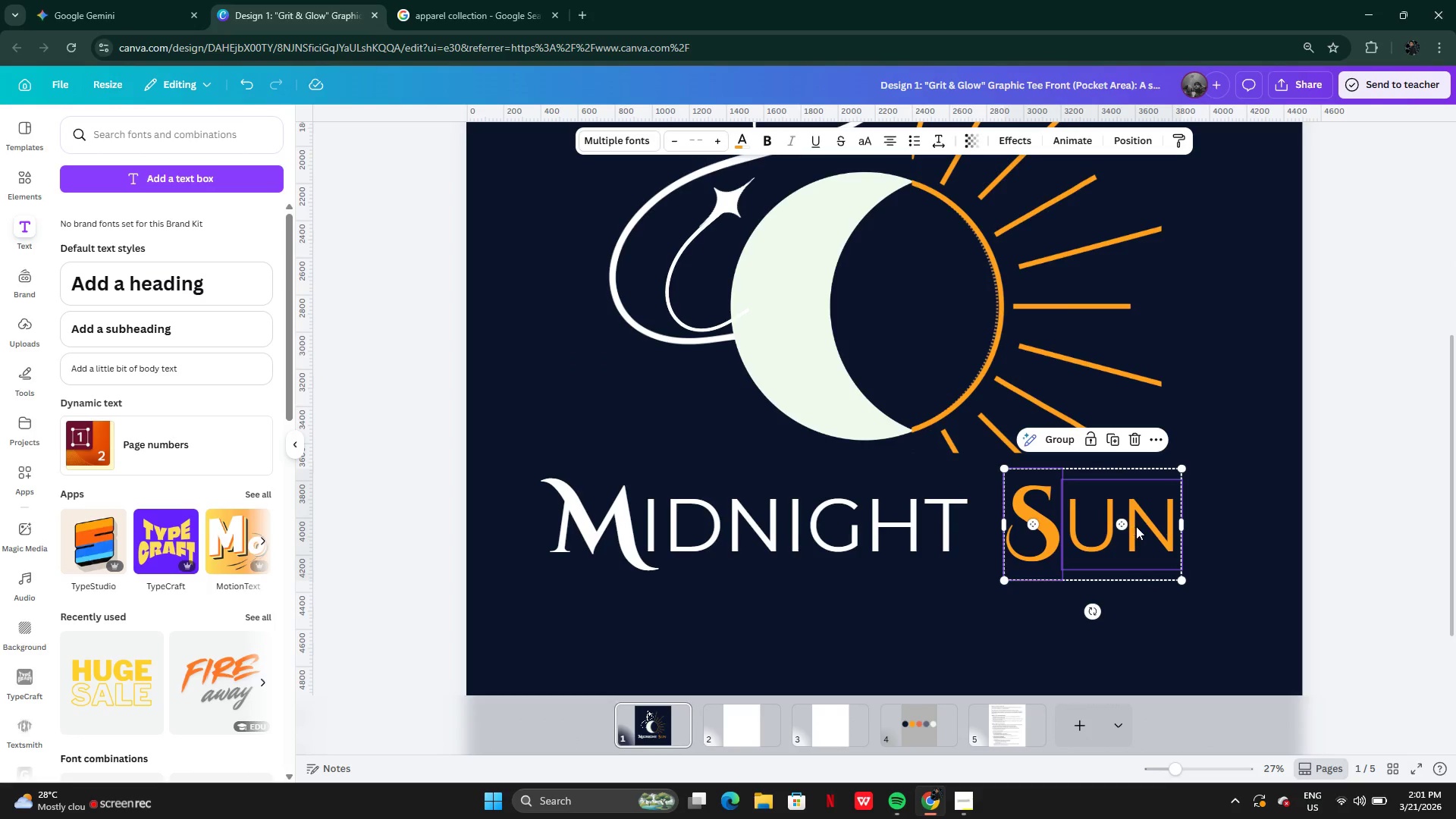 
left_click_drag(start_coordinate=[1136, 526], to_coordinate=[1120, 530])
 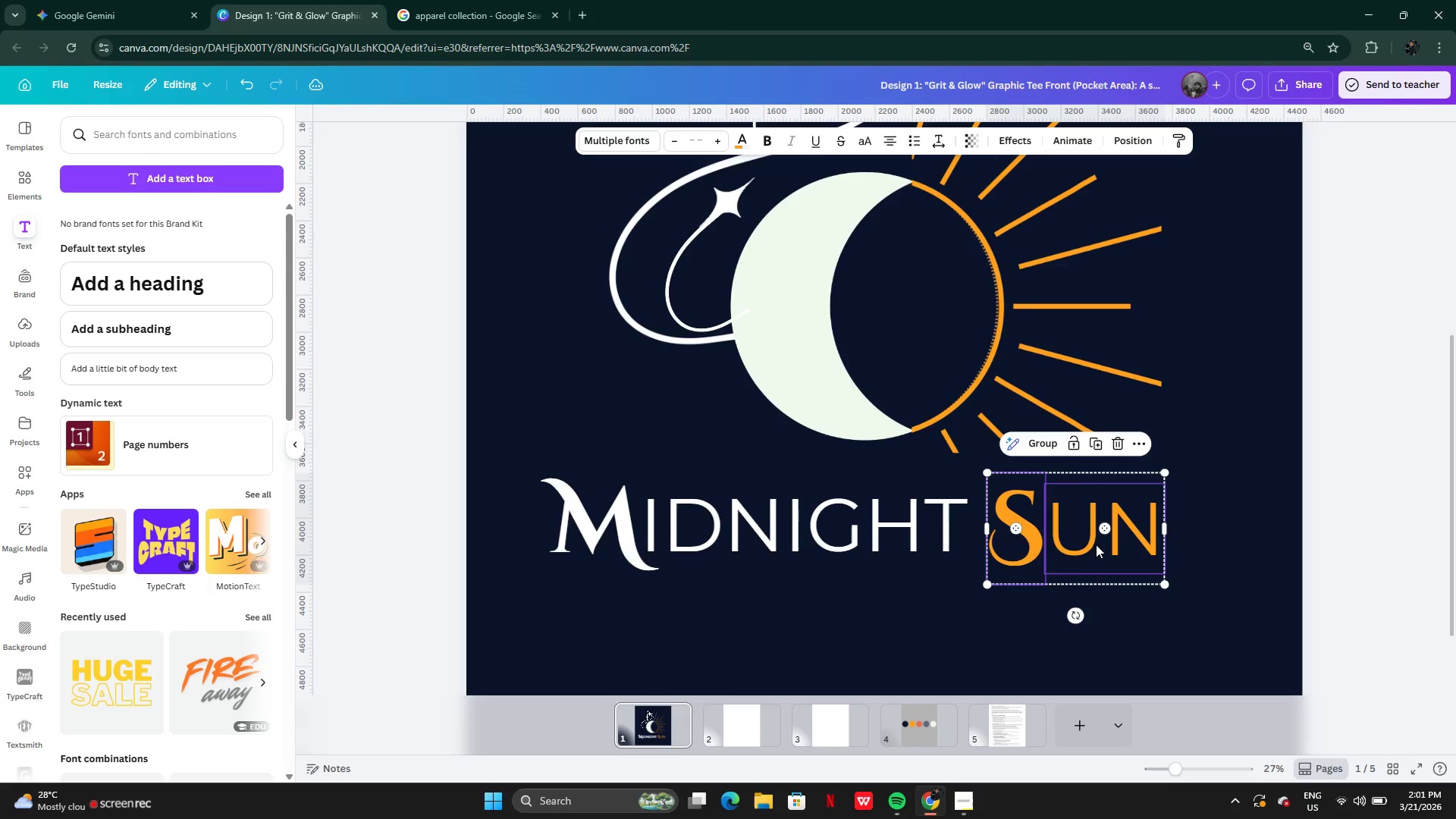 
left_click_drag(start_coordinate=[1097, 545], to_coordinate=[1097, 541])
 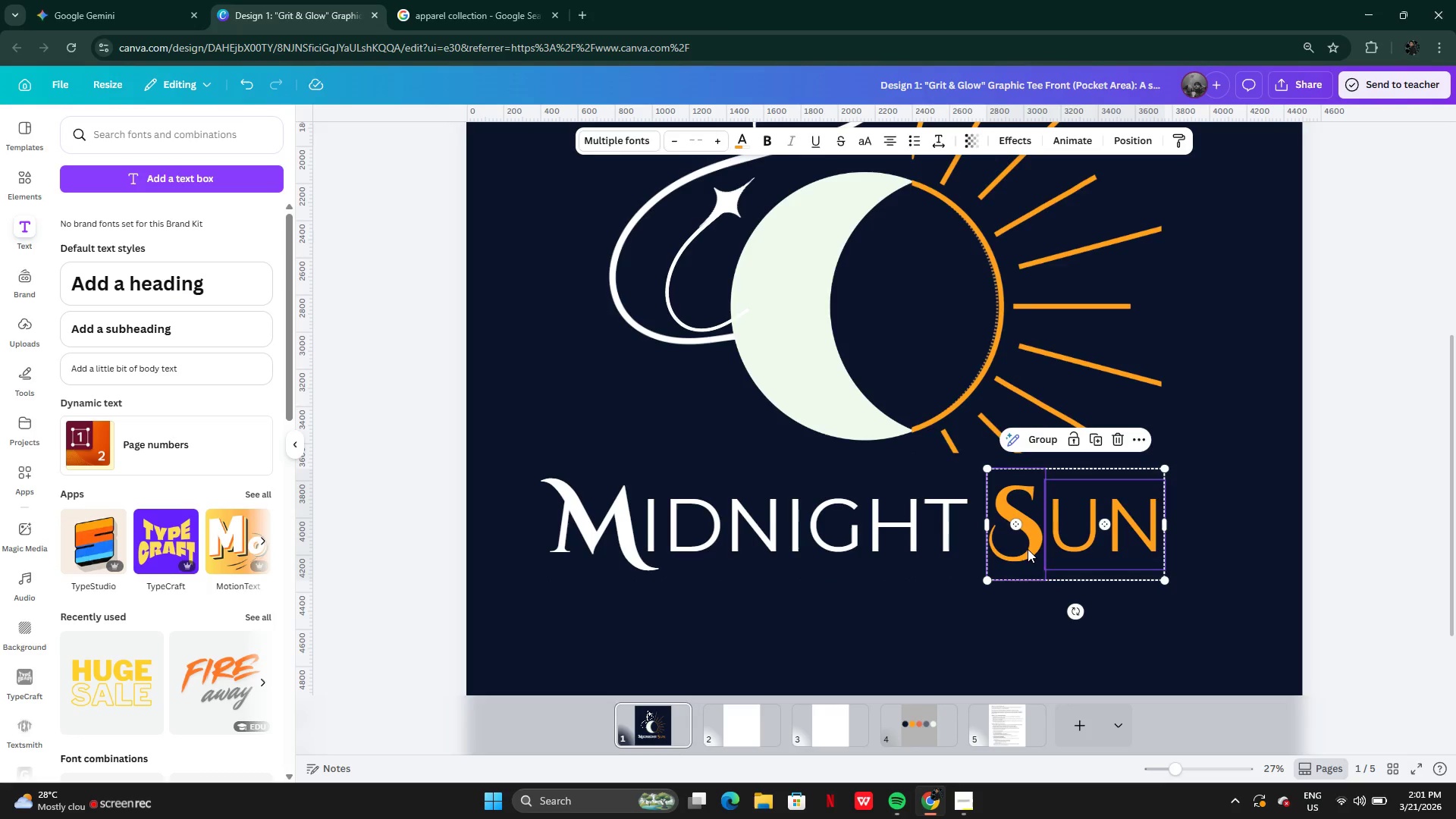 
left_click([1027, 549])
 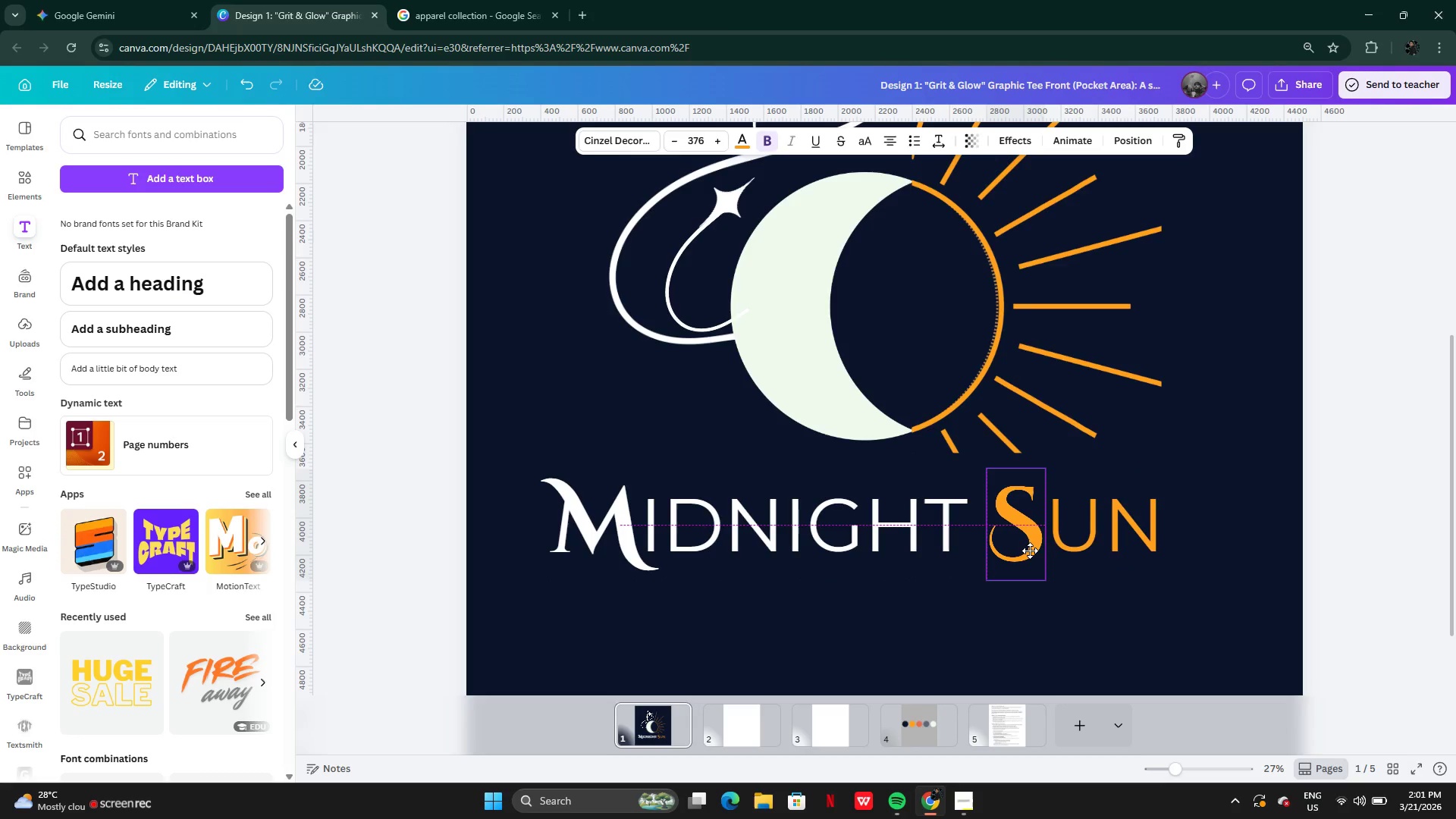 
left_click([1127, 535])
 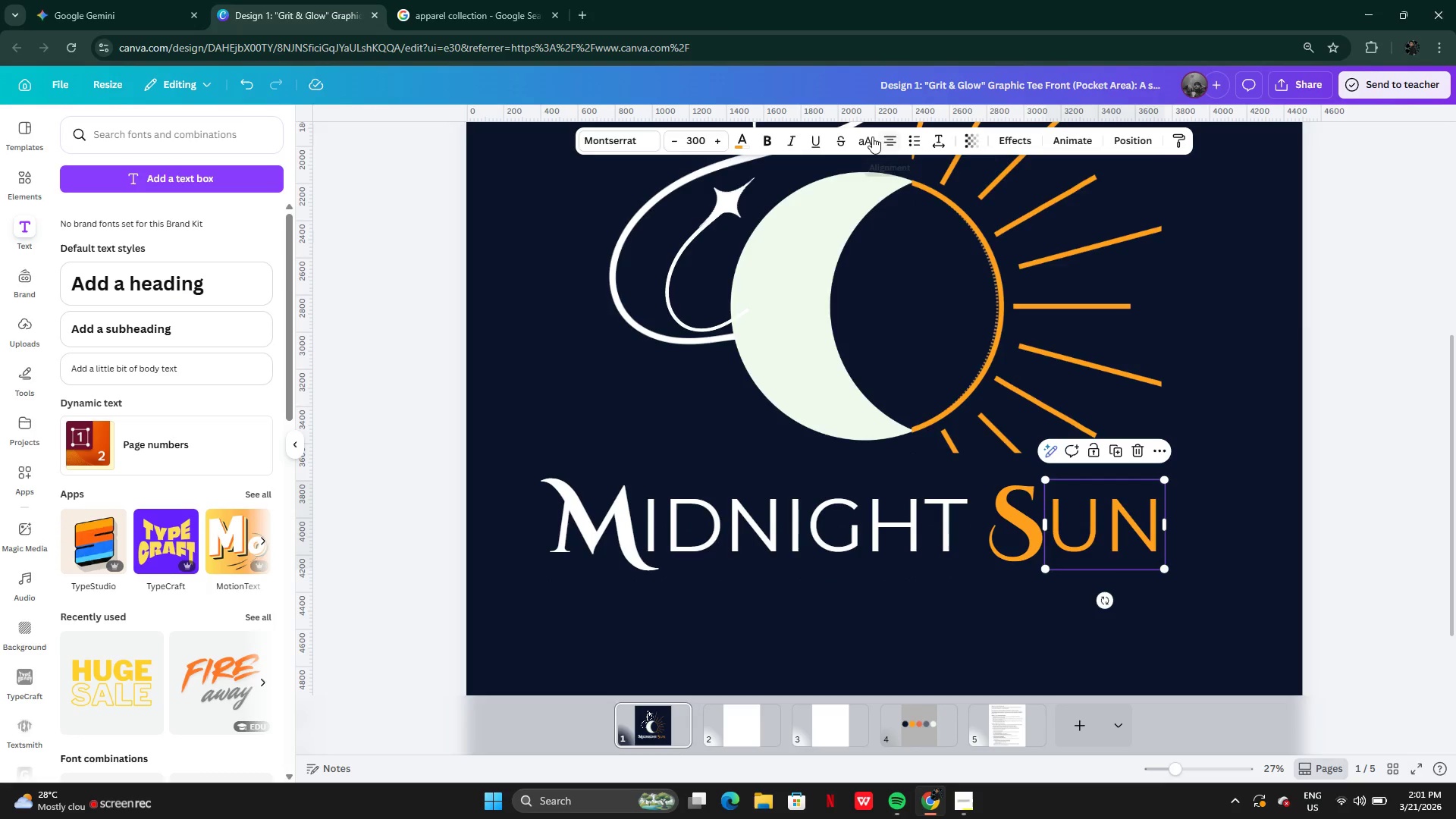 
left_click([871, 139])
 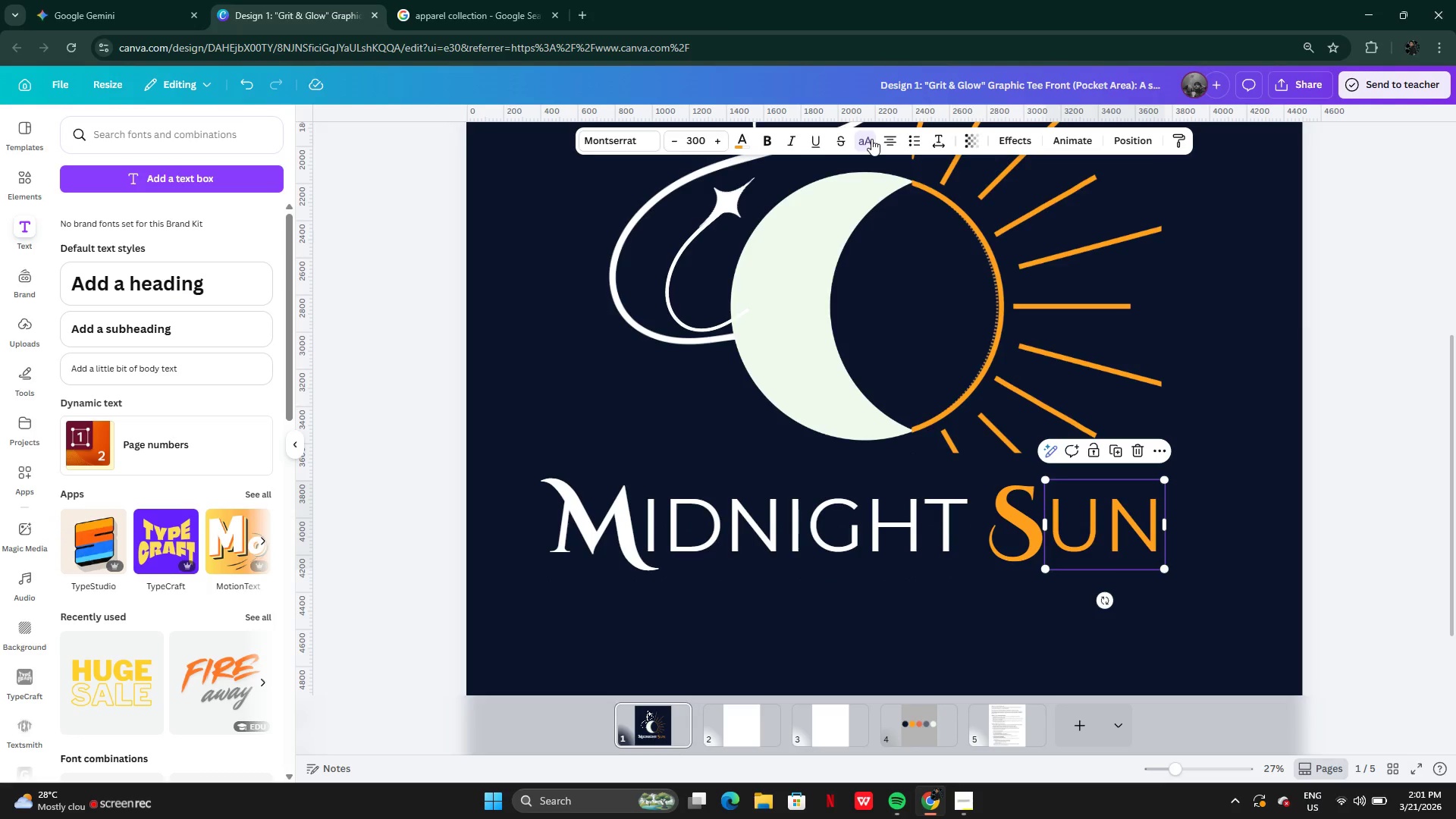 
left_click([871, 139])
 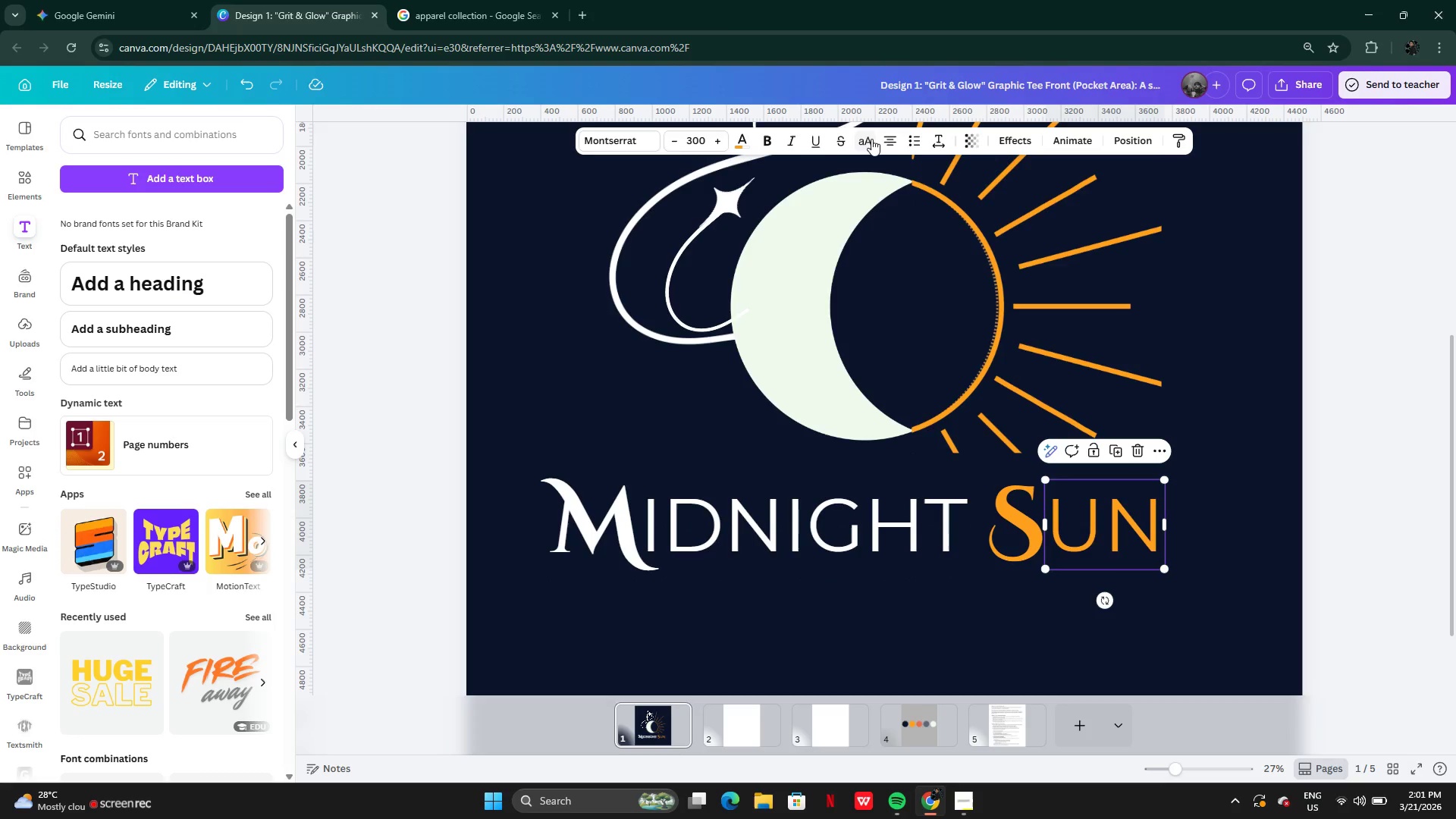 
left_click([871, 139])
 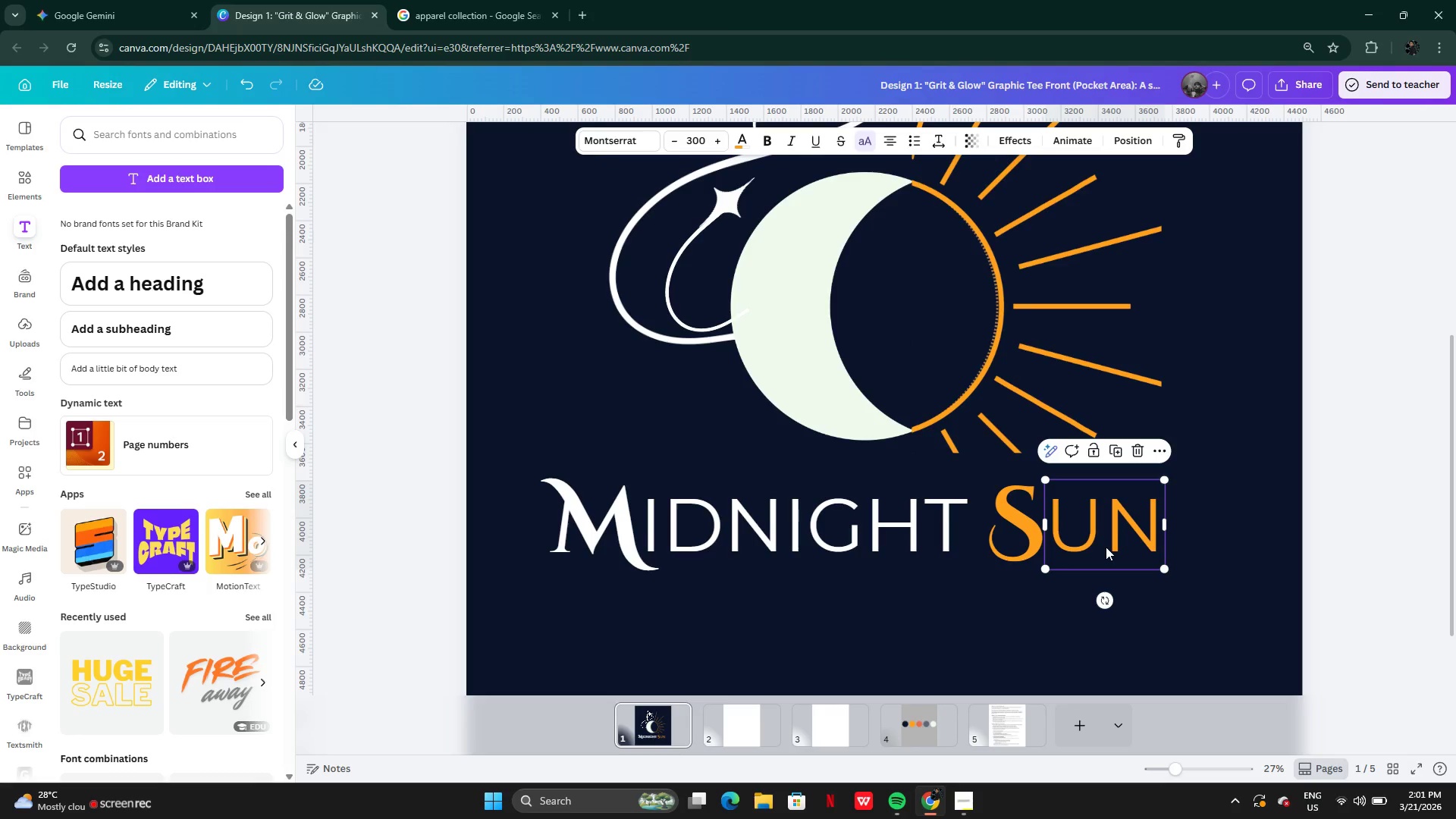 
left_click([1113, 544])
 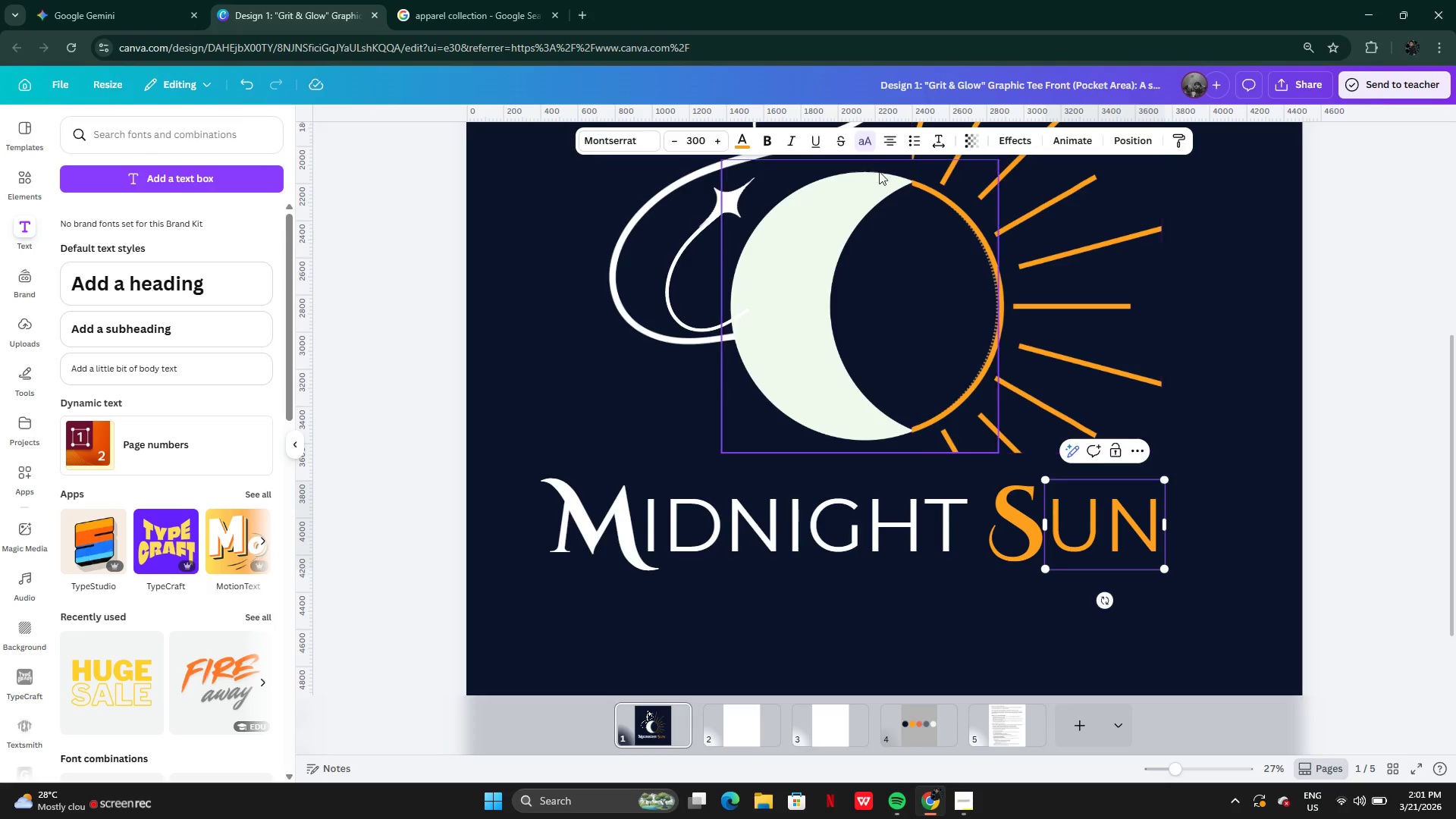 
left_click([859, 145])
 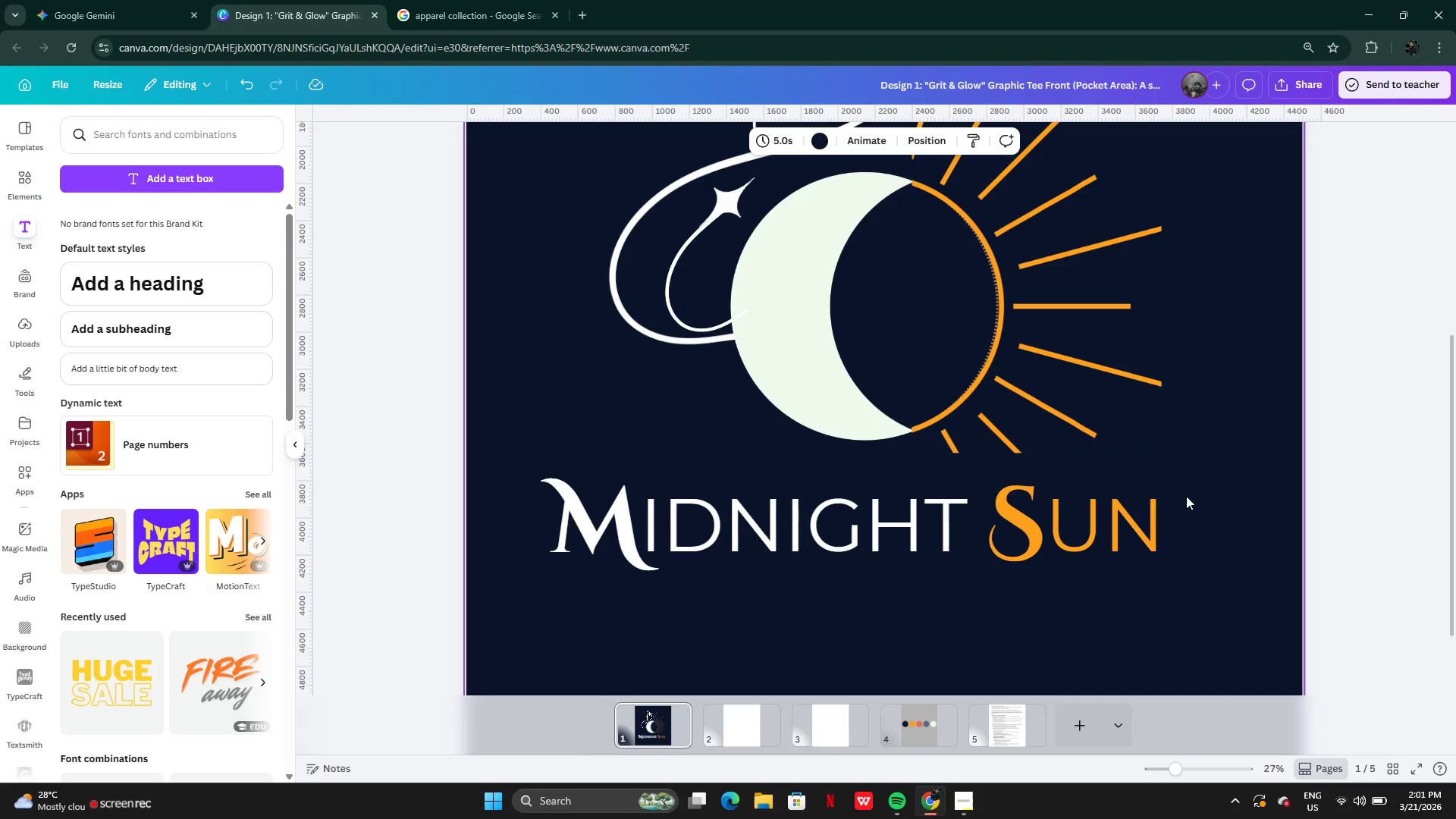 
double_click([1140, 524])
 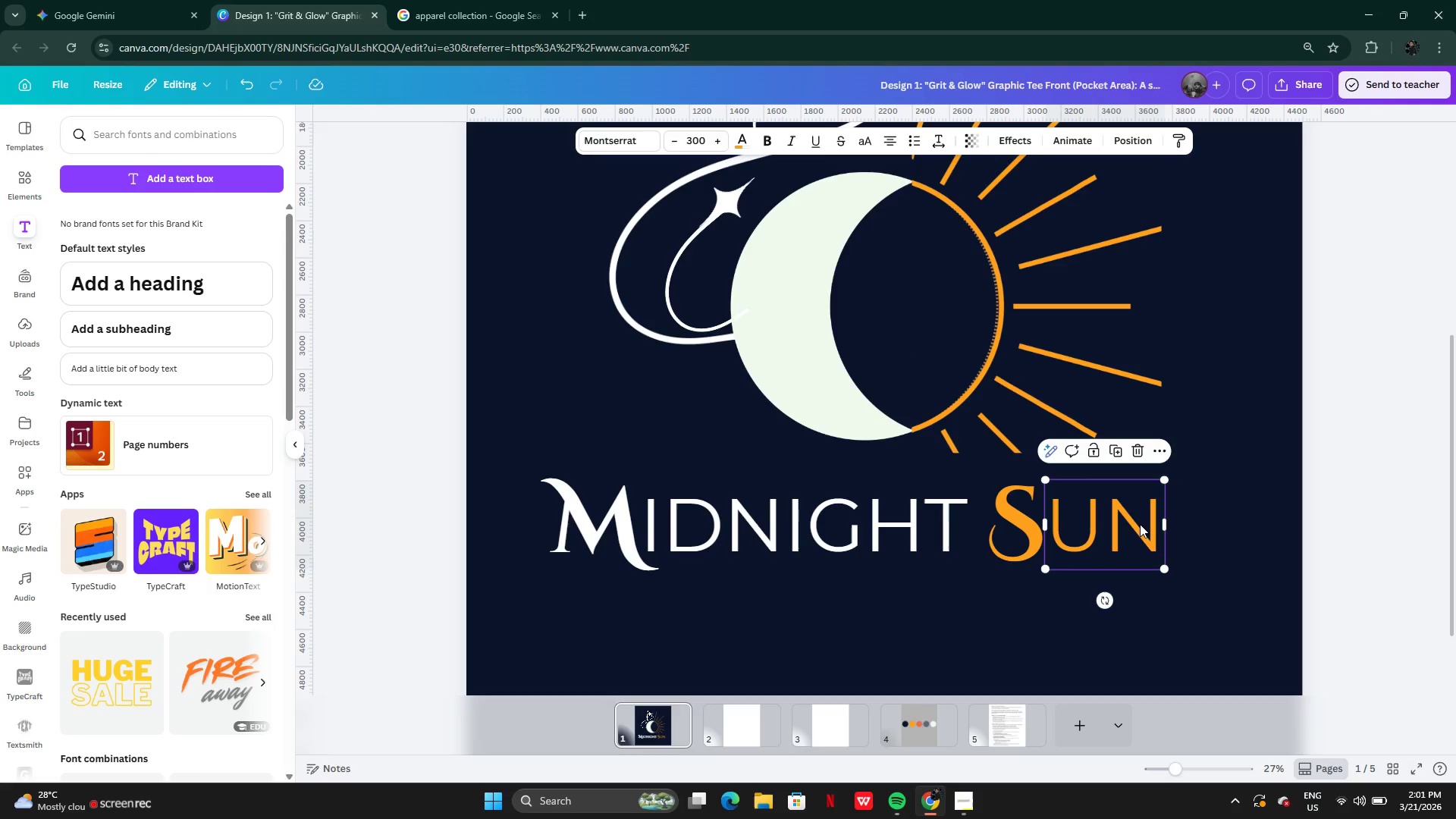 
triple_click([1140, 524])
 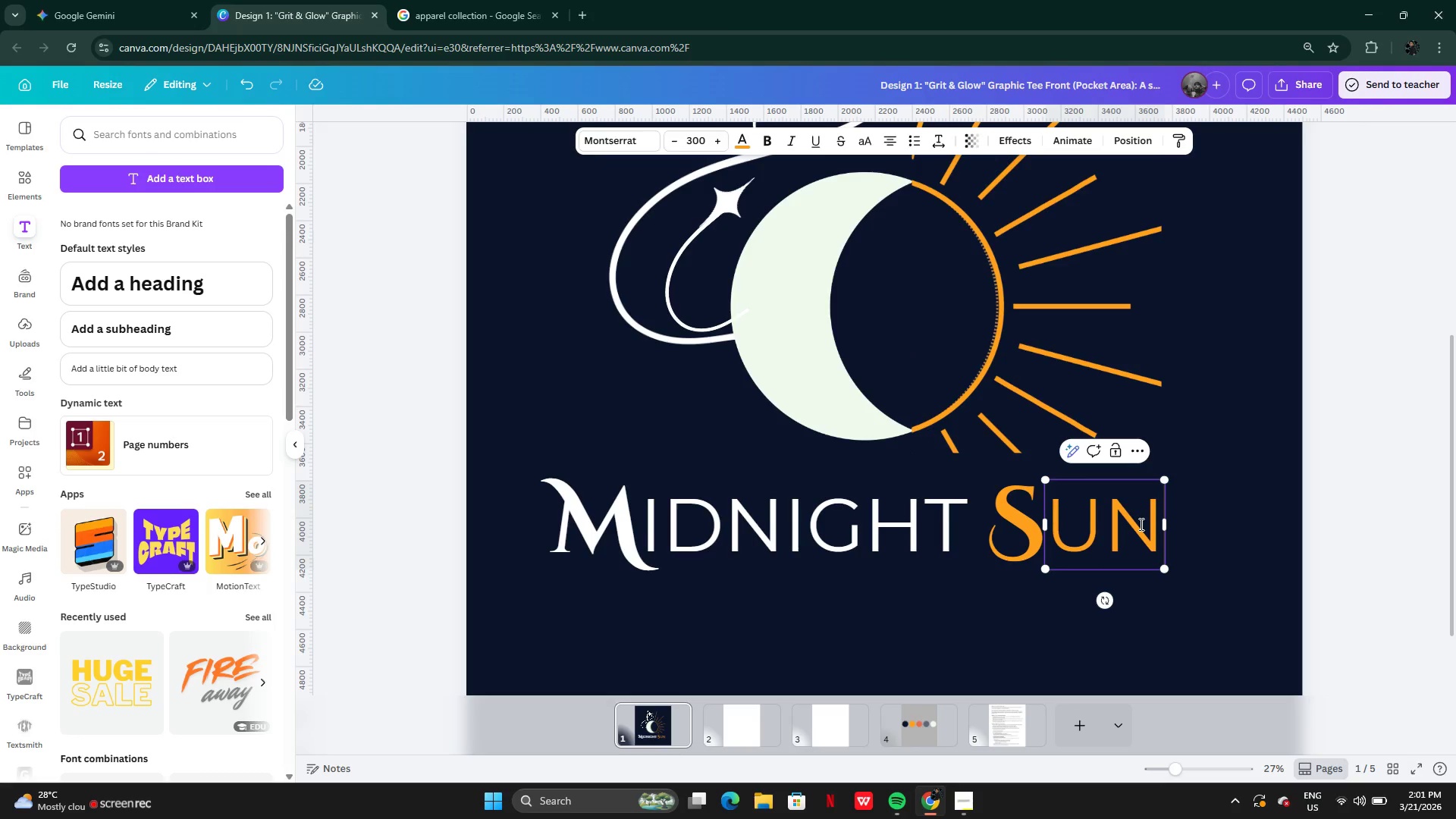 
left_click([1140, 524])
 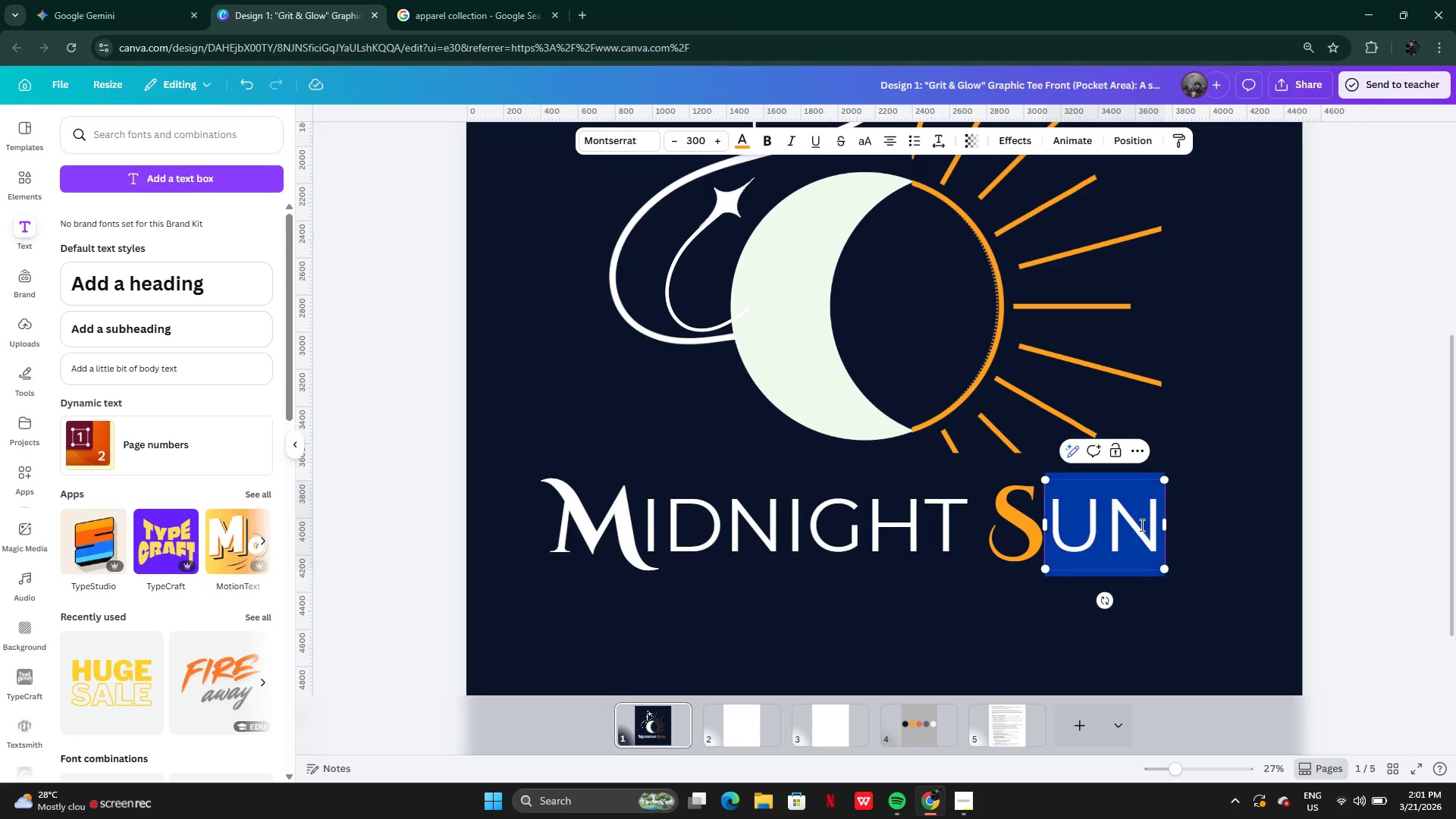 
triple_click([1141, 525])
 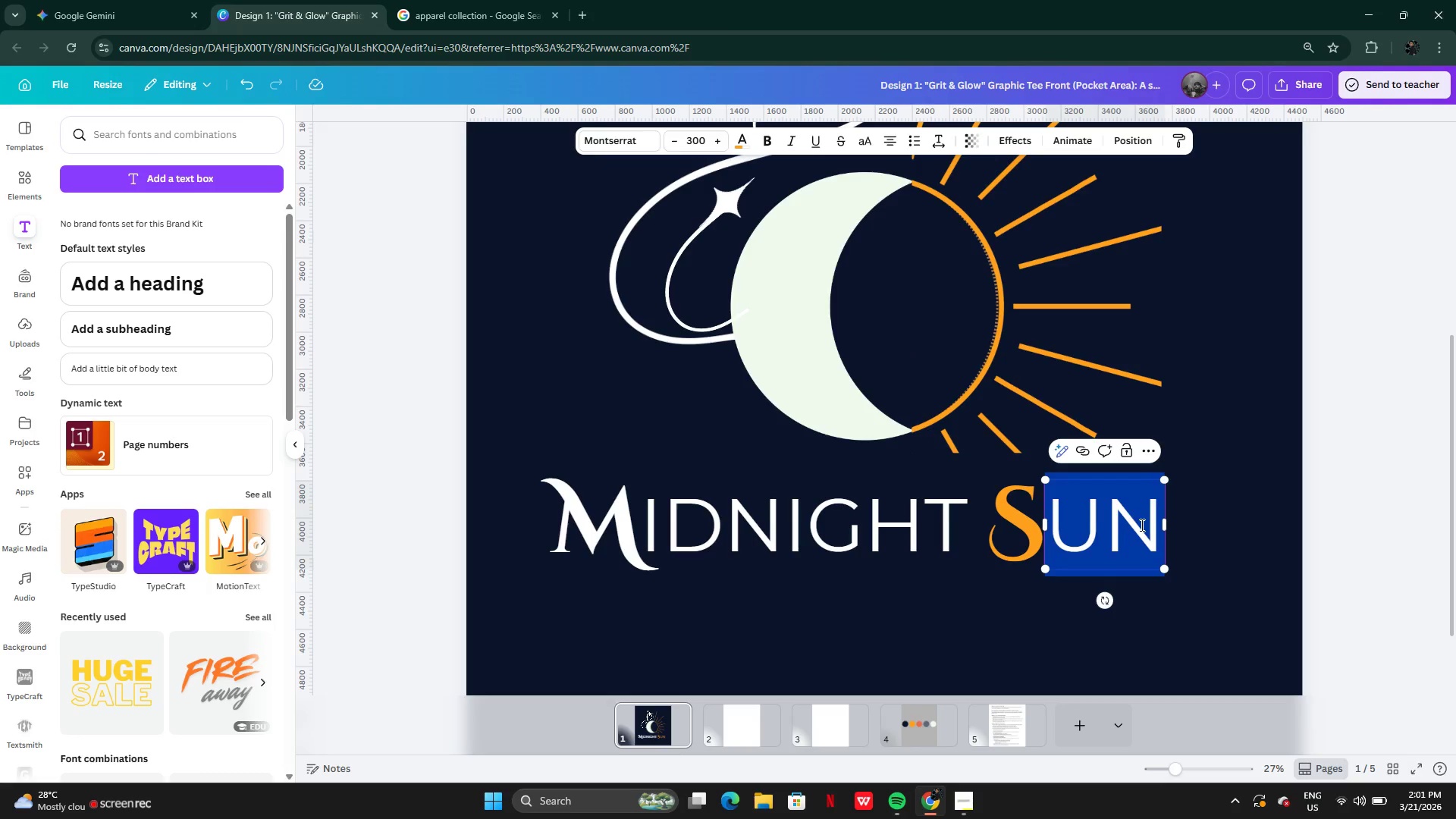 
type(u\s)
key(Backspace)
key(Backspace)
type(un)
key(Backspace)
key(Backspace)
type(n)
 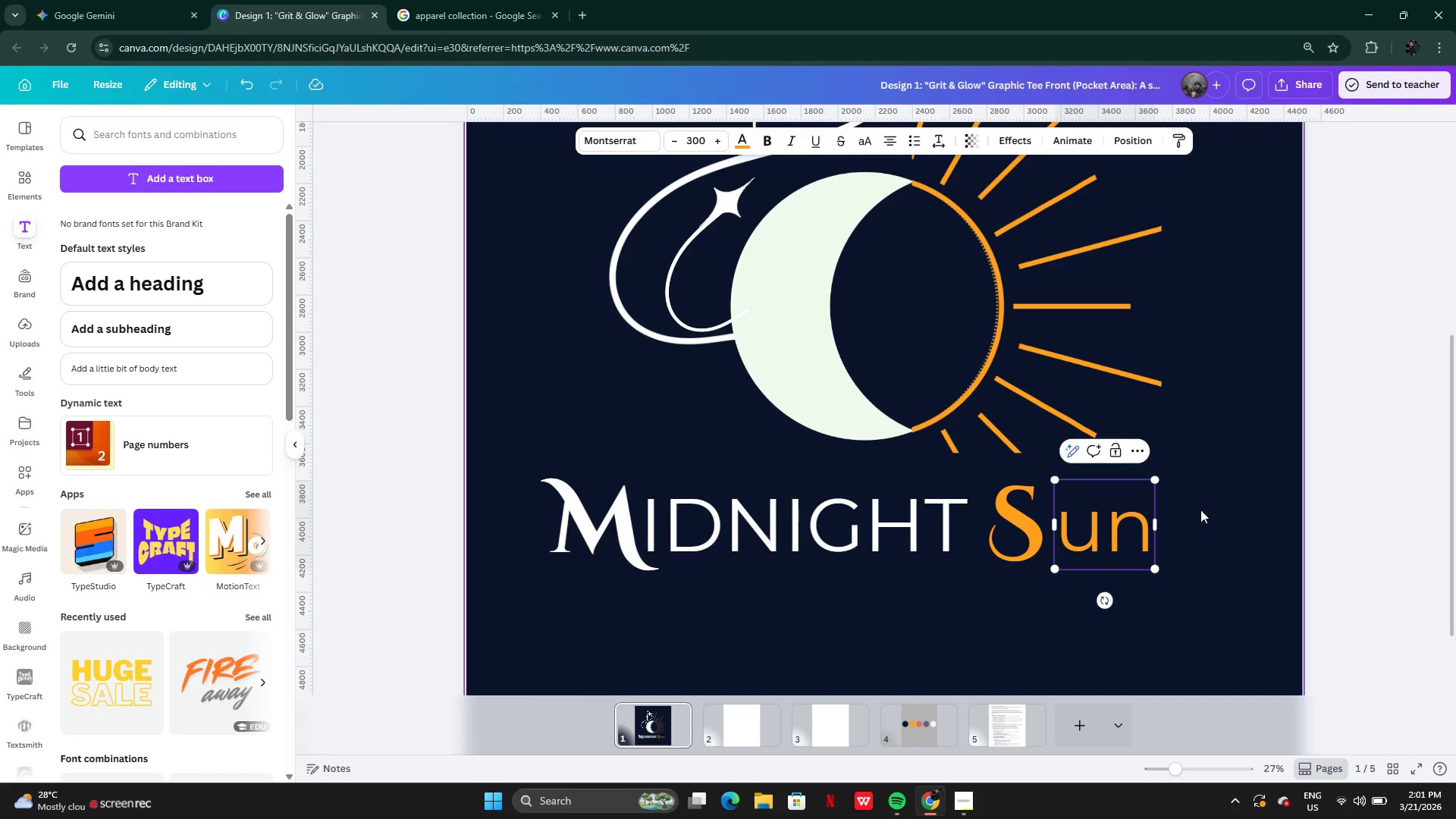 
left_click([1201, 510])
 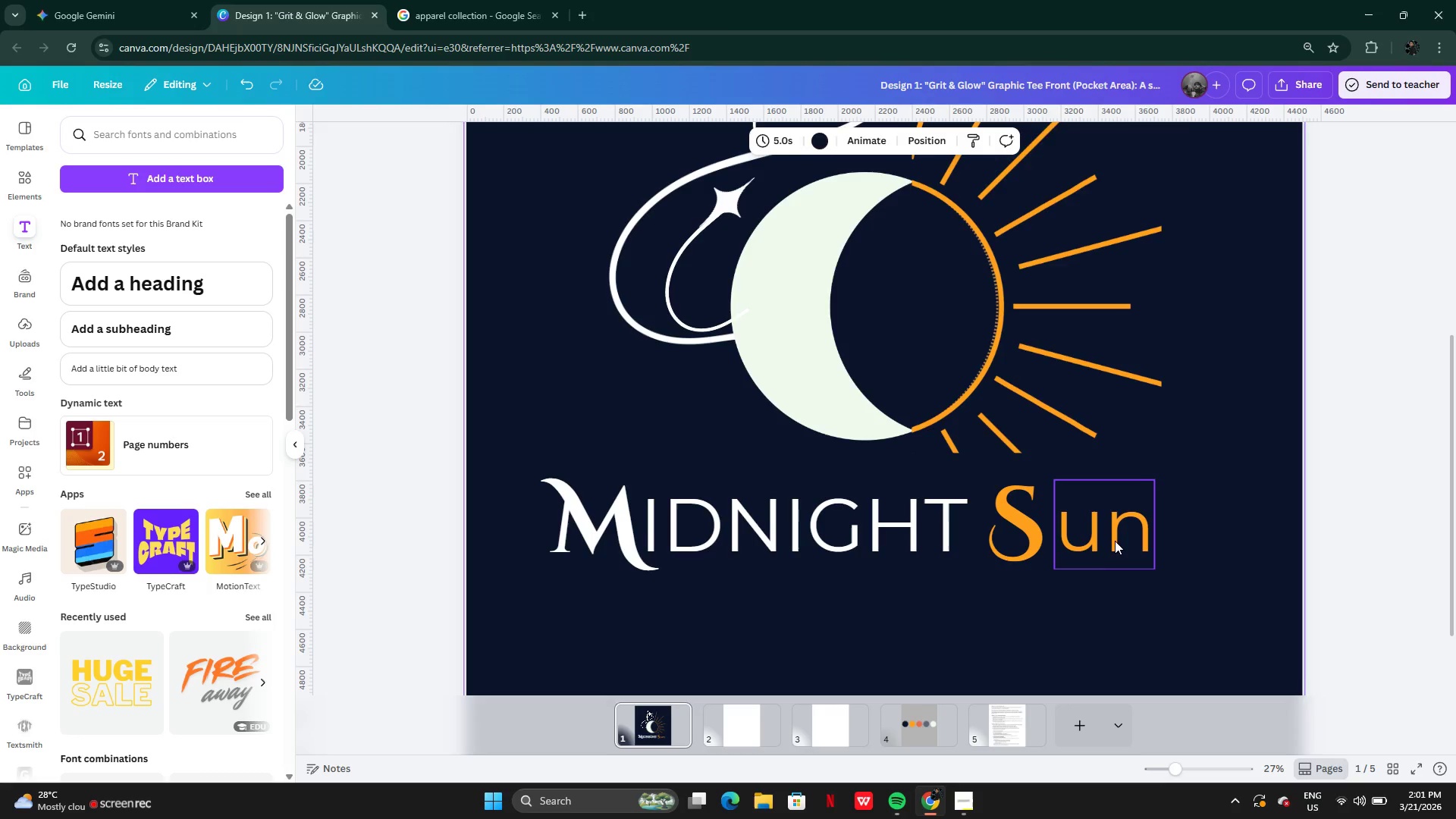 
left_click_drag(start_coordinate=[1118, 538], to_coordinate=[1105, 538])
 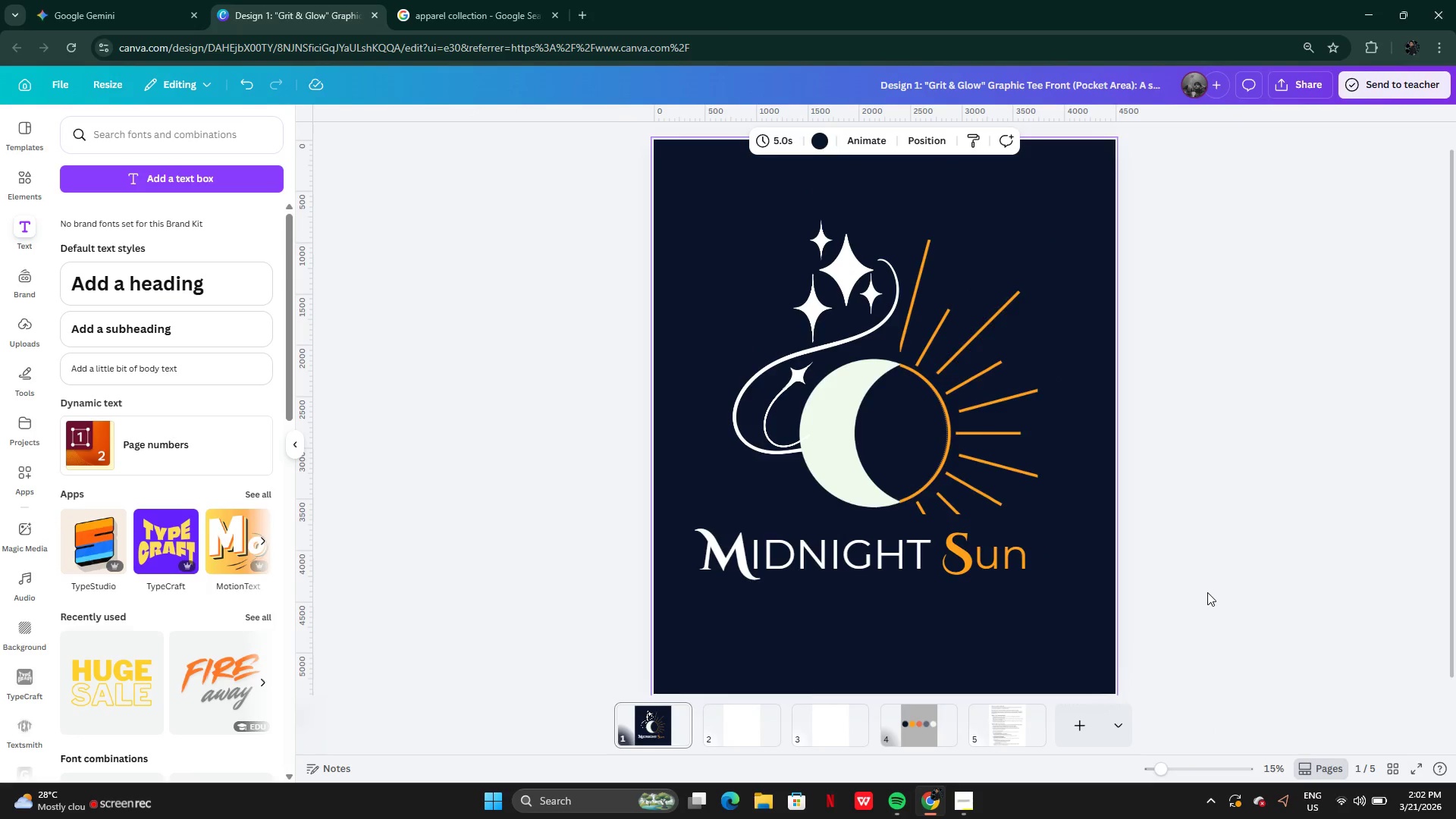 
key(Control+Z)
 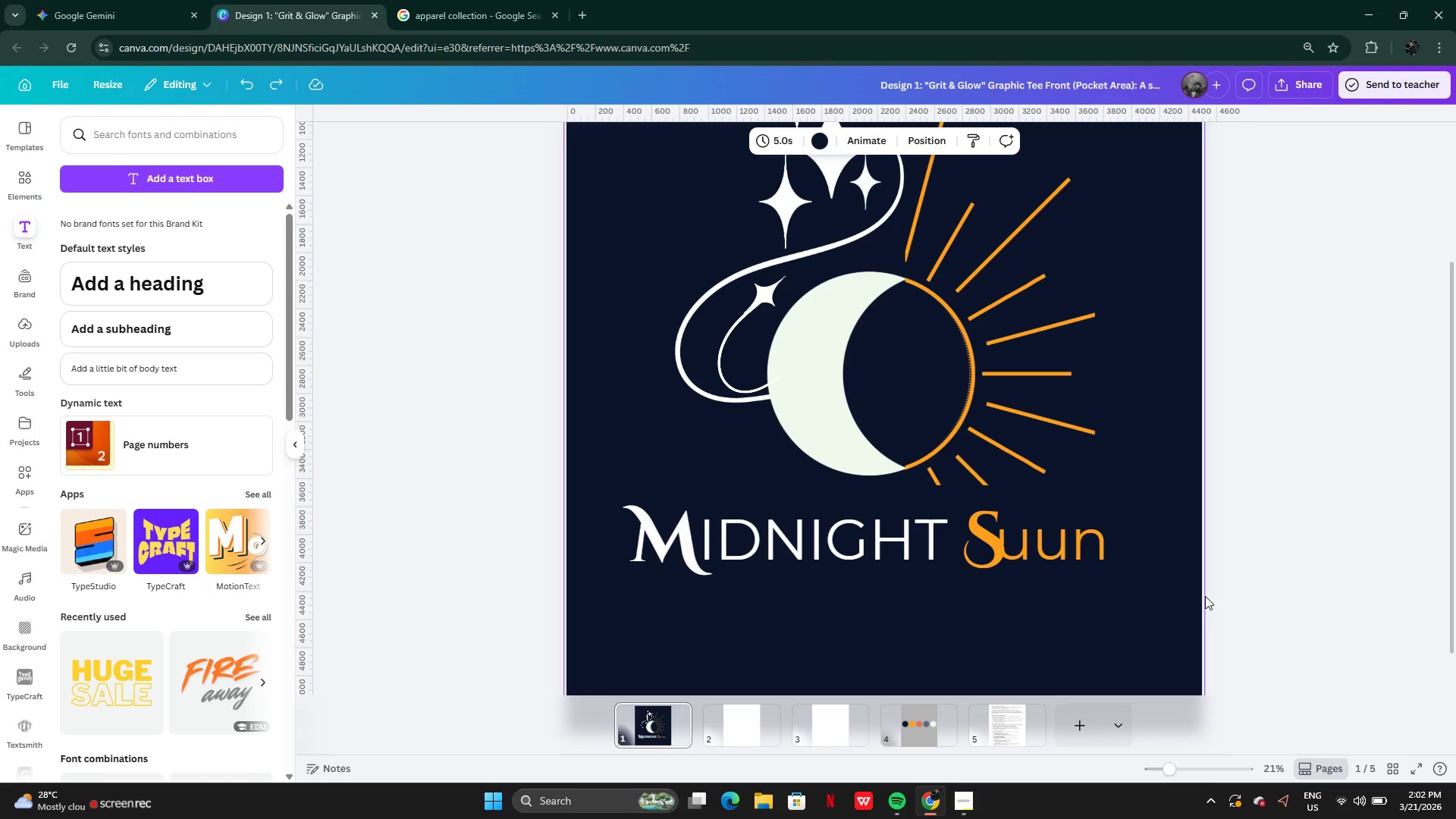 
key(Control+Z)
 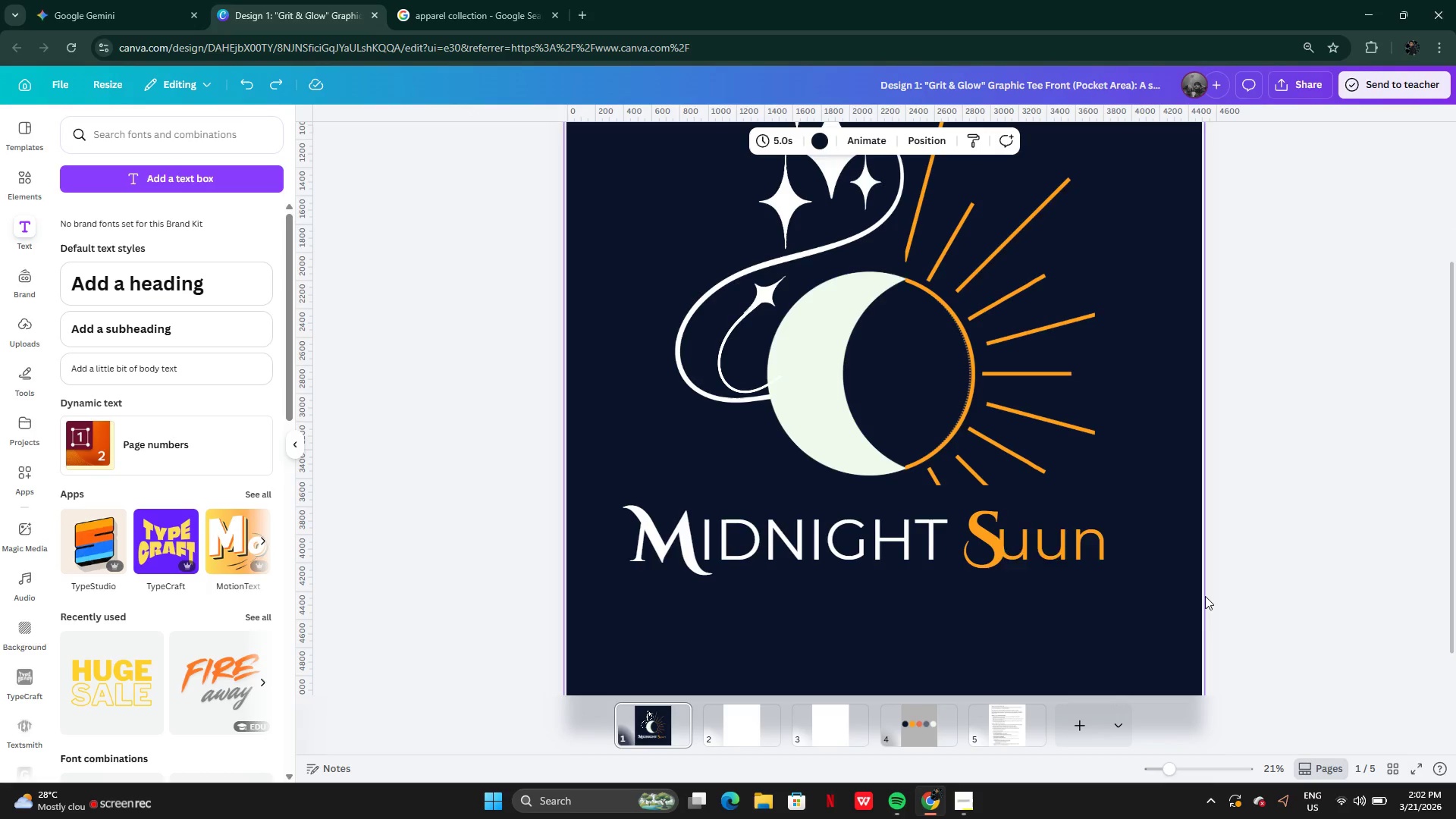 
key(Control+Z)
 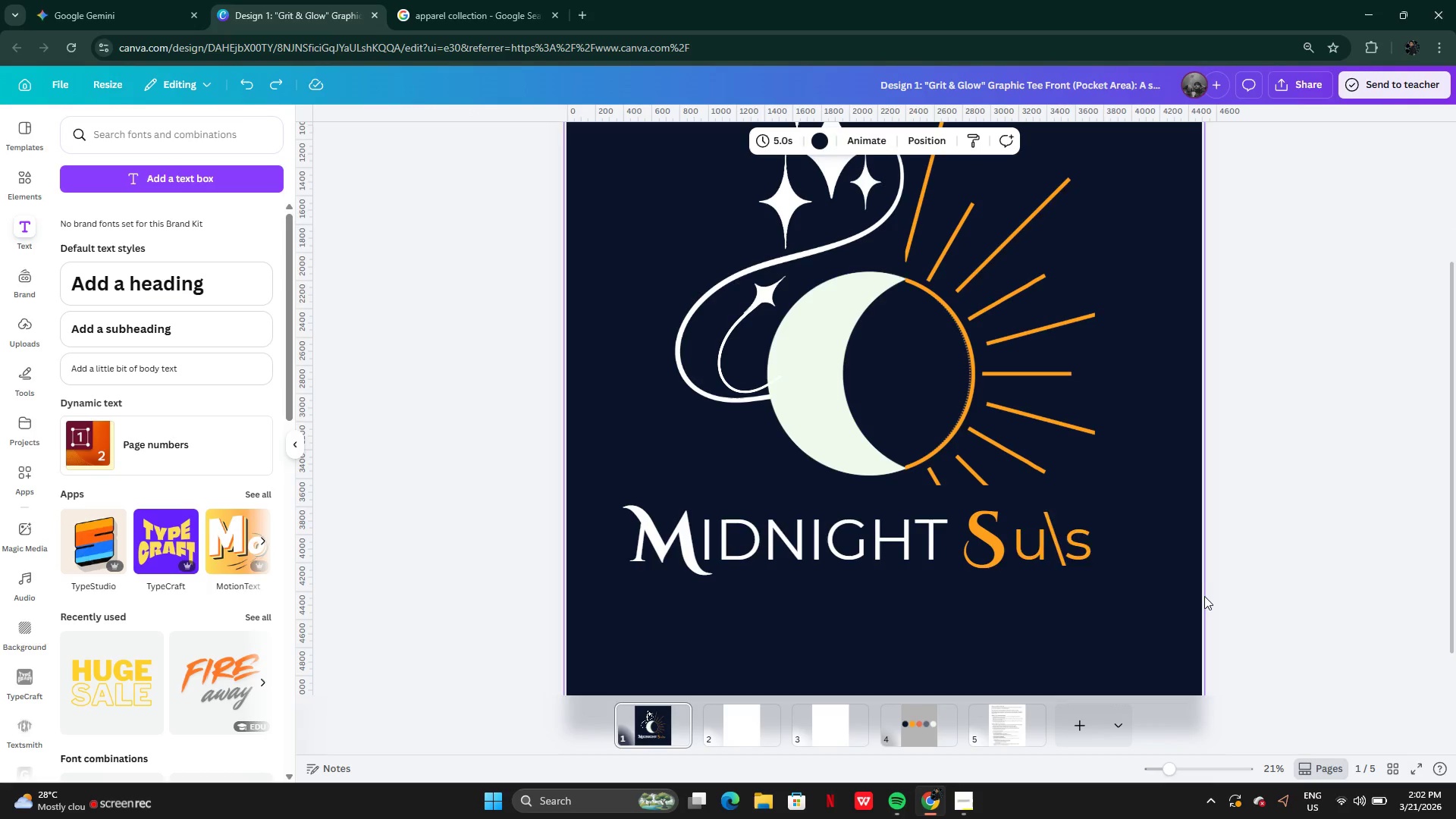 
key(Control+Z)
 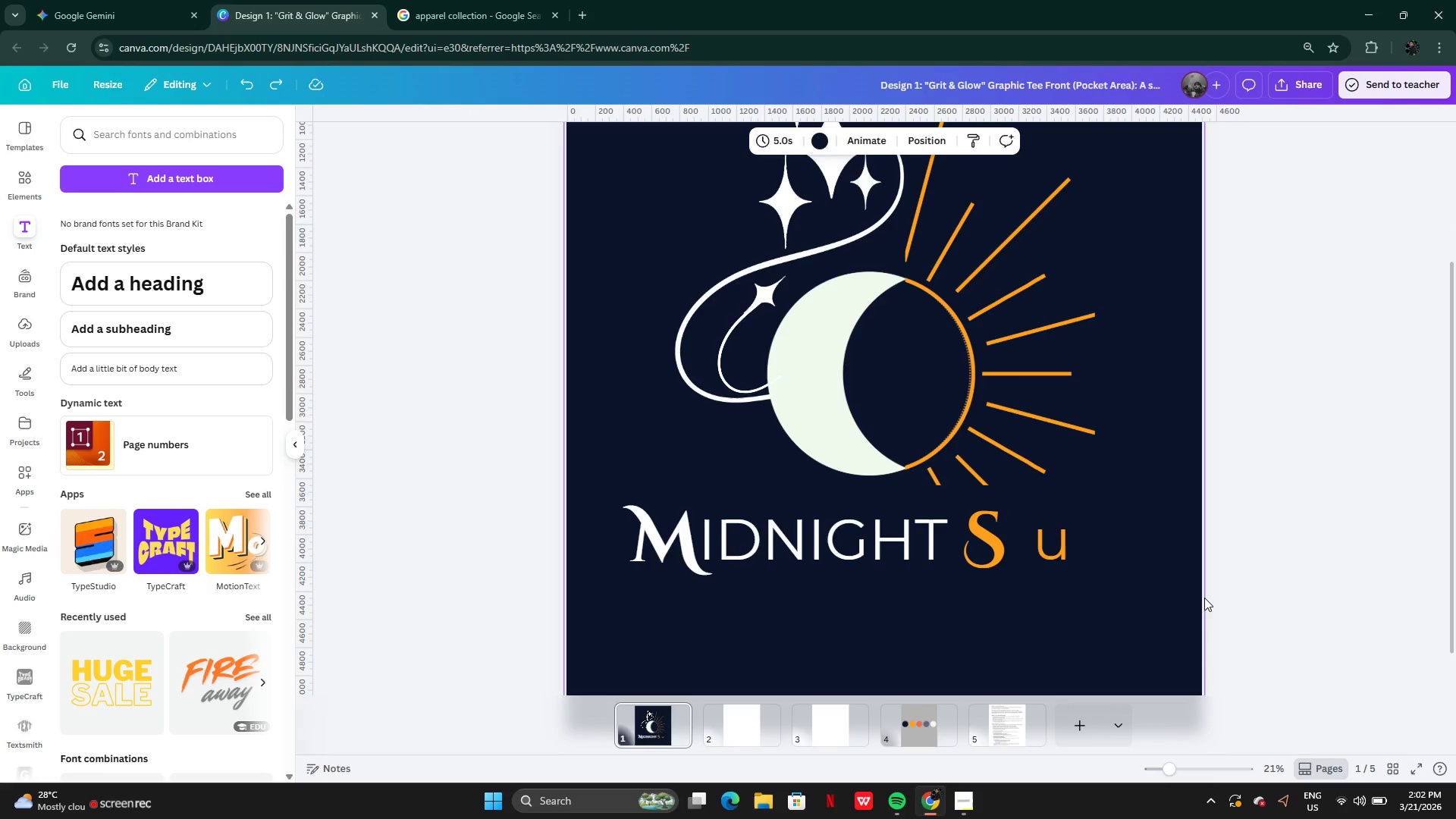 
key(Control+Z)
 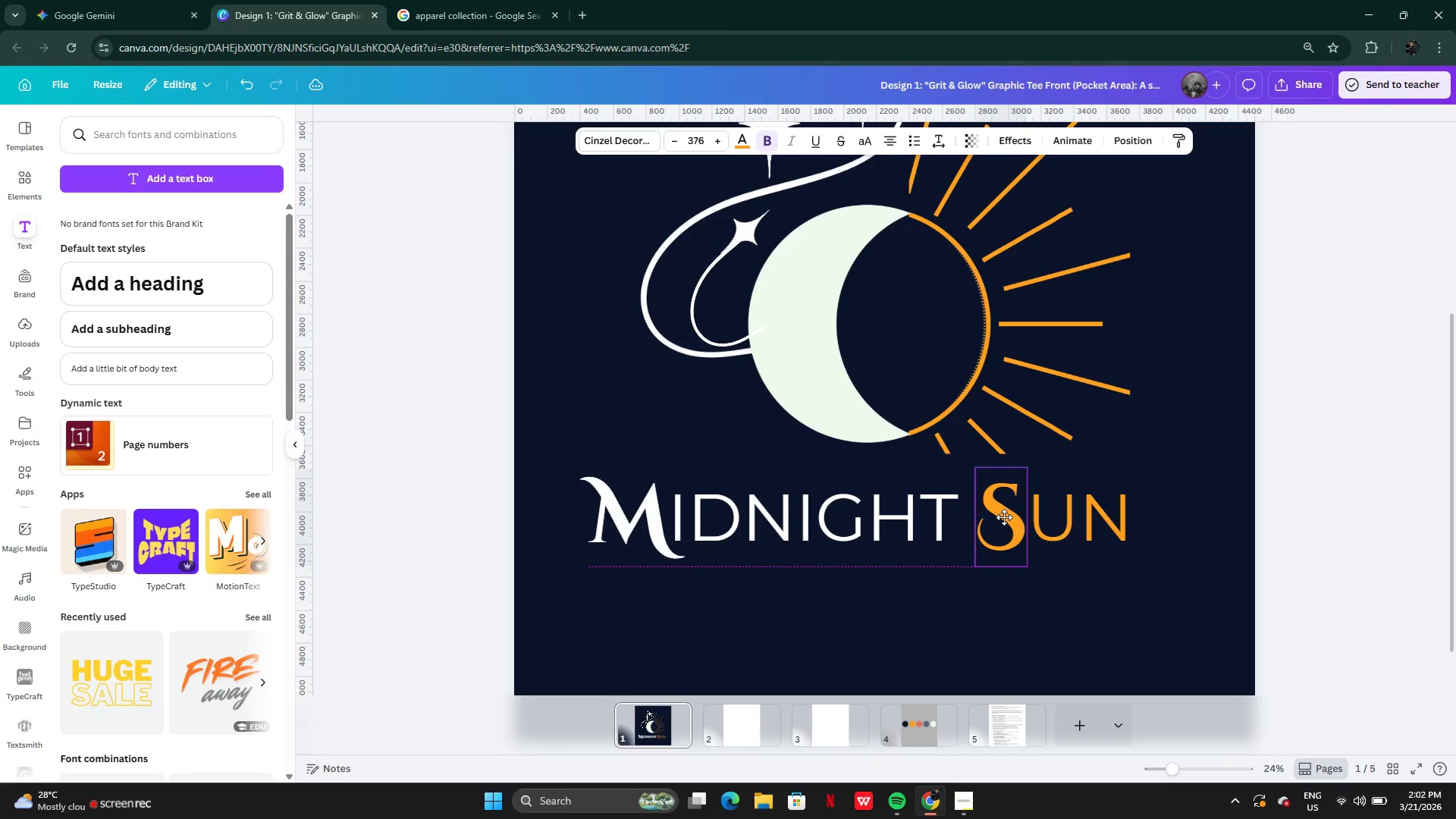 
wait(14.62)
 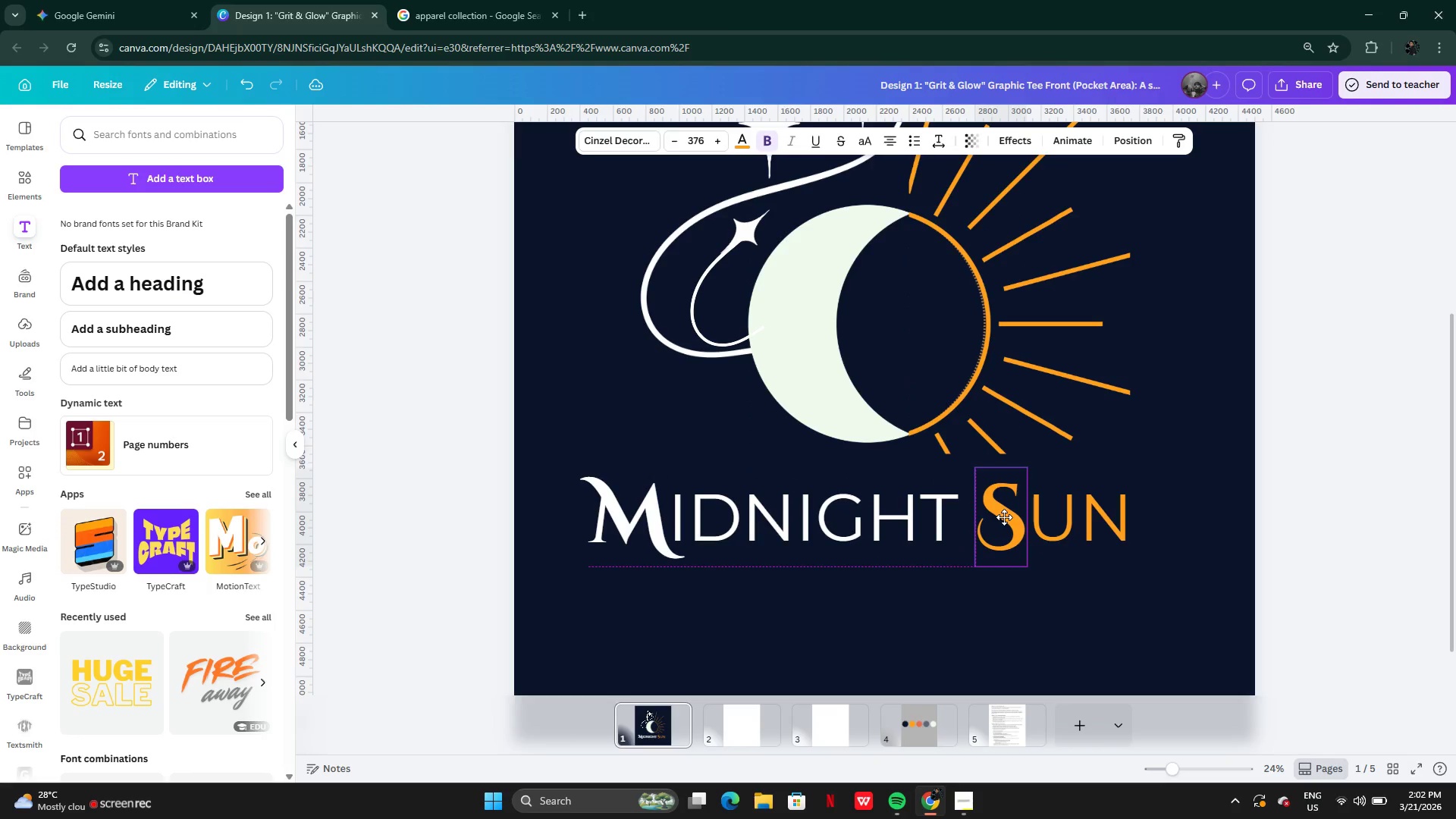 
left_click([1079, 570])
 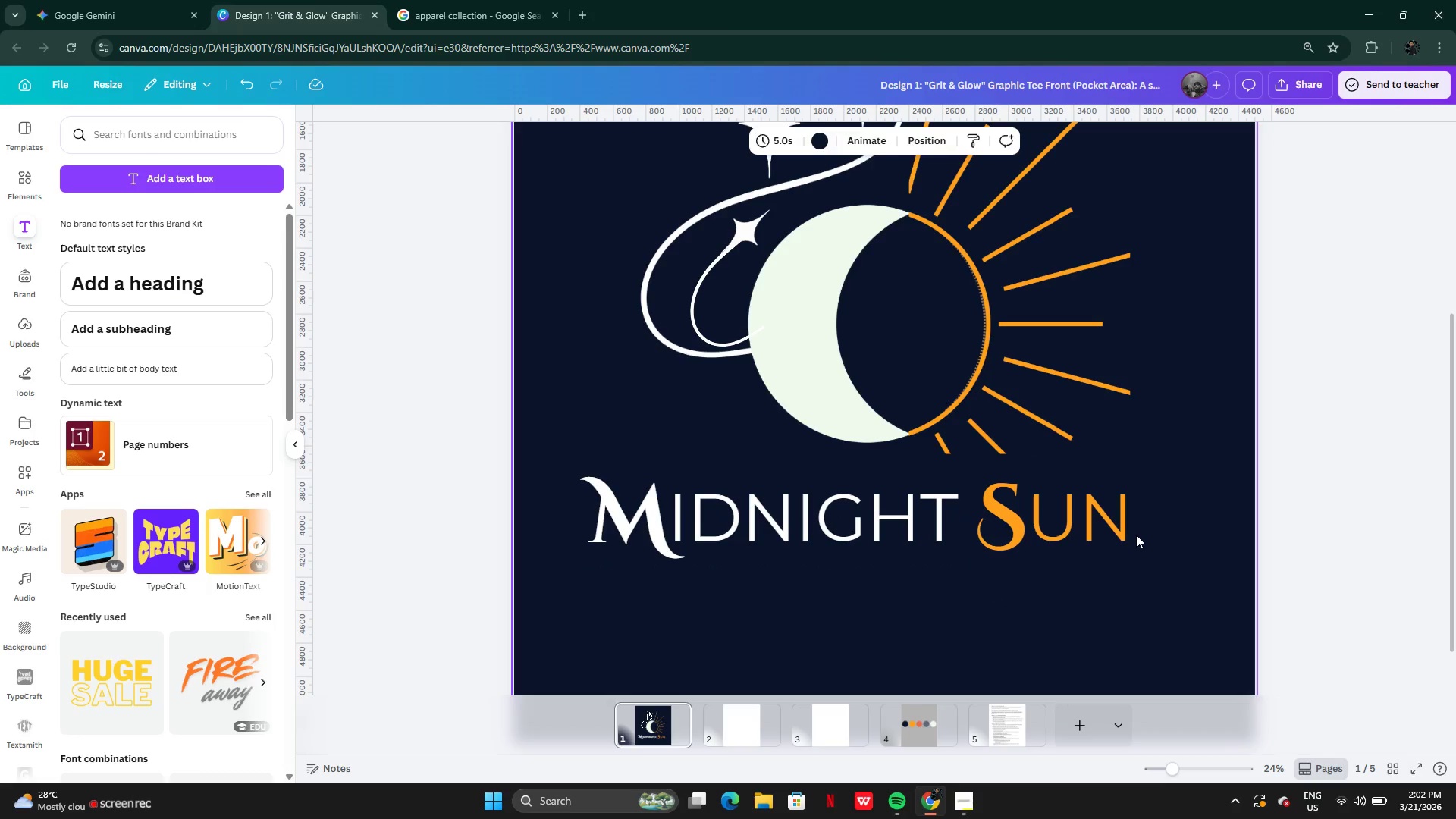 
left_click_drag(start_coordinate=[1143, 528], to_coordinate=[1003, 523])
 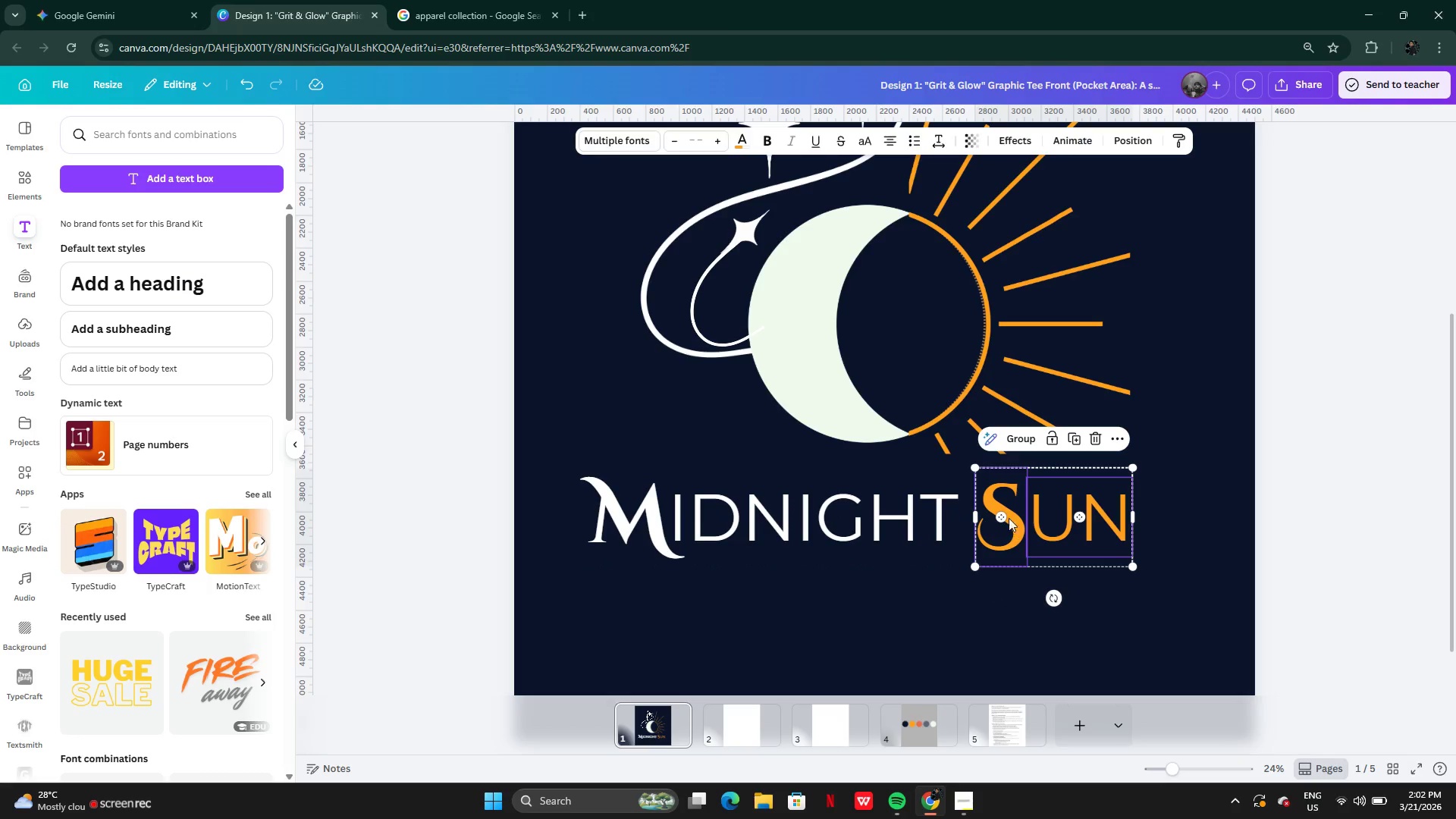 
left_click_drag(start_coordinate=[1004, 505], to_coordinate=[1013, 436])
 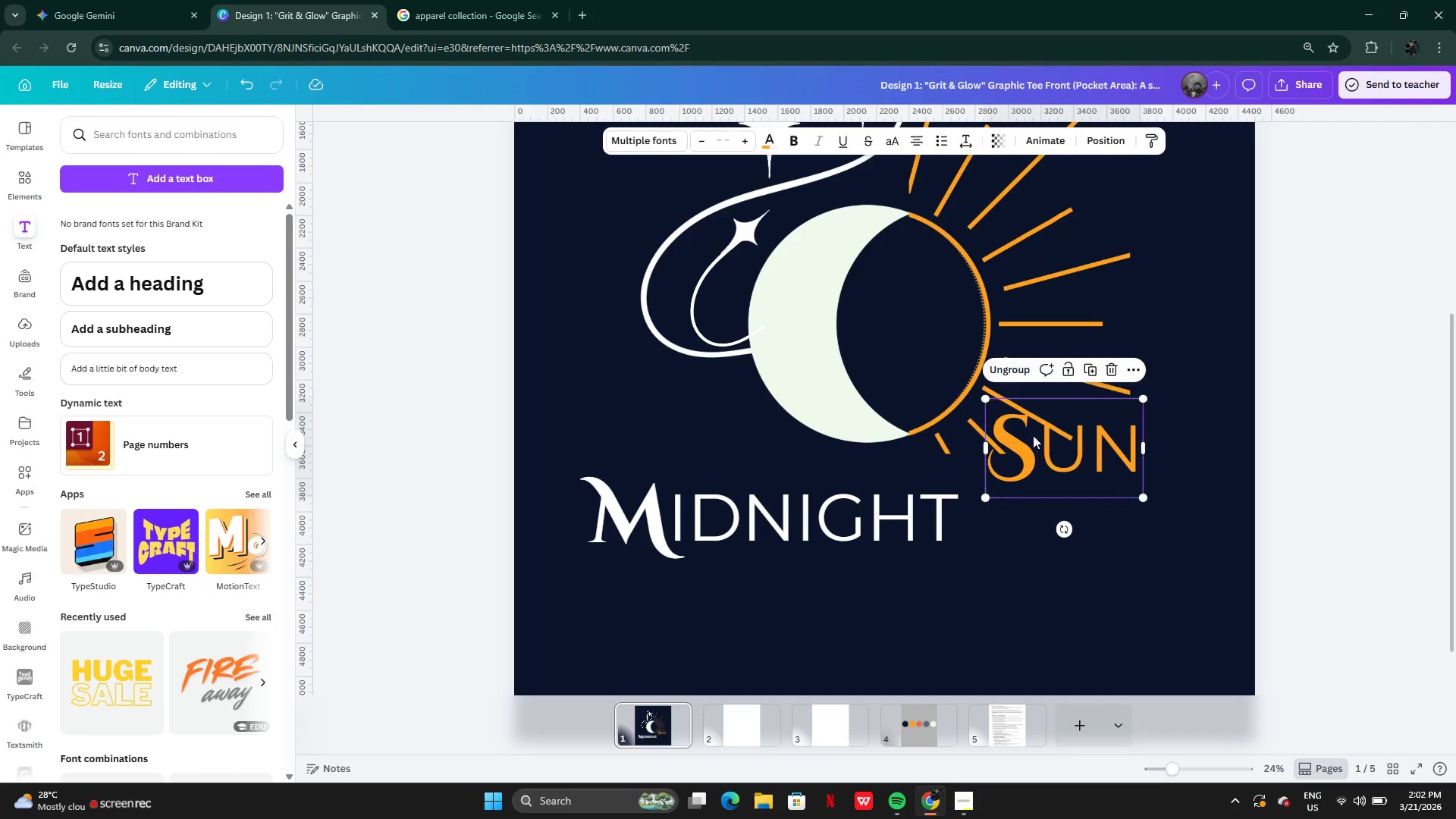 
left_click_drag(start_coordinate=[1055, 464], to_coordinate=[1041, 532])
 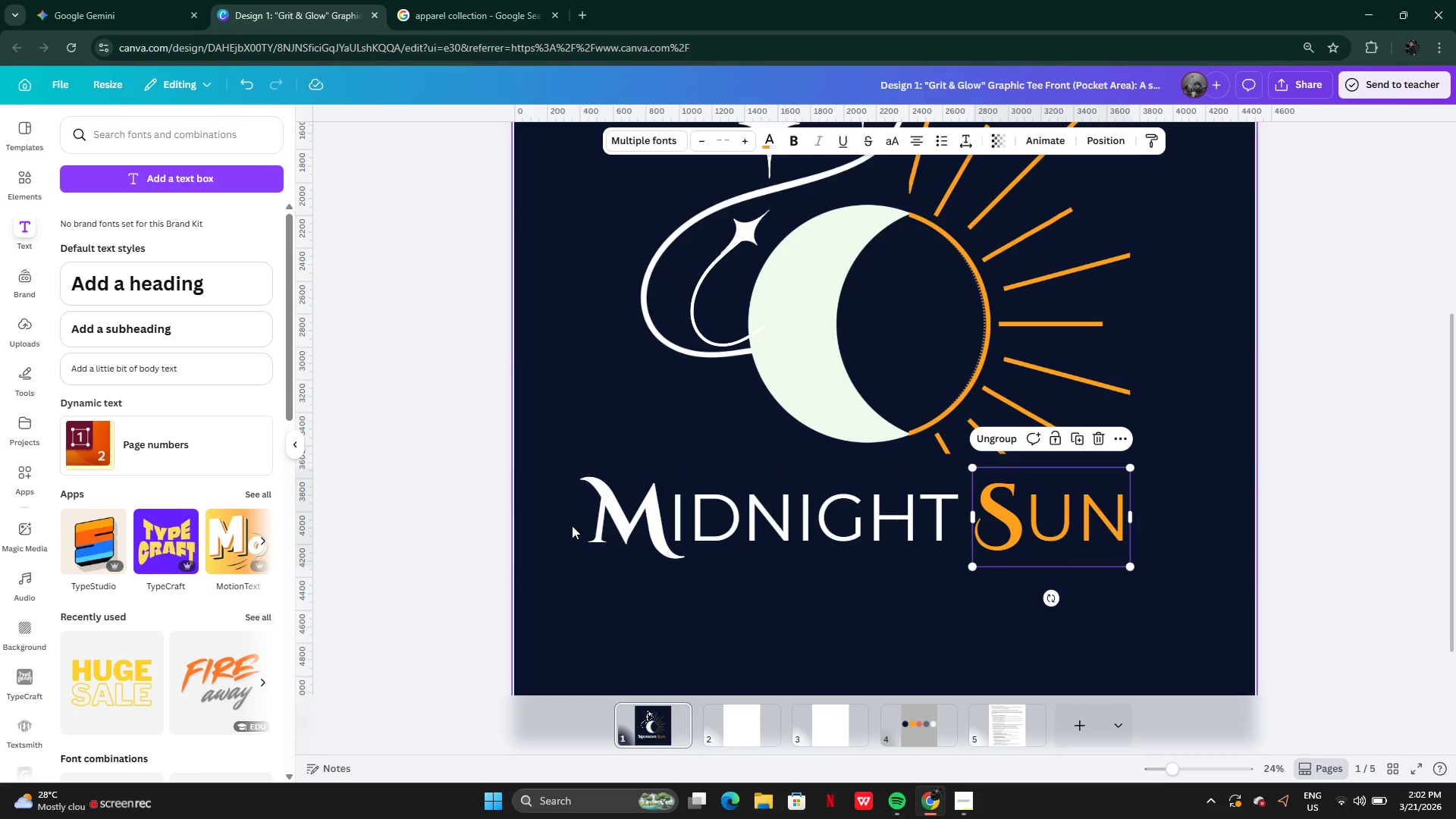 
left_click([563, 523])
 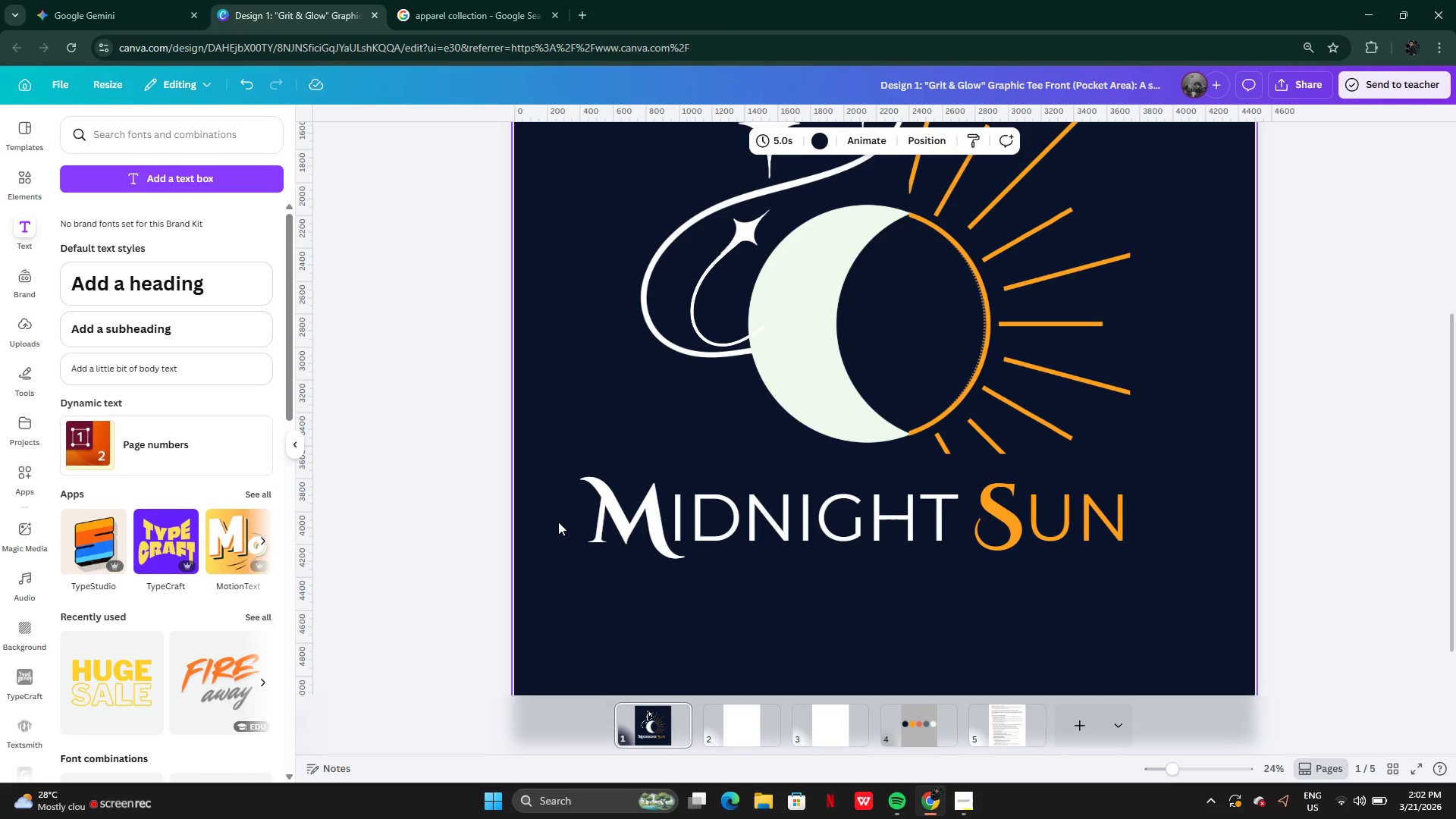 
left_click_drag(start_coordinate=[558, 522], to_coordinate=[733, 526])
 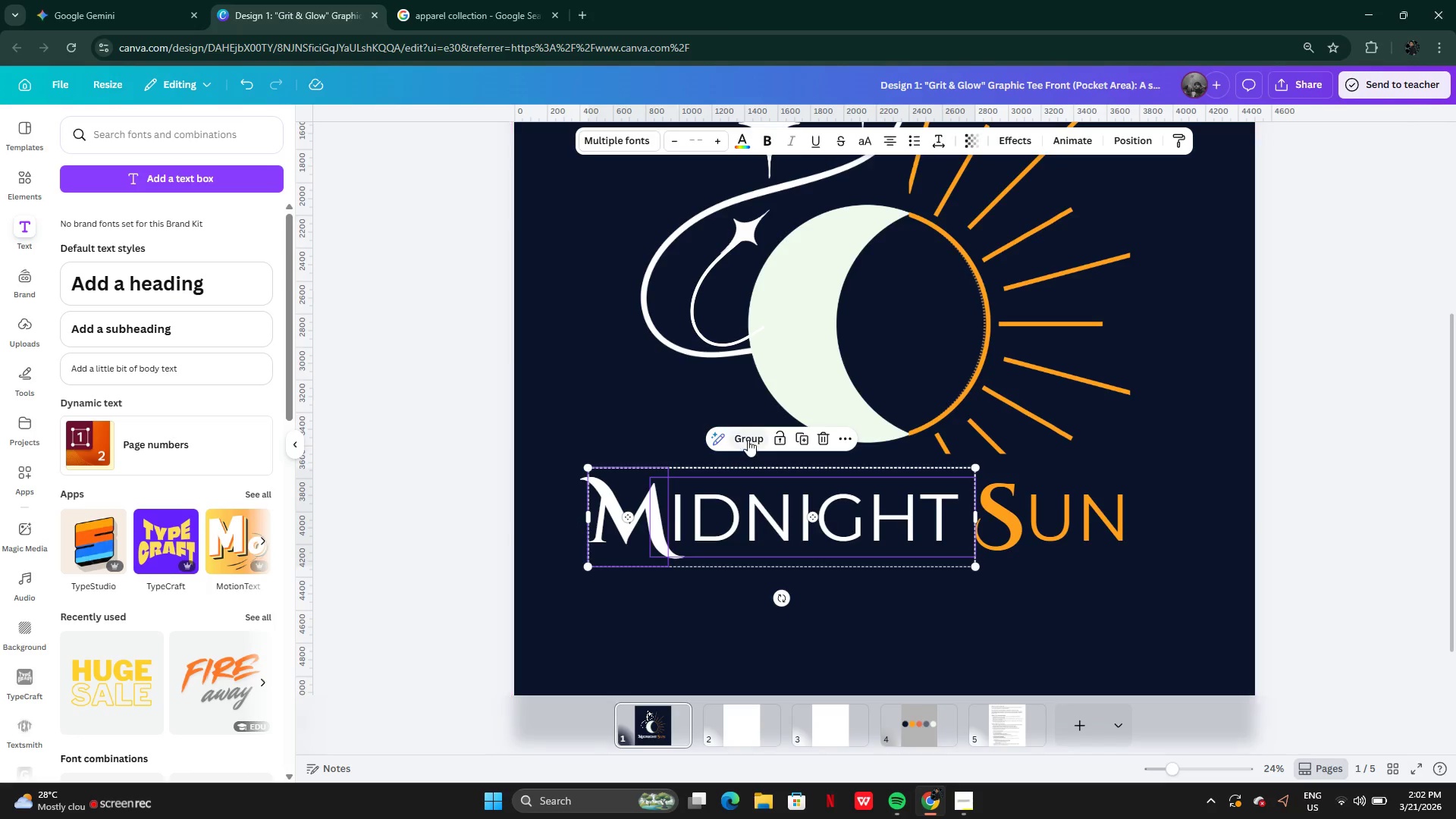 
left_click([749, 438])
 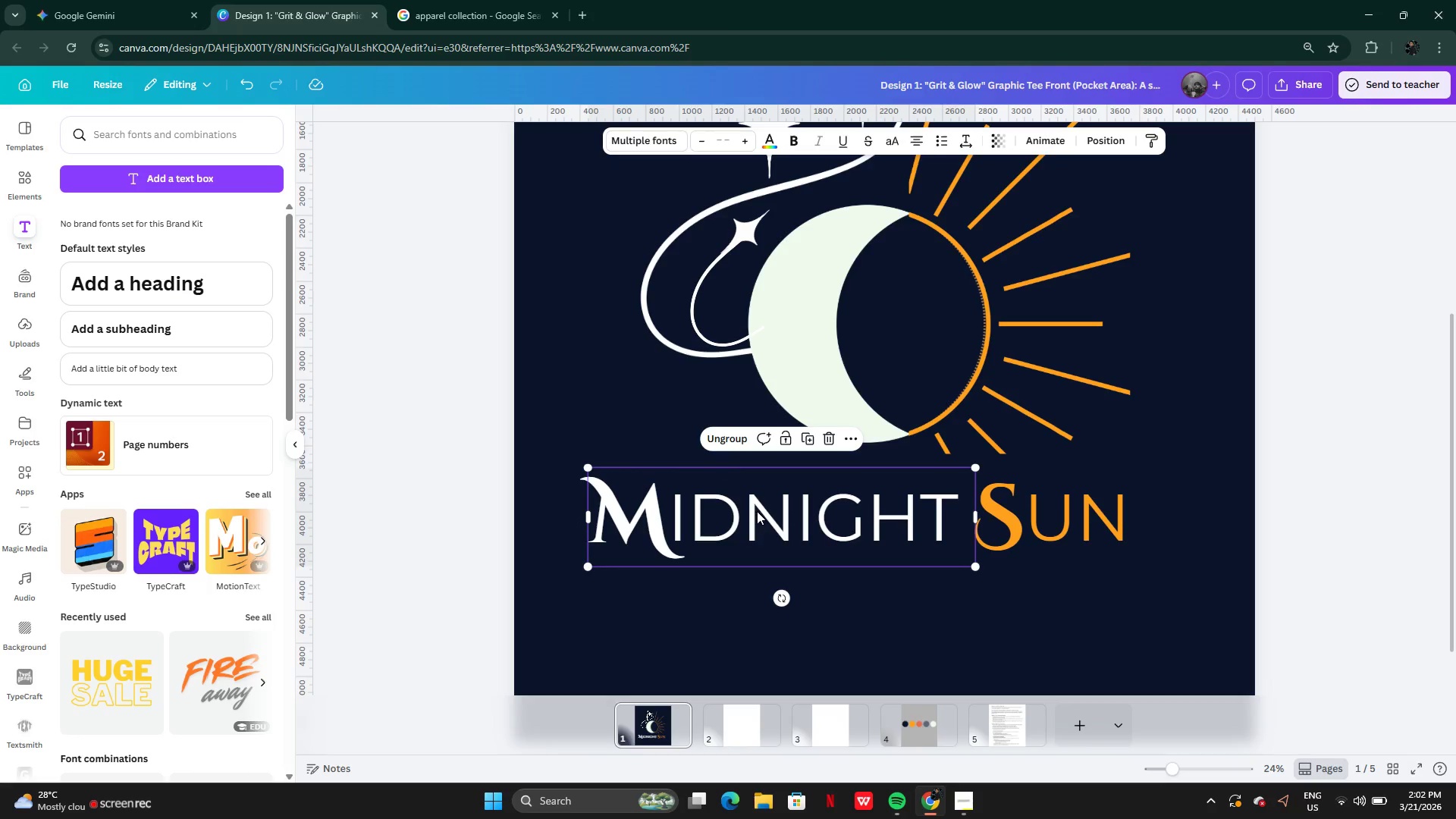 
left_click_drag(start_coordinate=[757, 511], to_coordinate=[764, 513])
 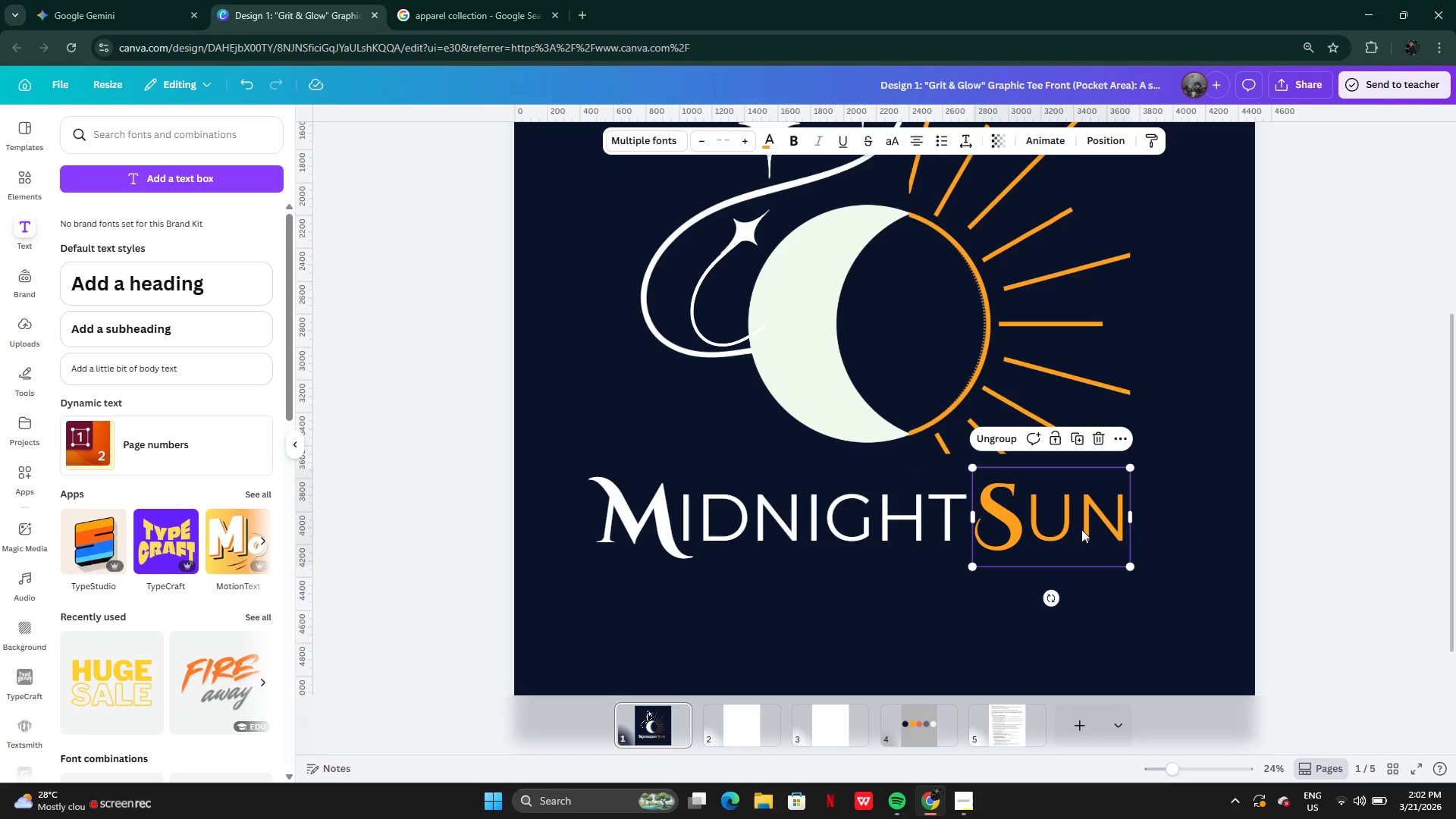 
left_click_drag(start_coordinate=[1058, 525], to_coordinate=[1066, 524])
 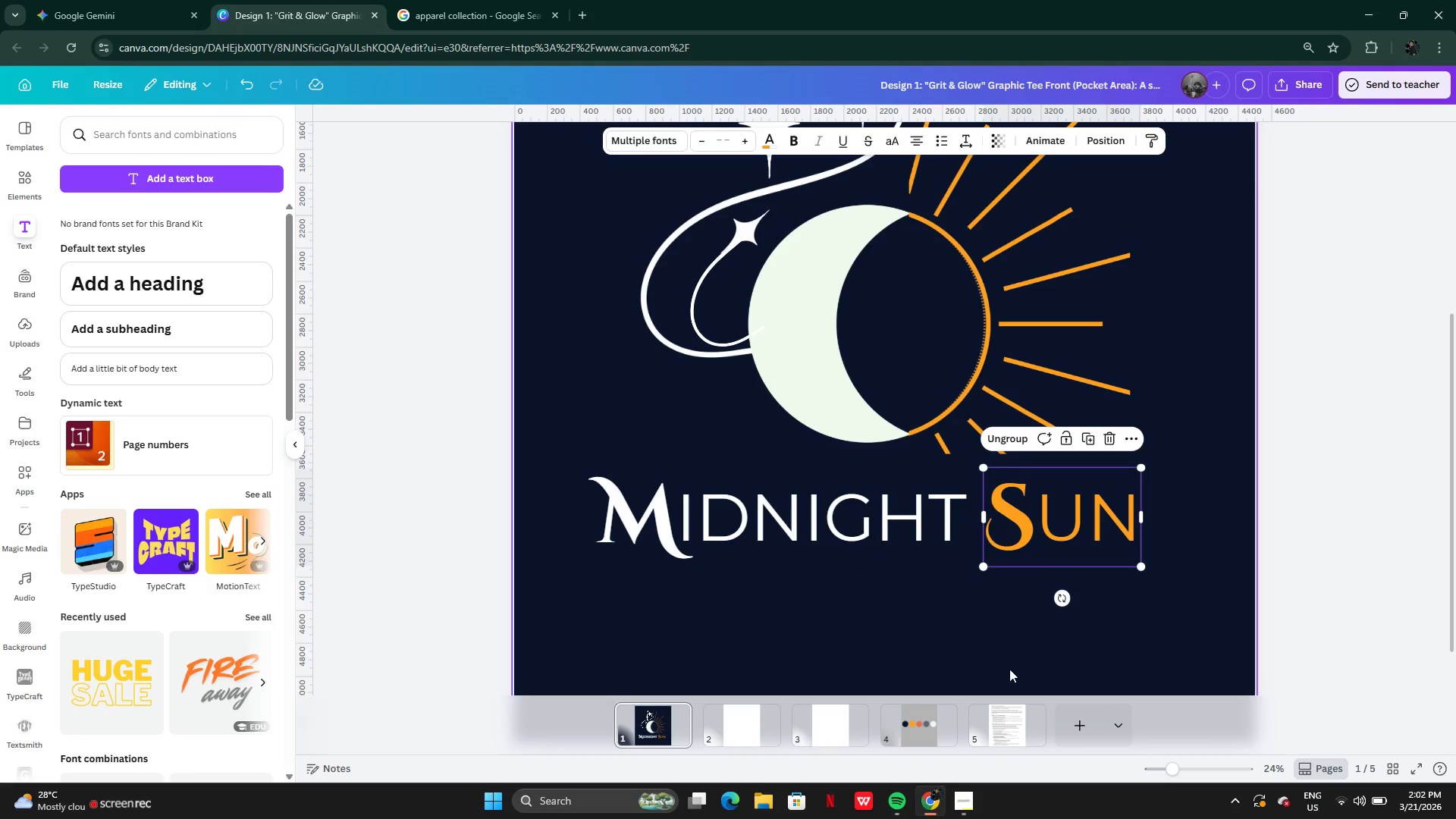 
left_click([1009, 669])
 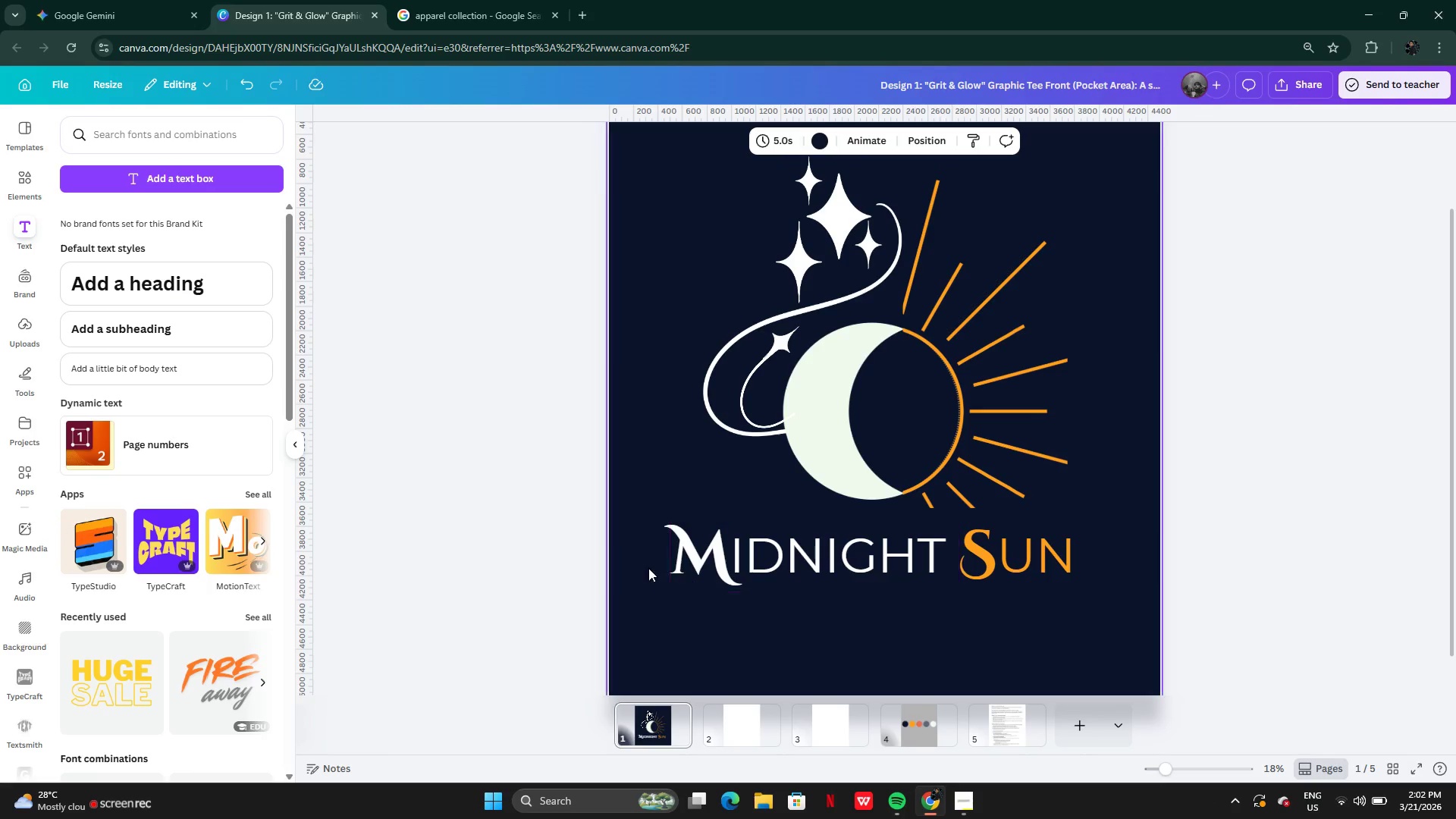 
left_click_drag(start_coordinate=[633, 559], to_coordinate=[1028, 571])
 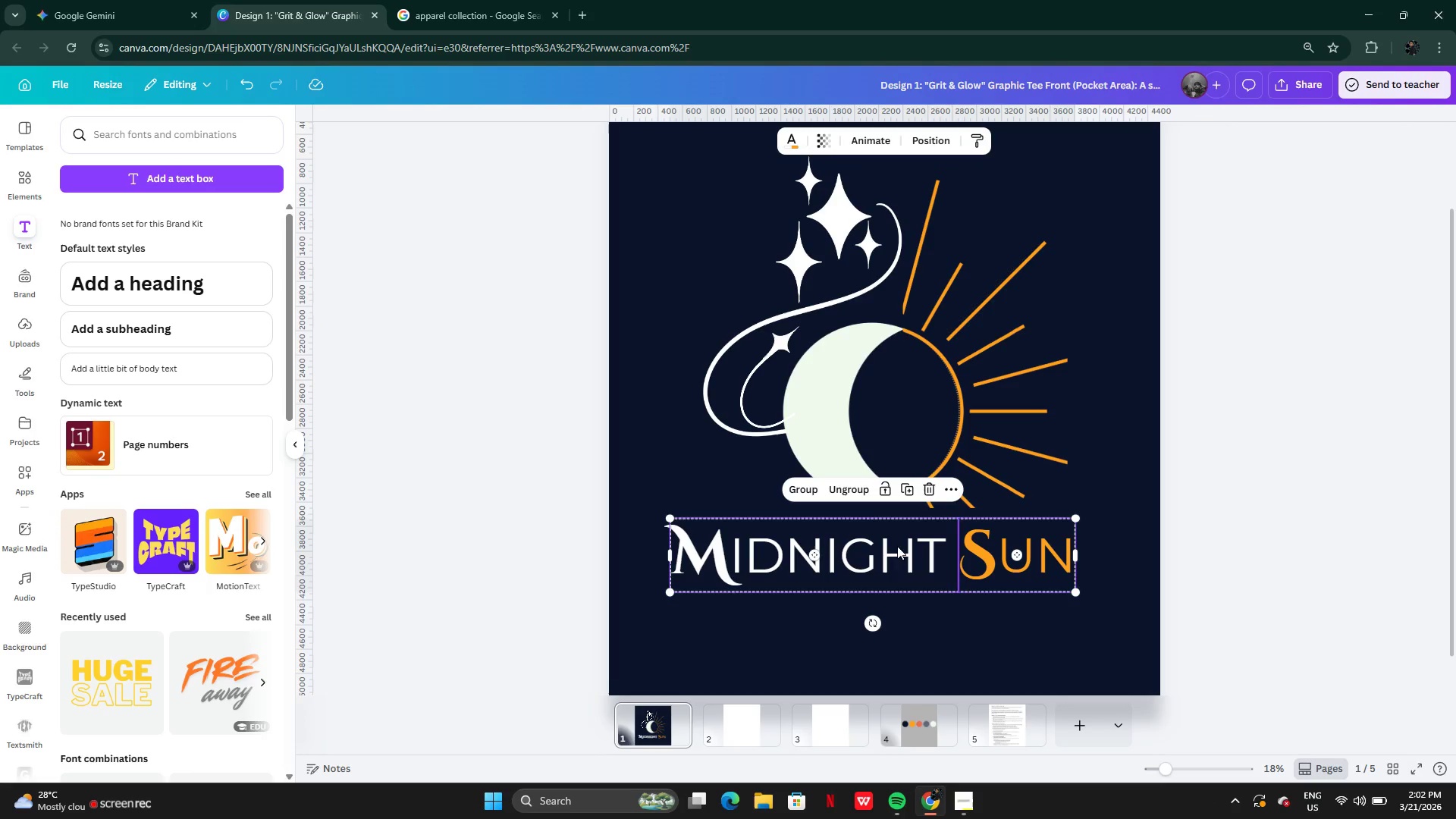 
left_click_drag(start_coordinate=[898, 548], to_coordinate=[891, 551])
 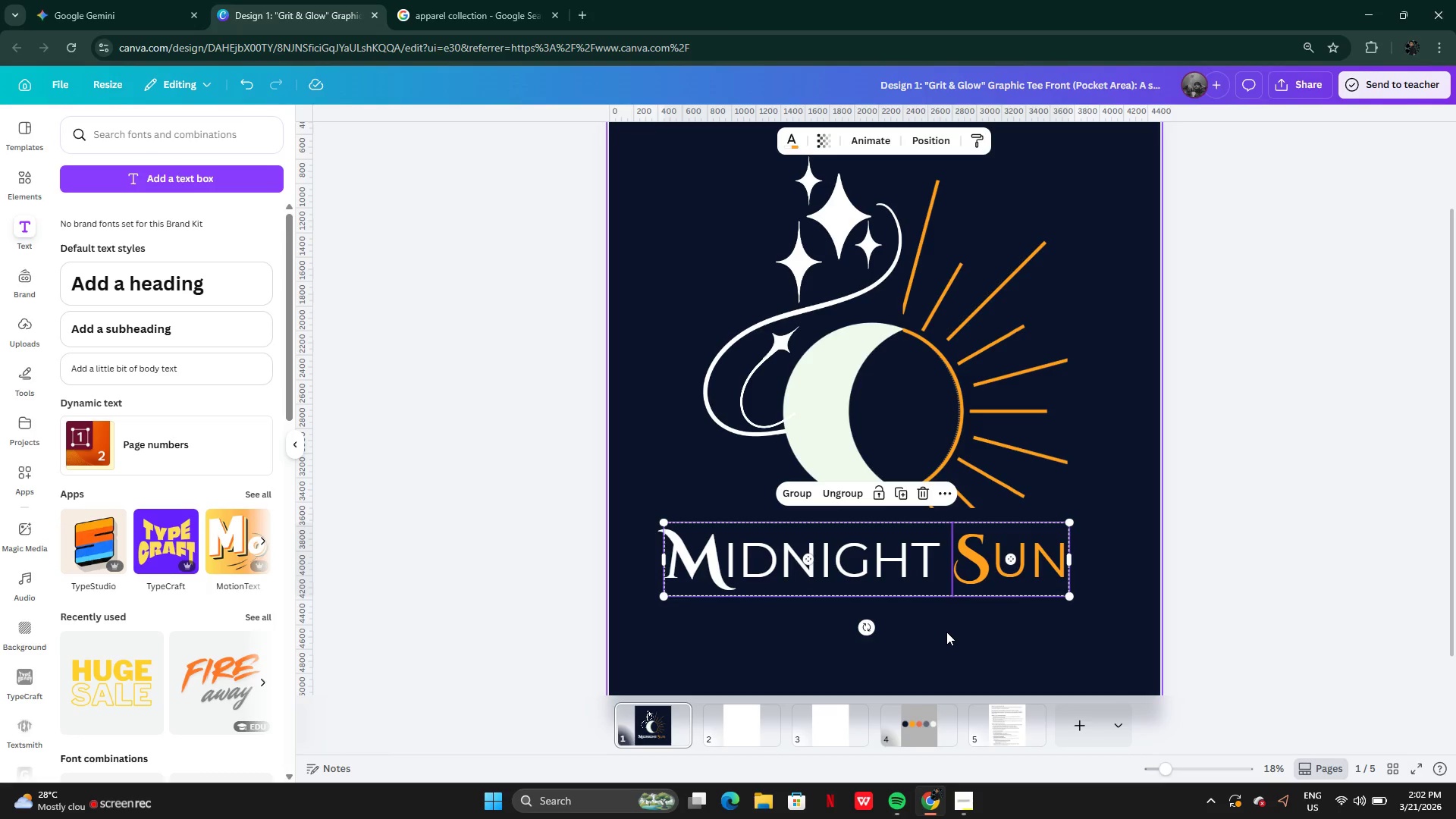 
left_click([946, 632])
 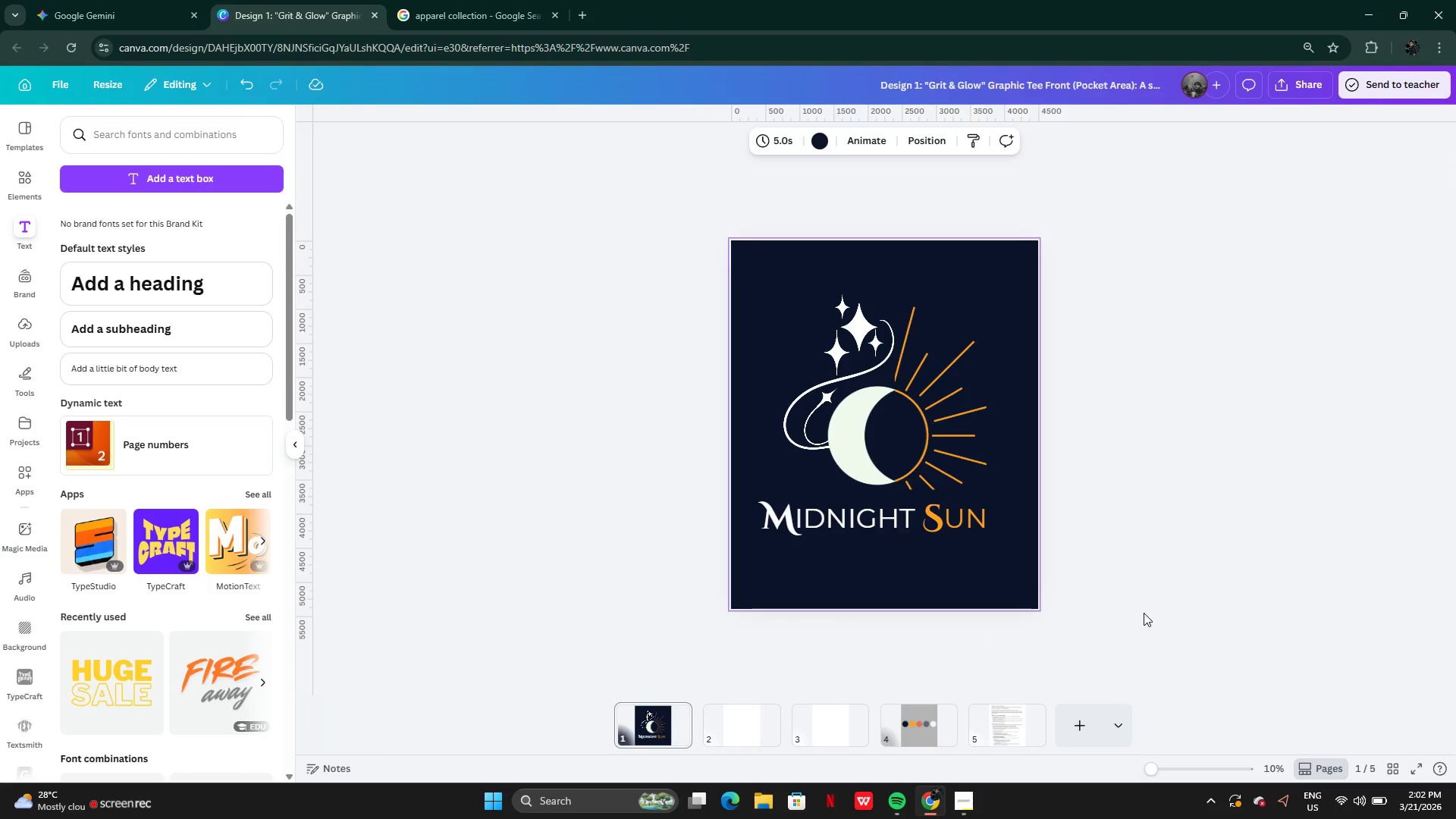 
left_click([1117, 629])
 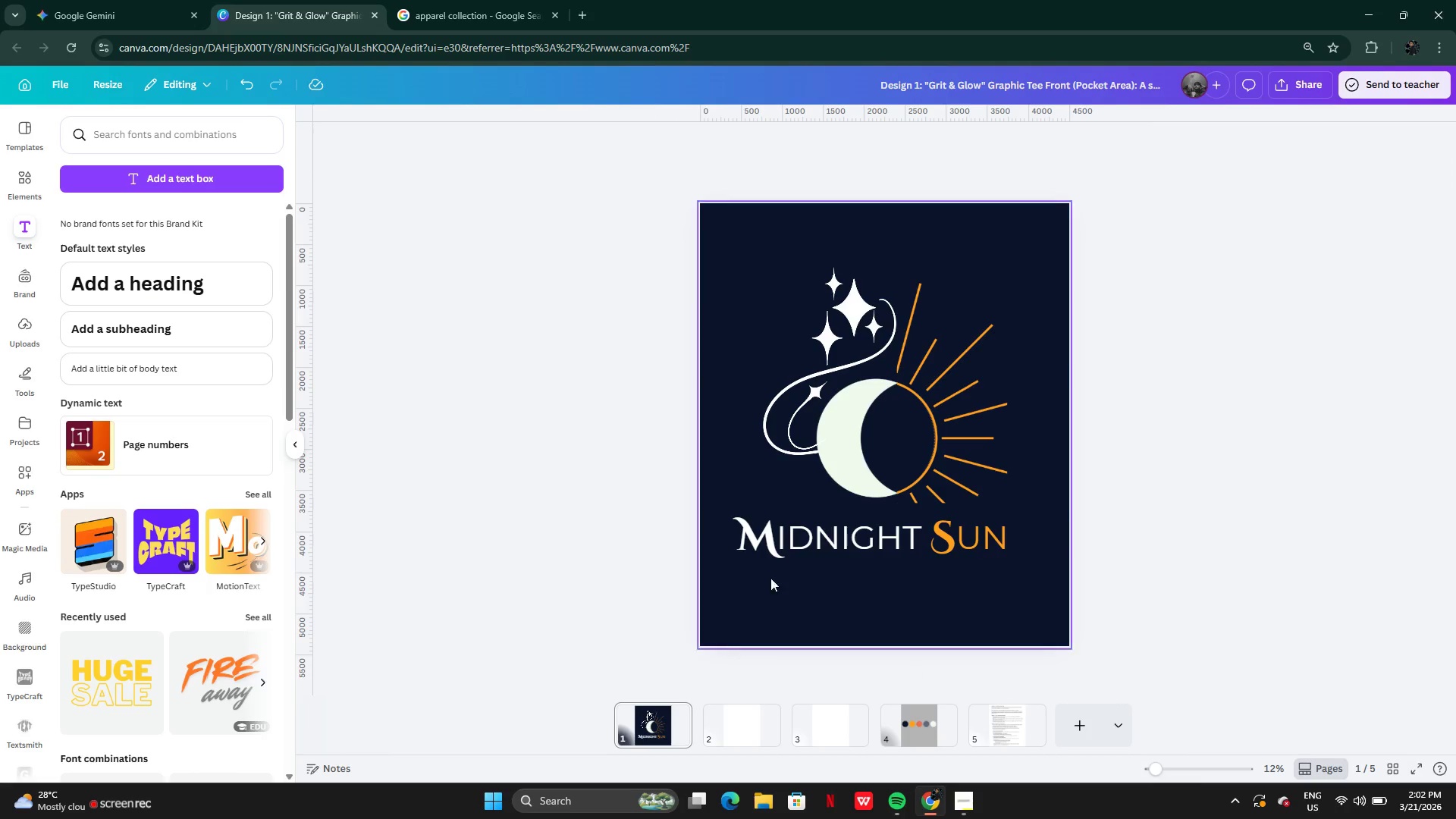 
left_click_drag(start_coordinate=[708, 281], to_coordinate=[999, 586])
 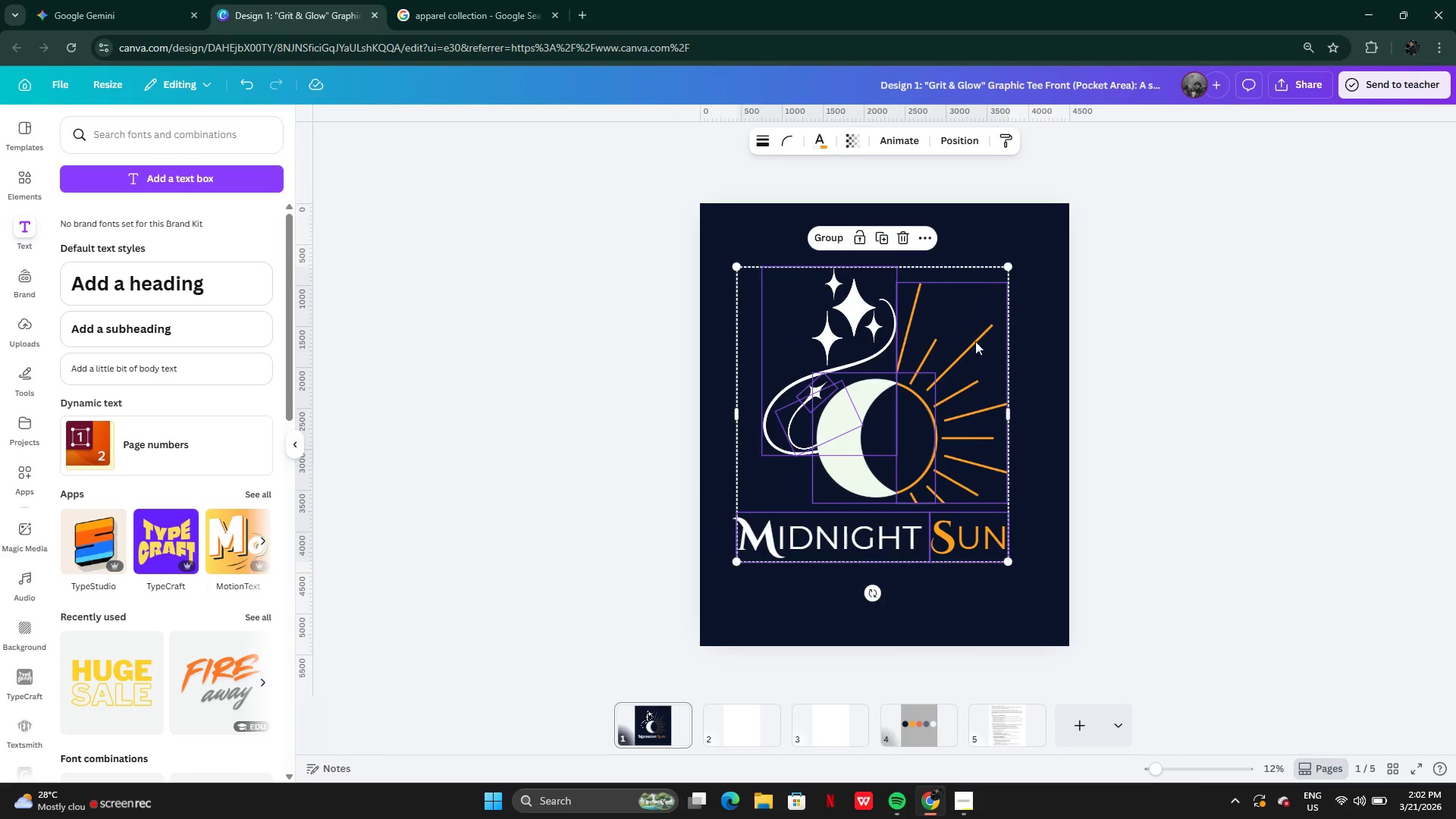 
left_click_drag(start_coordinate=[968, 345], to_coordinate=[981, 348])
 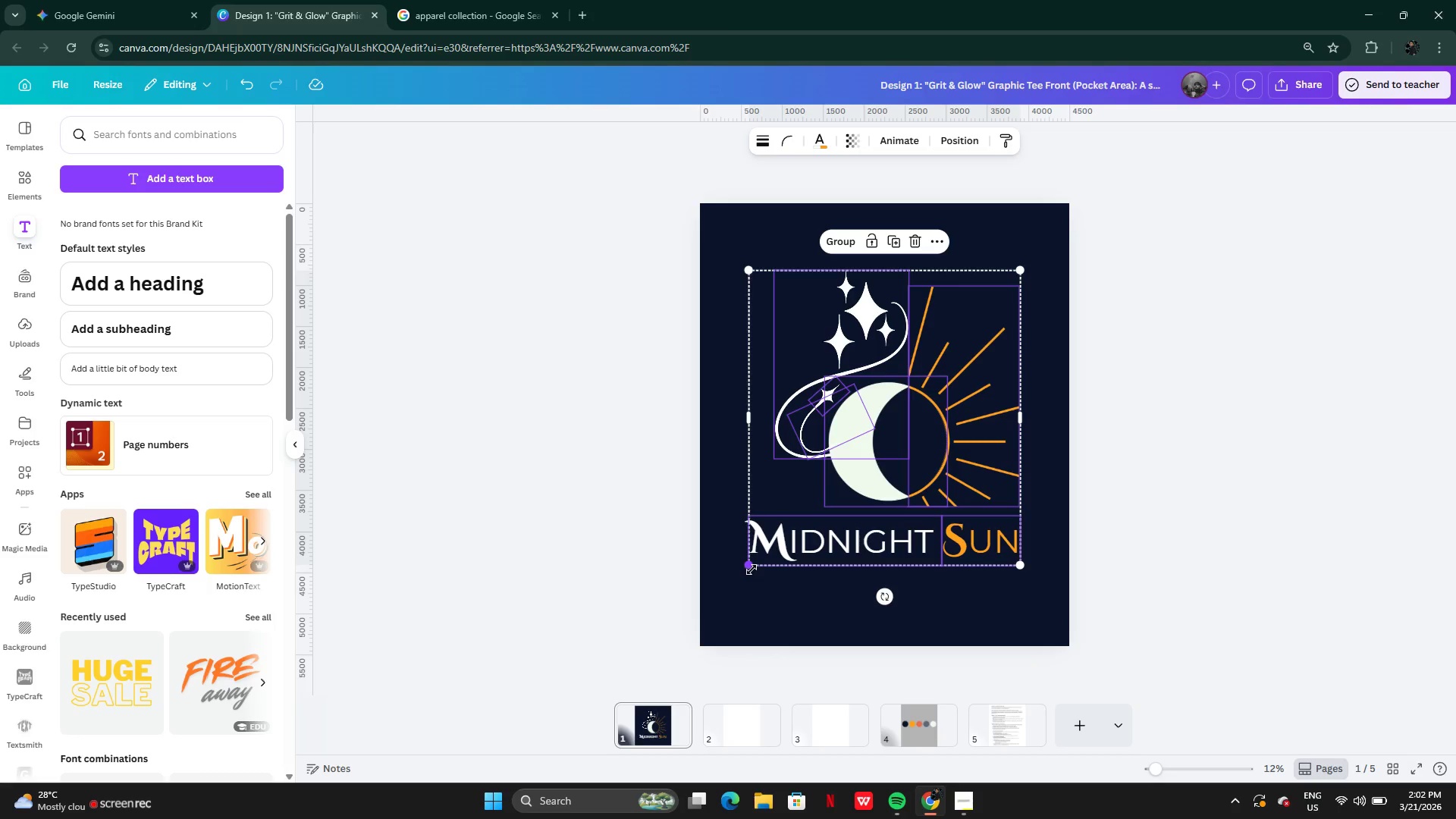 
left_click_drag(start_coordinate=[752, 568], to_coordinate=[733, 610])
 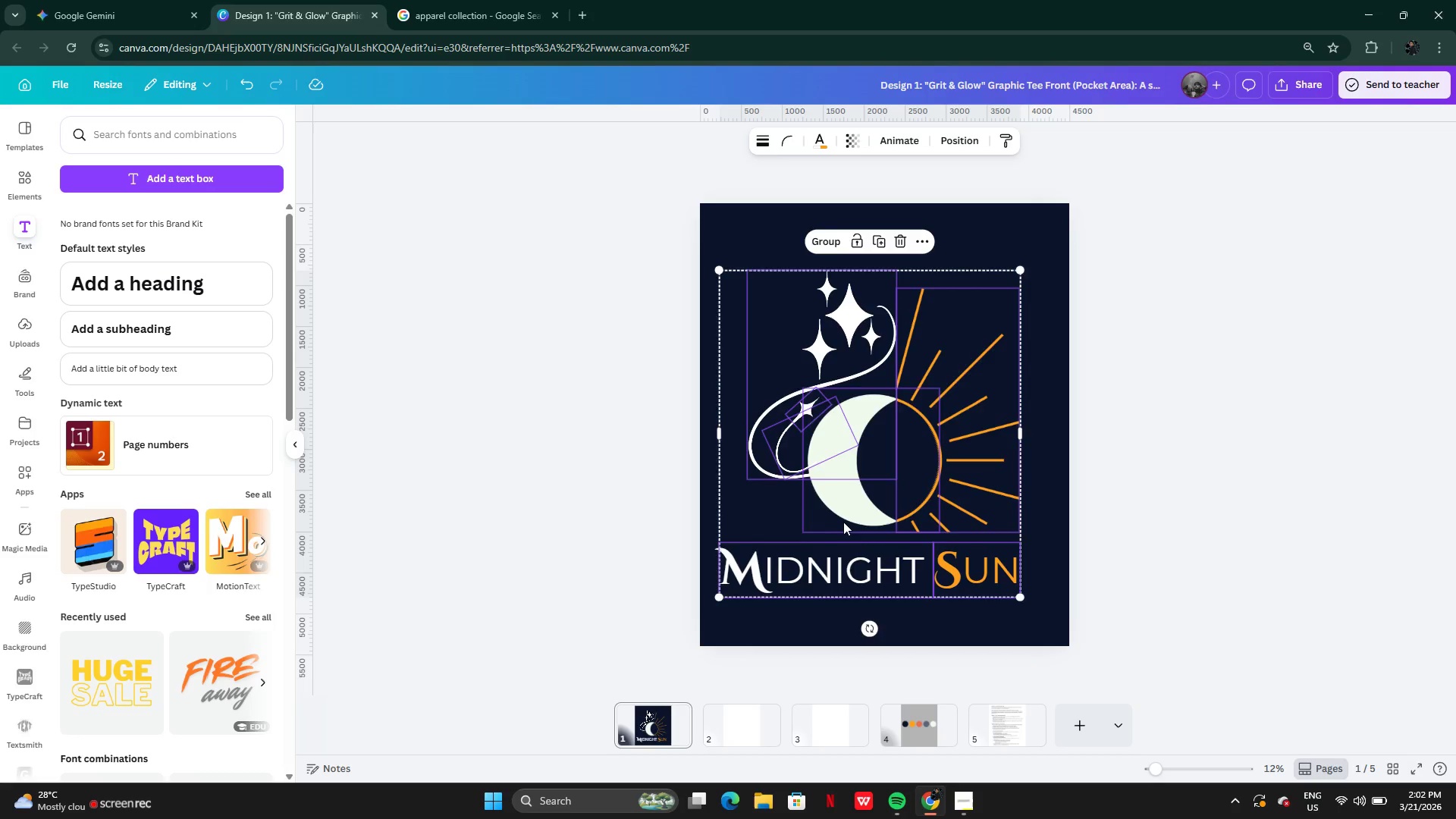 
left_click_drag(start_coordinate=[843, 522], to_coordinate=[857, 506])
 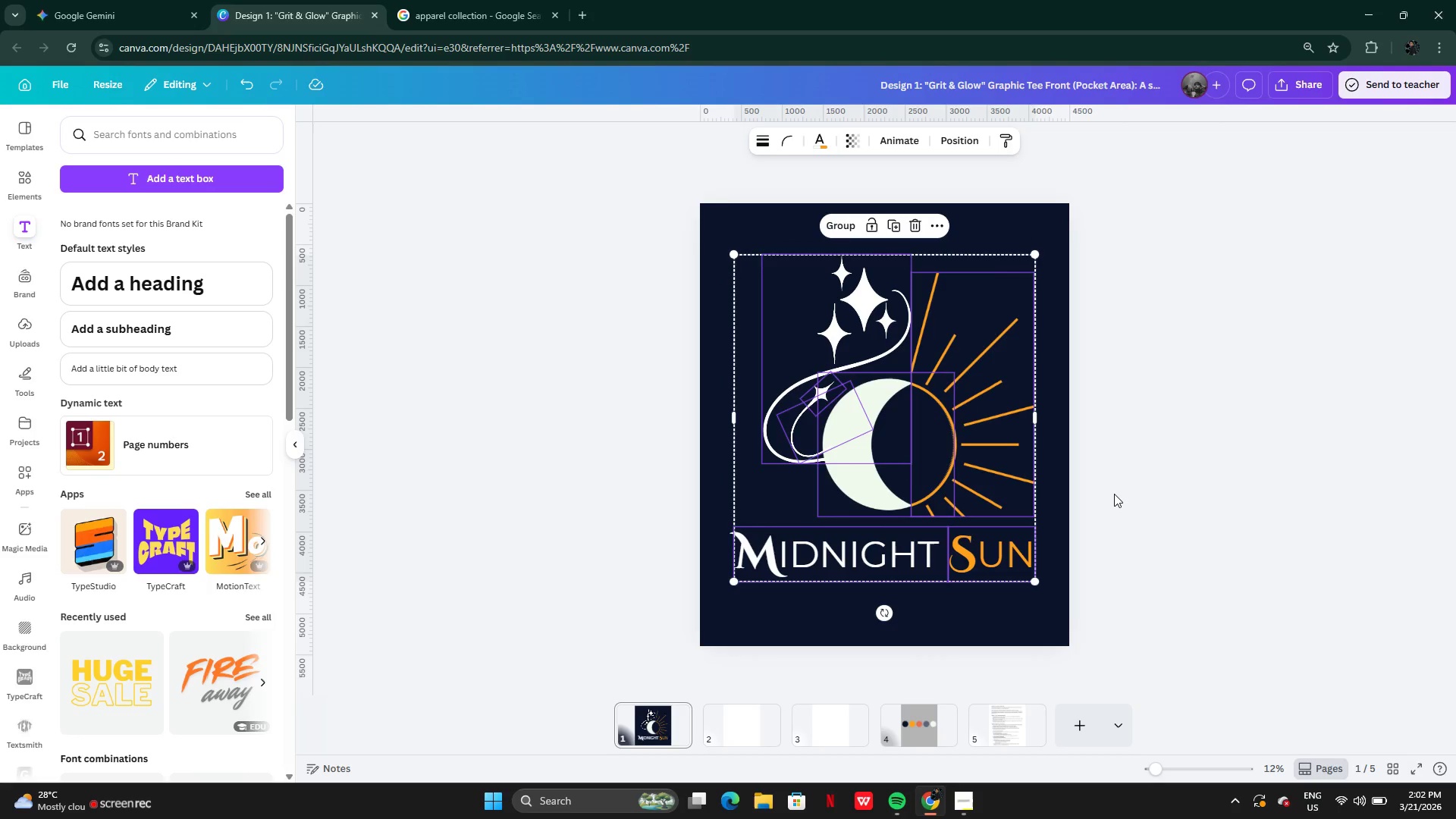 
left_click([1114, 494])
 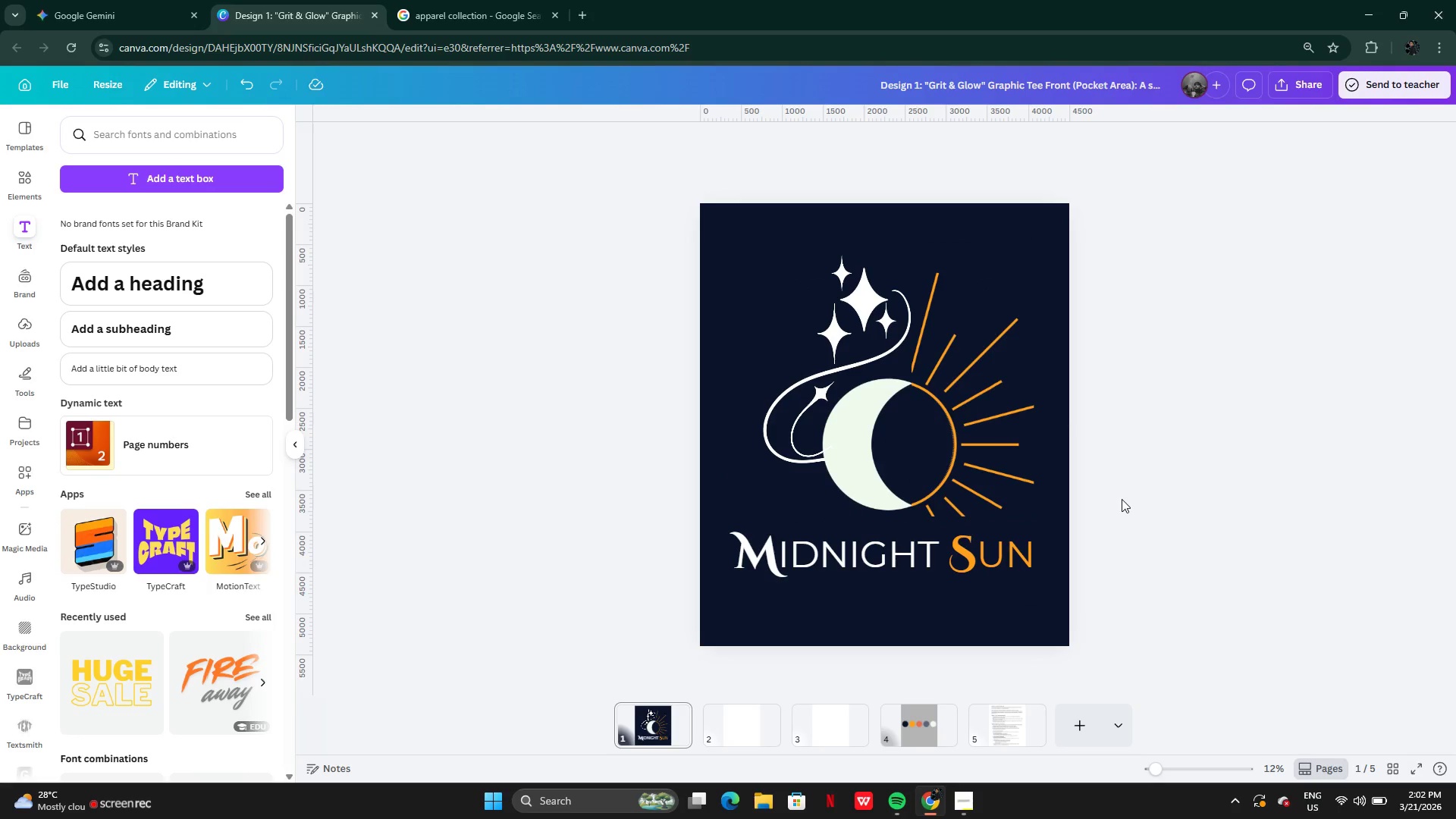 
wait(9.24)
 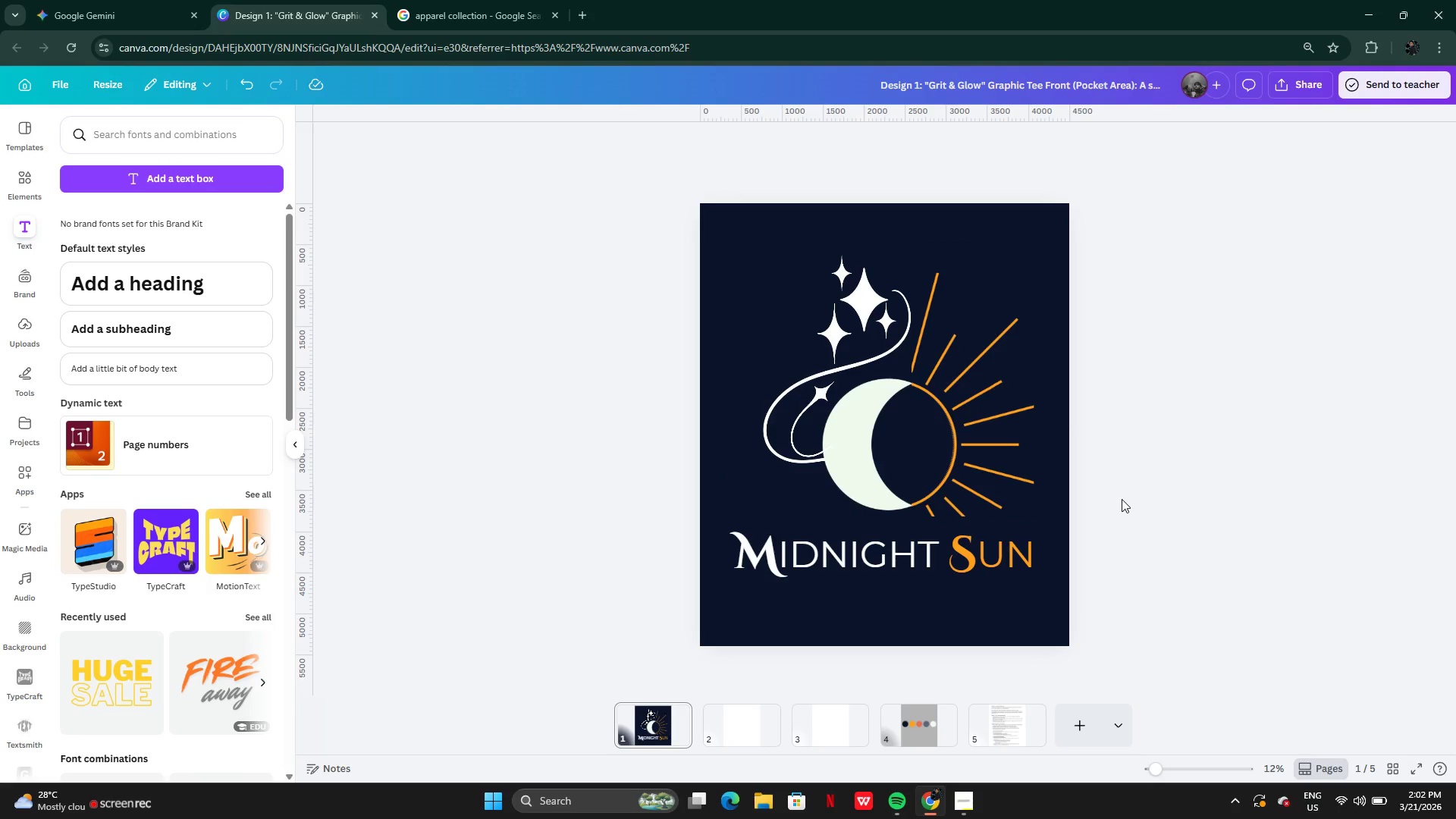 
double_click([864, 553])
 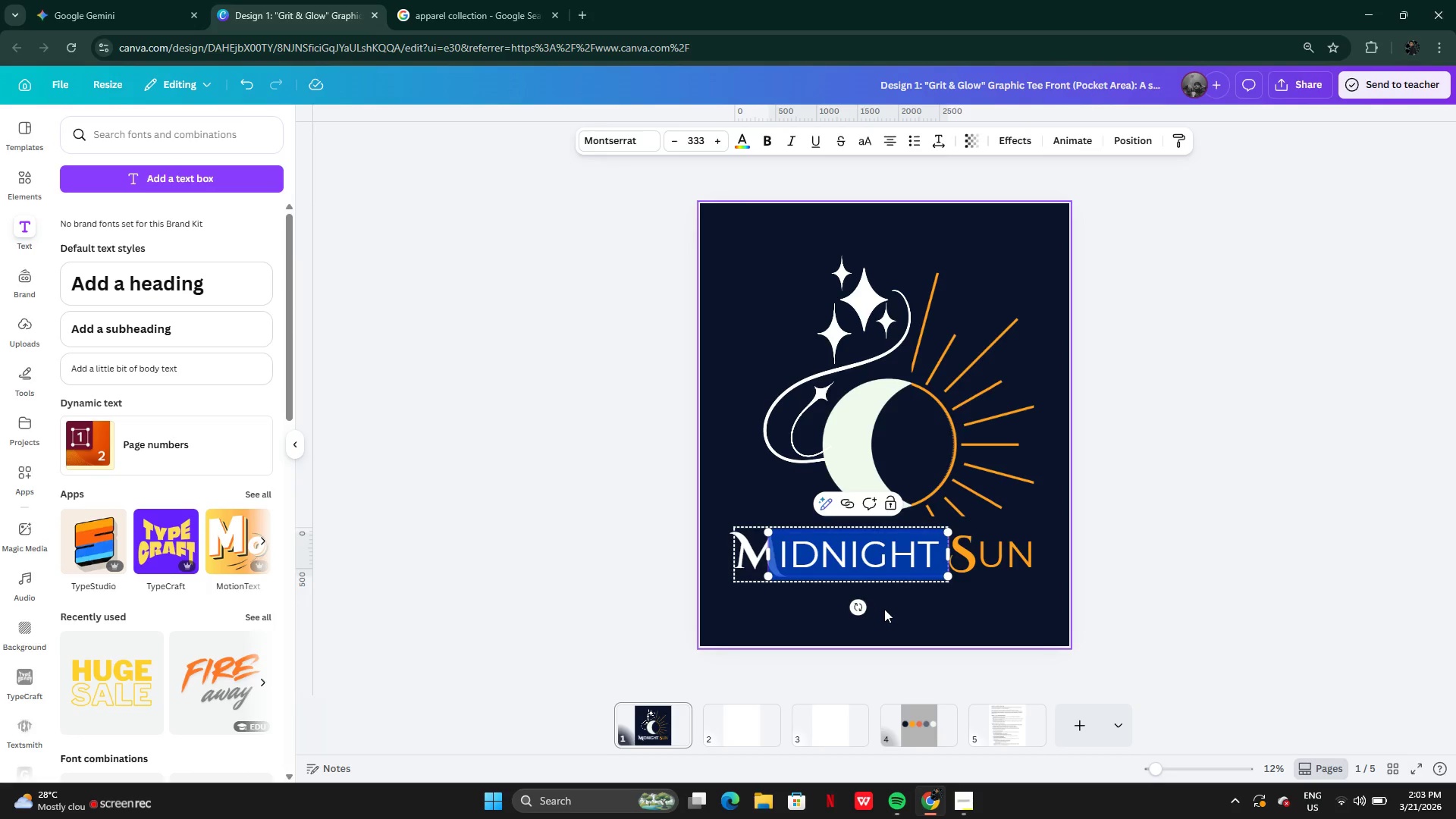 
left_click([886, 610])
 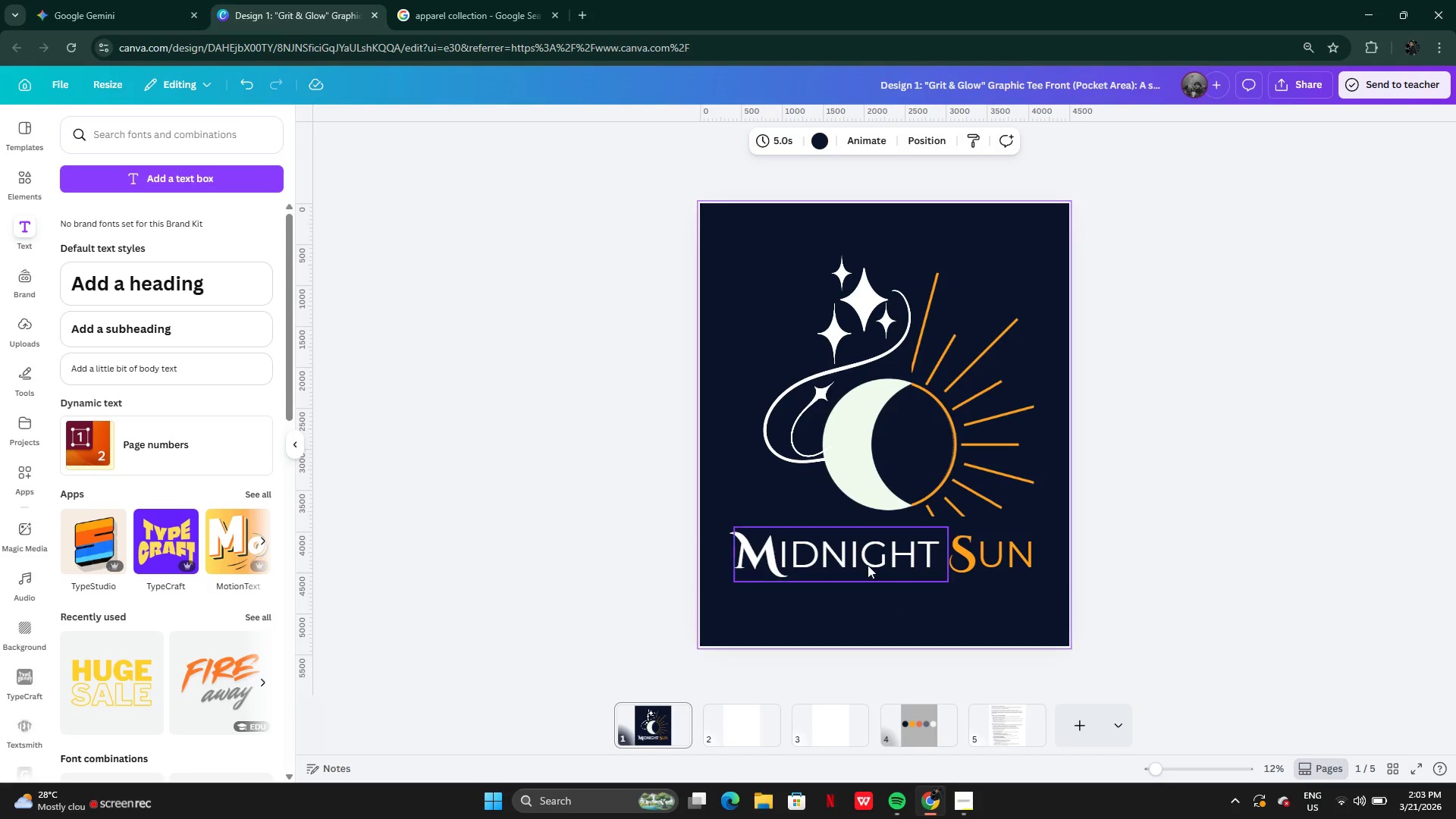 
left_click([862, 558])
 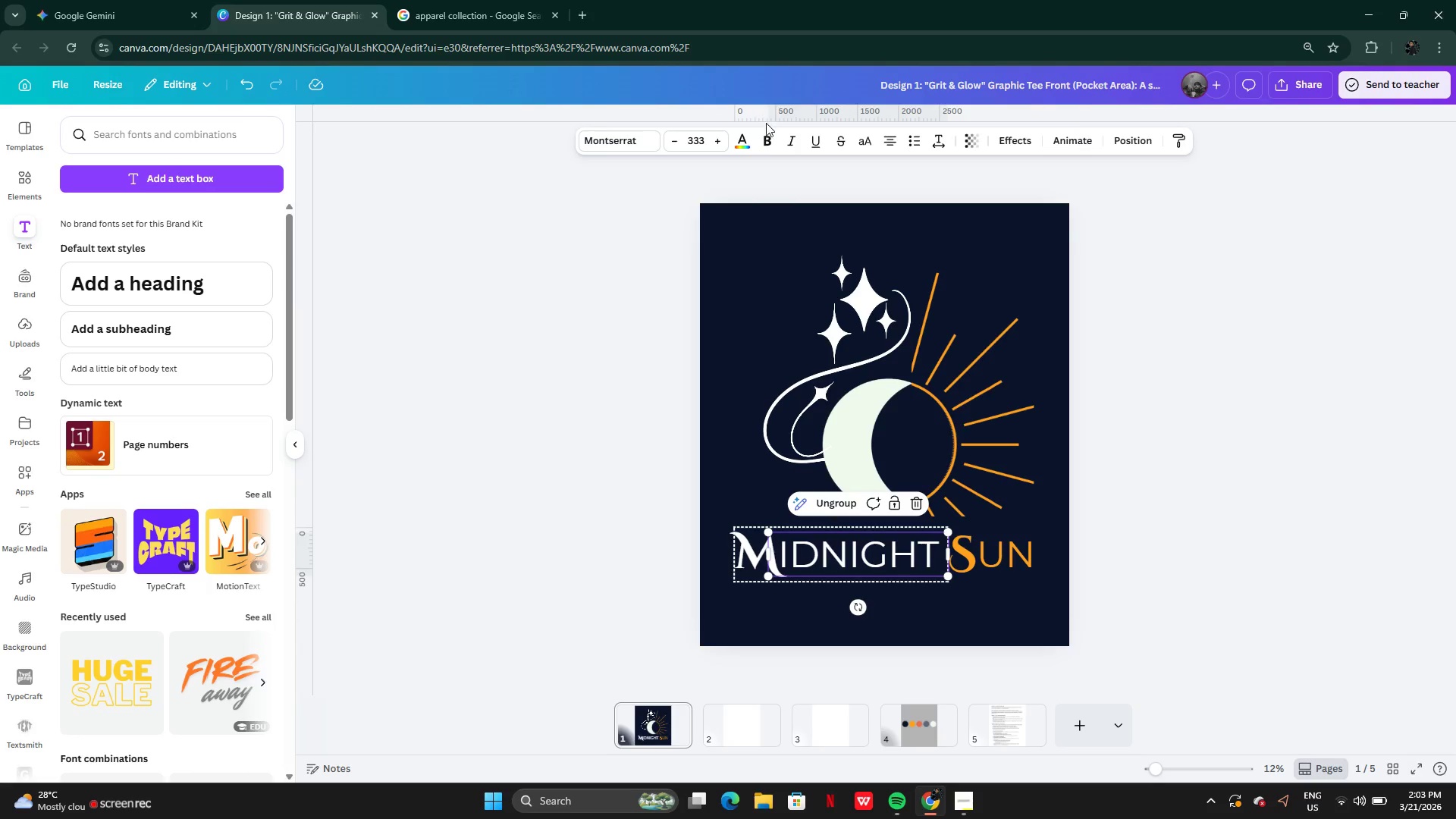 
left_click([761, 137])
 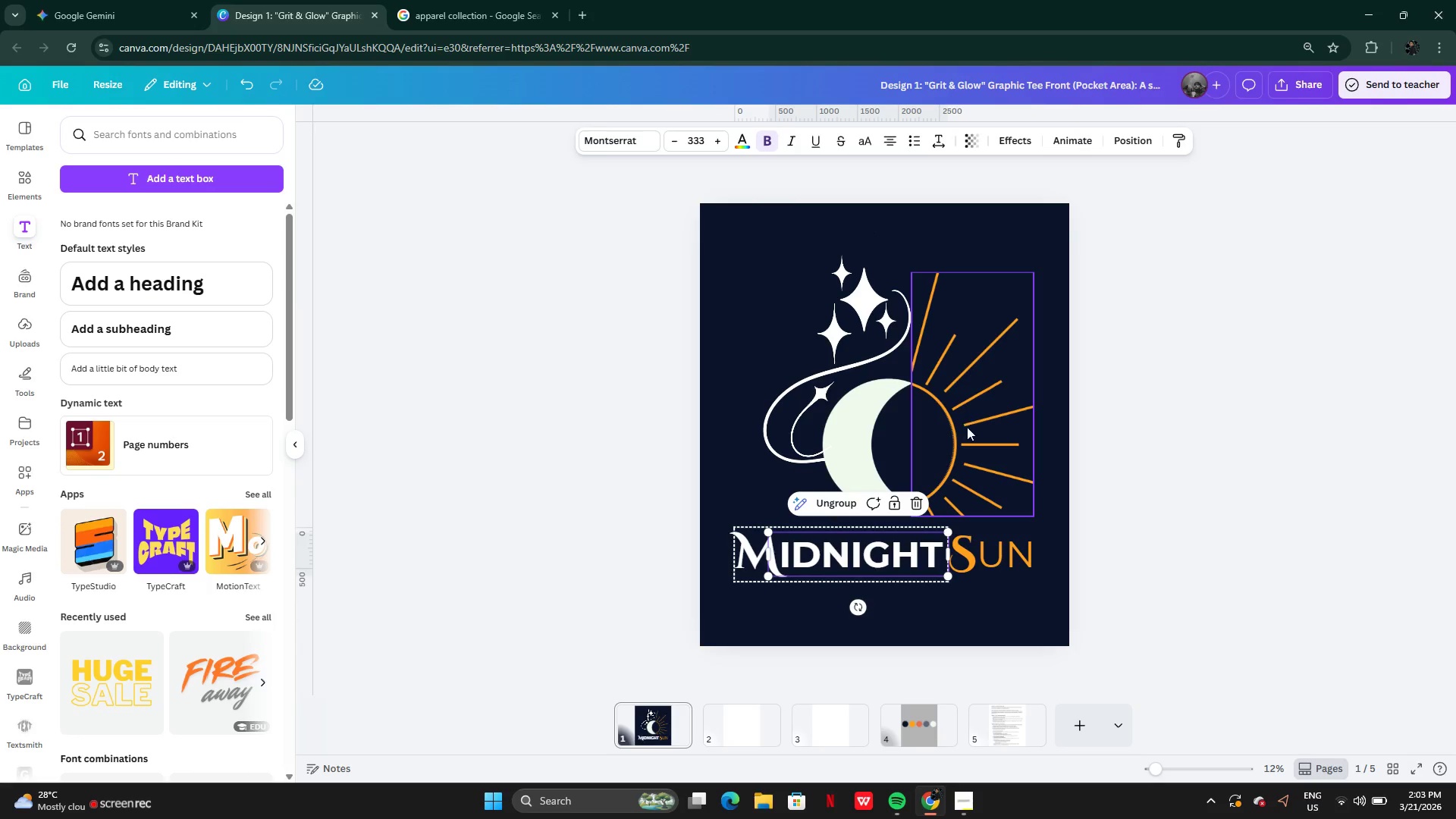 
left_click([1161, 500])
 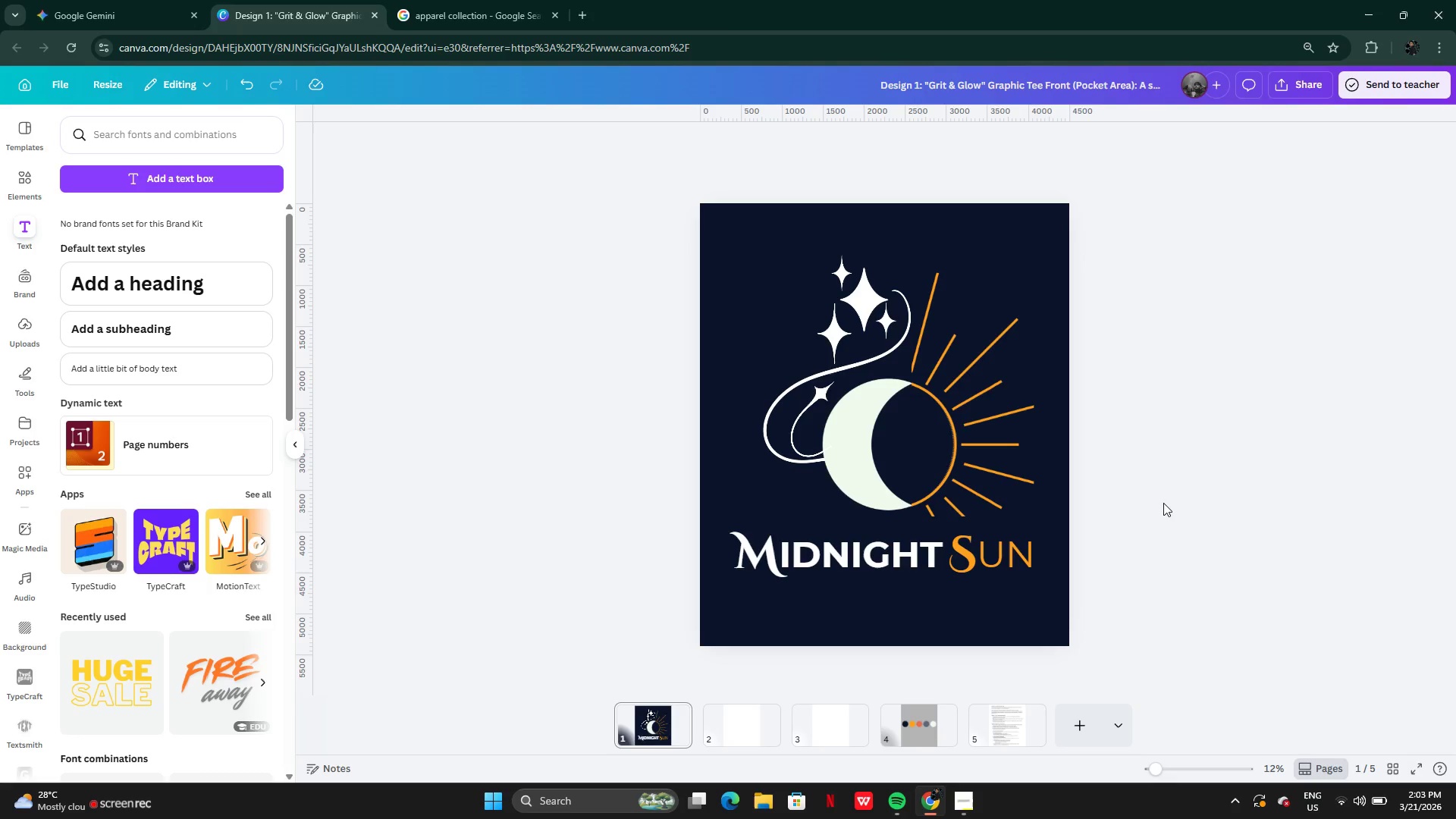 
left_click_drag(start_coordinate=[1055, 569], to_coordinate=[1021, 570])
 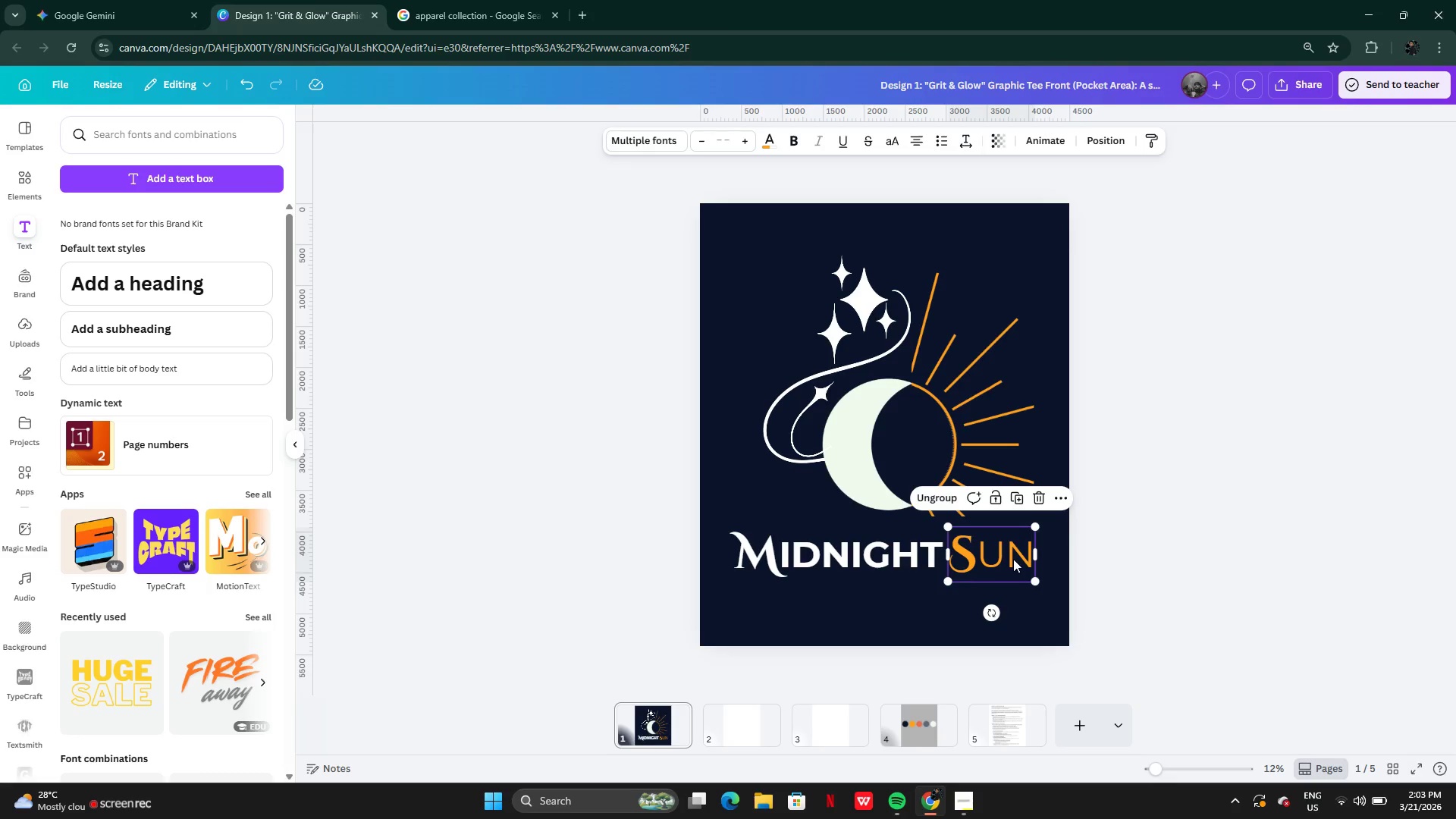 
double_click([1013, 559])
 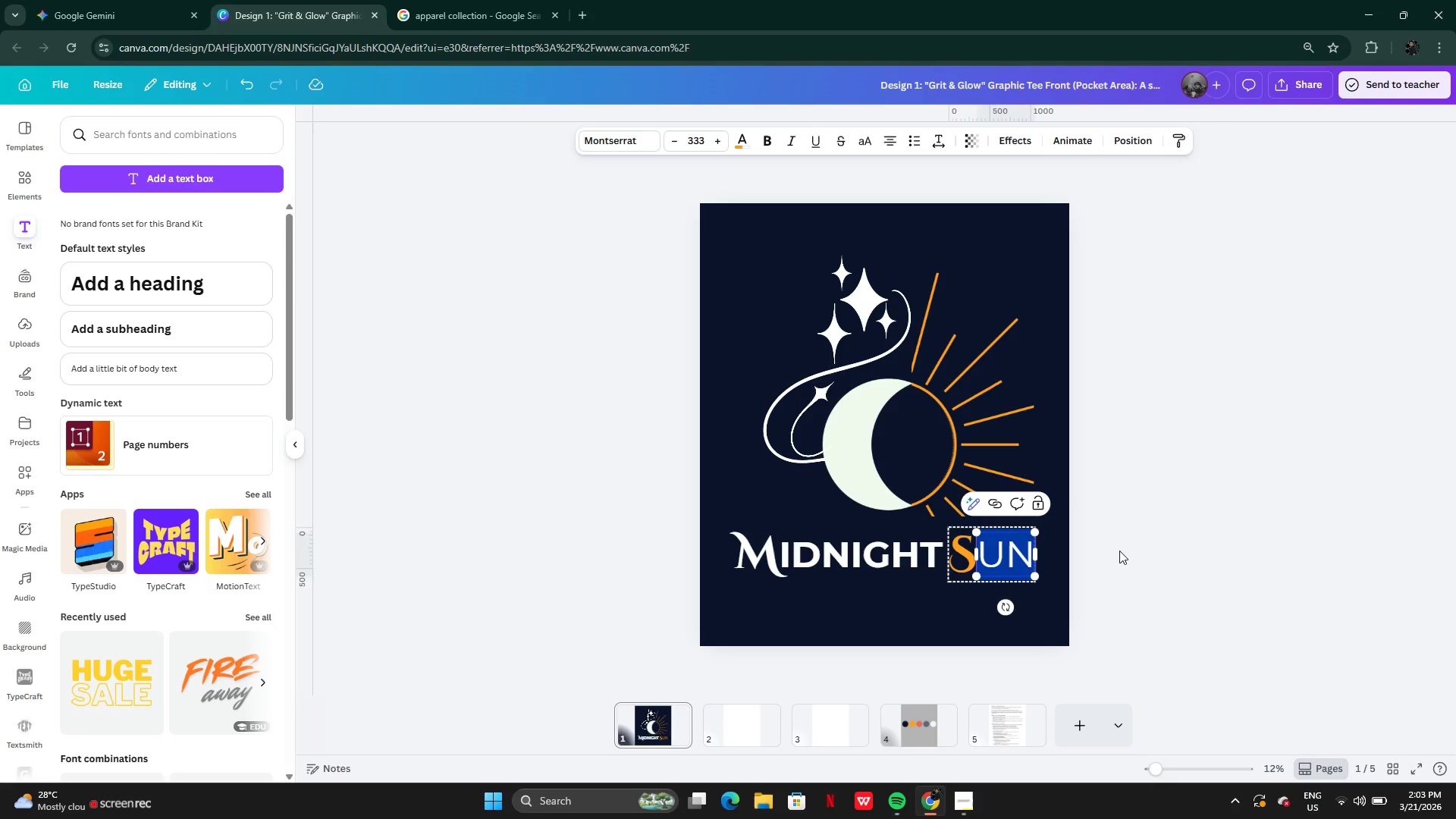 
left_click([1122, 551])
 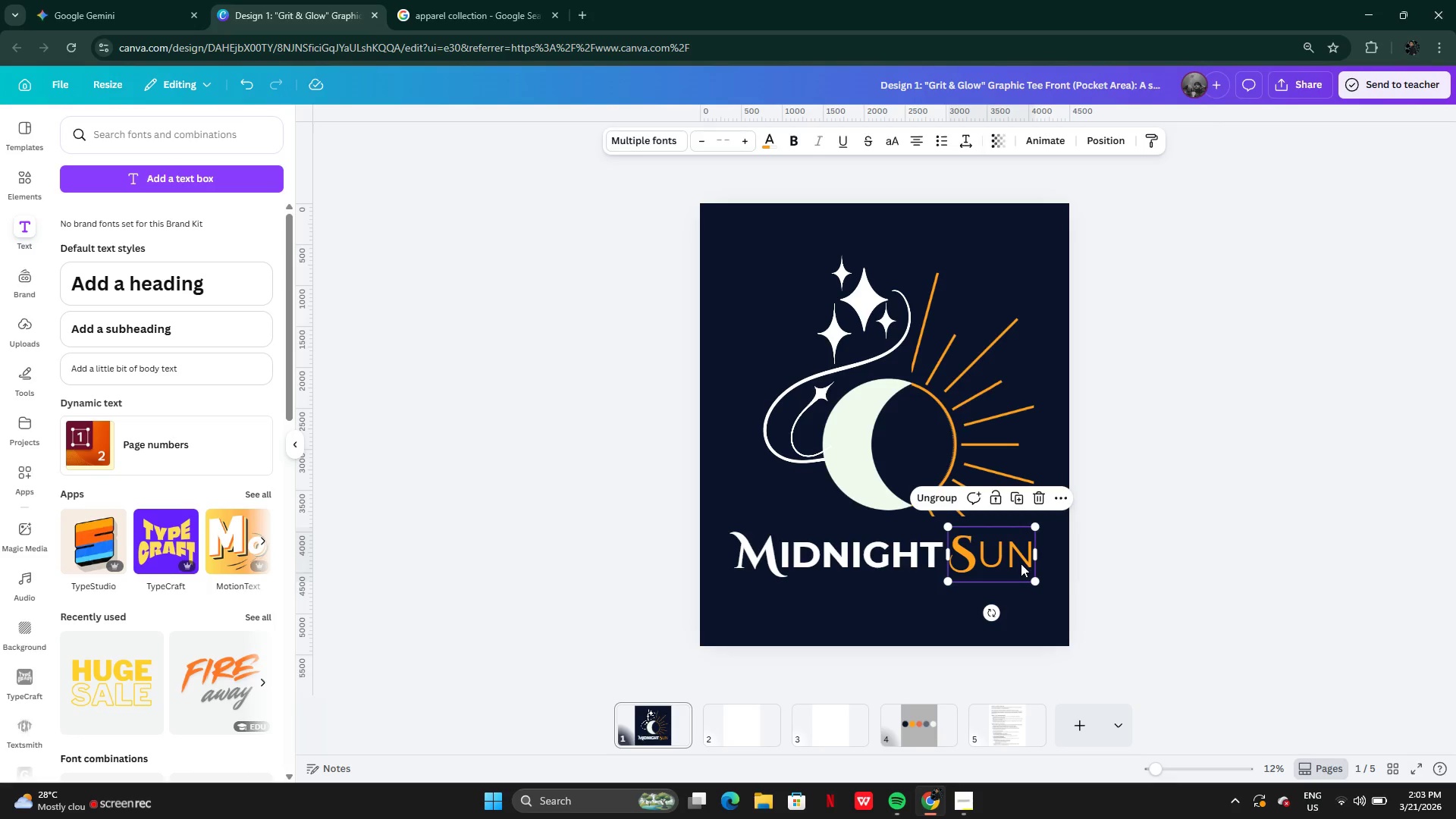 
double_click([1021, 563])
 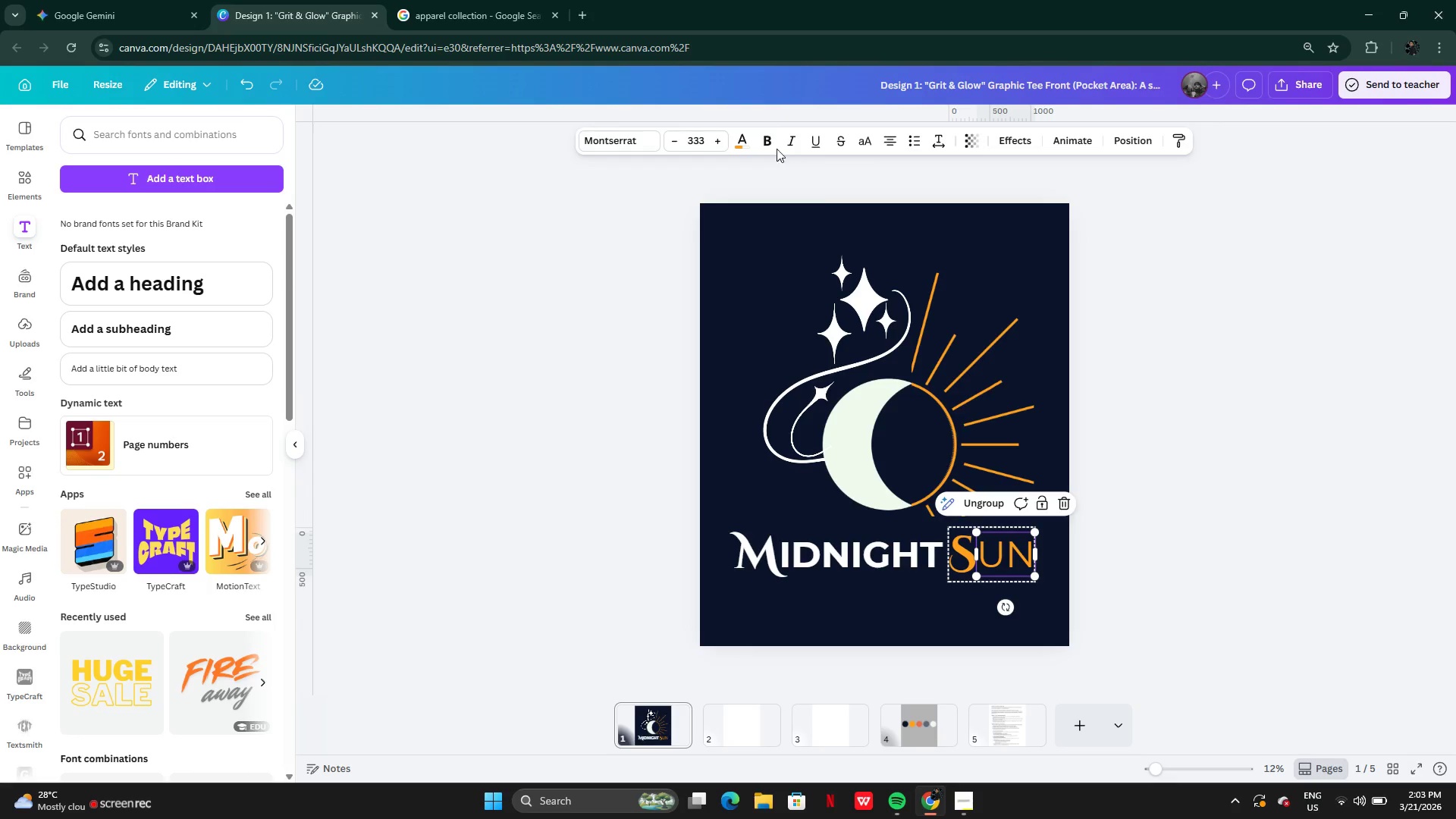 
left_click([761, 140])
 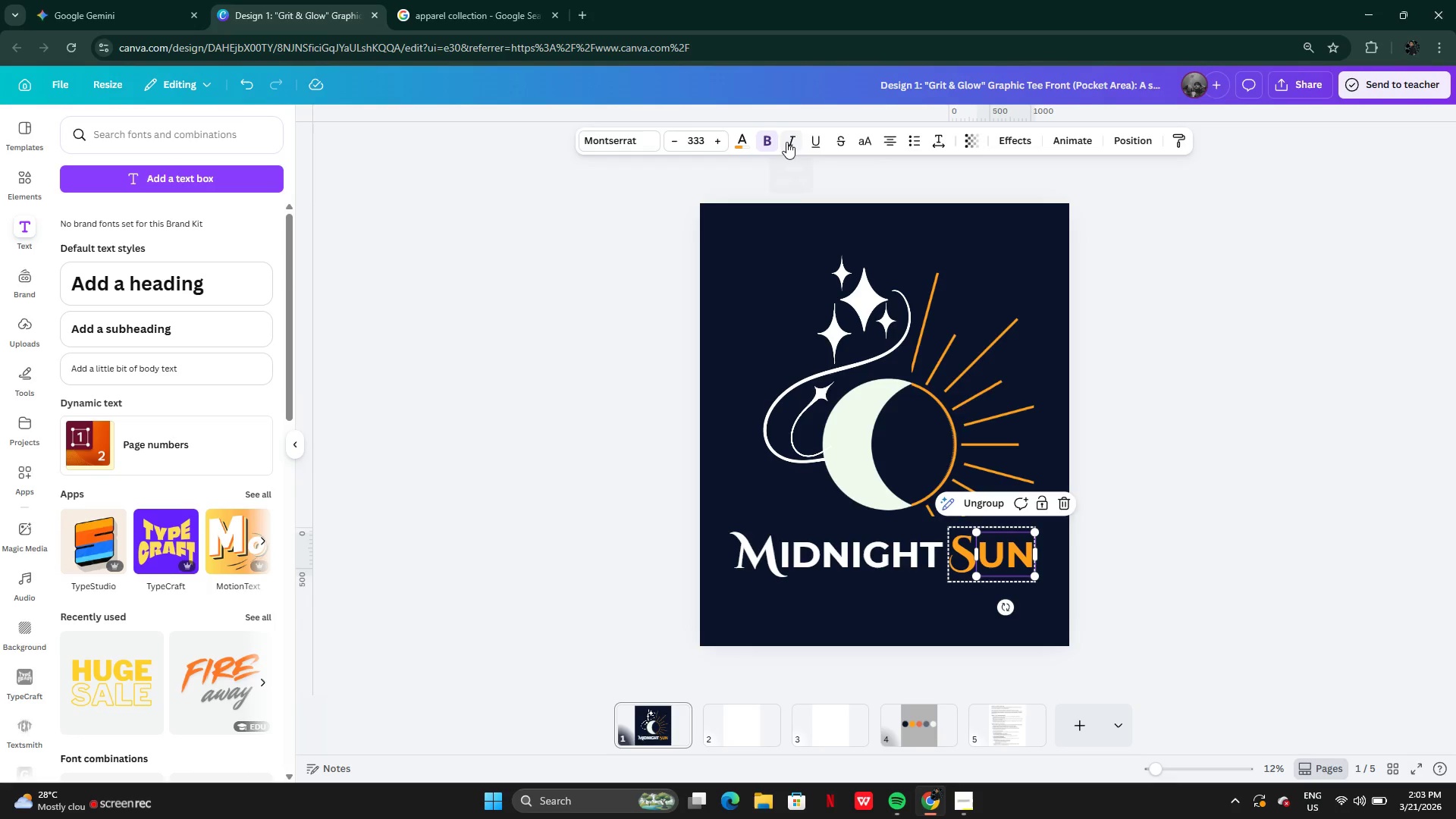 
left_click([788, 143])
 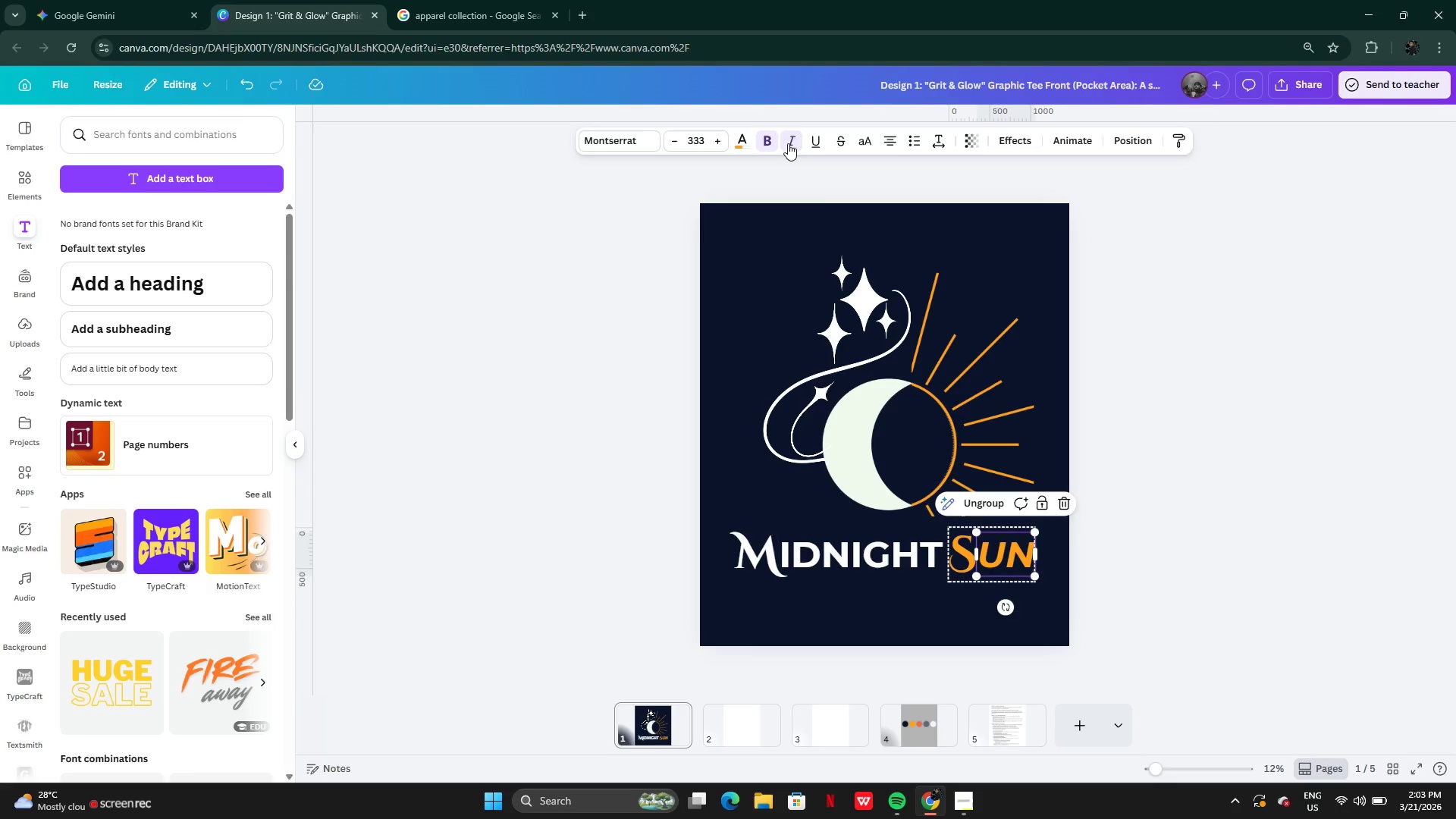 
left_click([788, 143])
 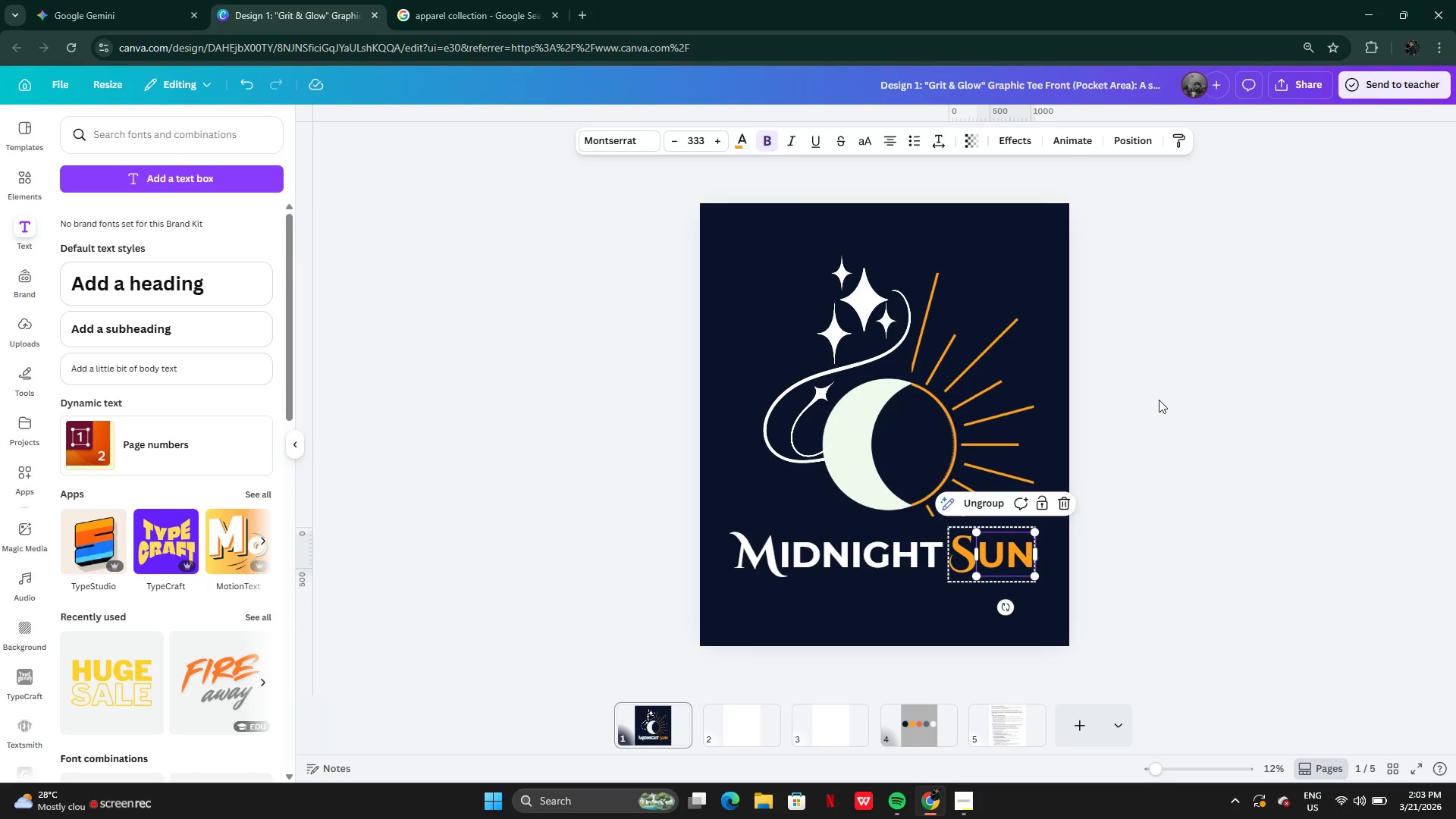 
left_click([1179, 407])
 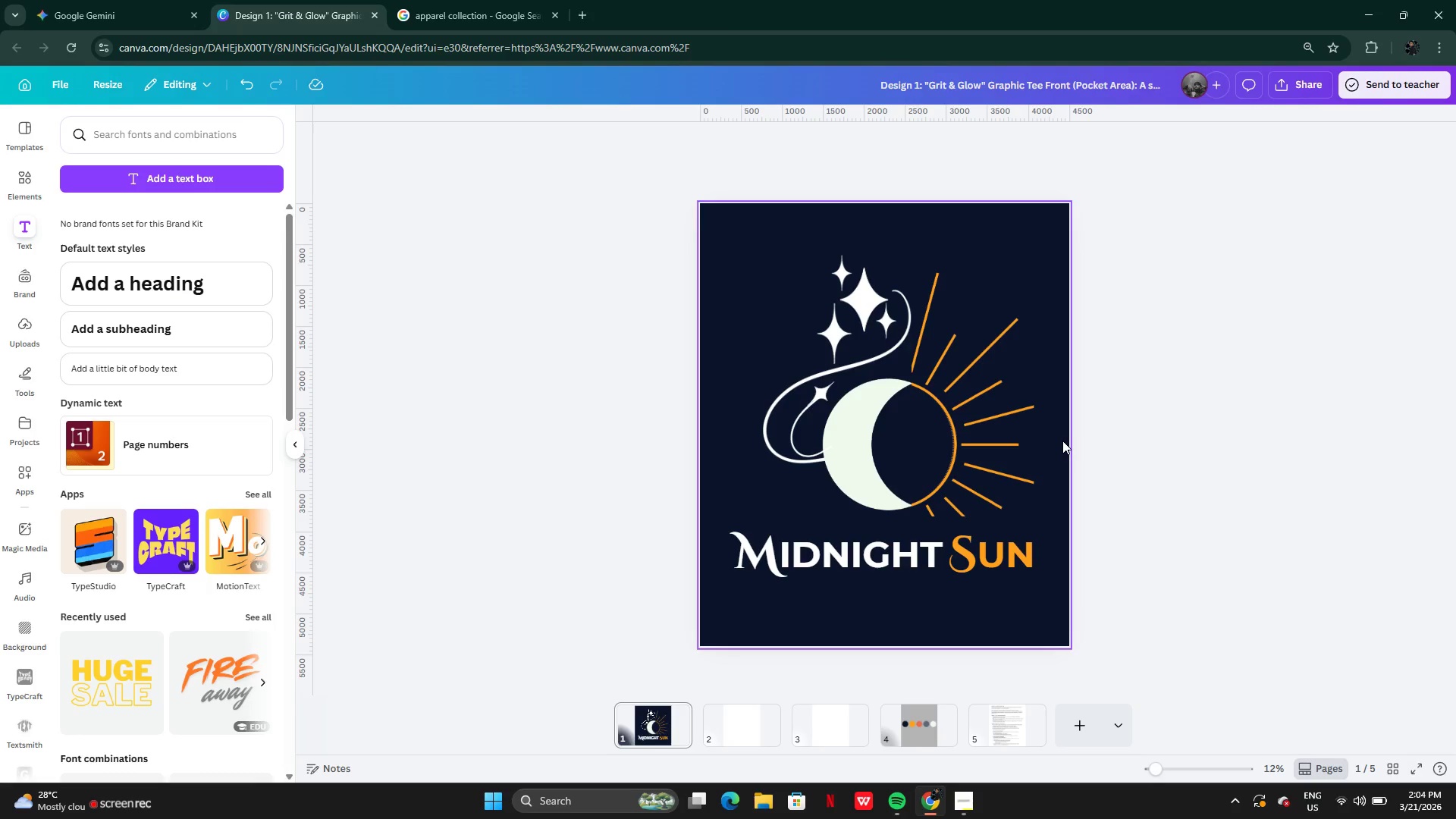 
wait(82.33)
 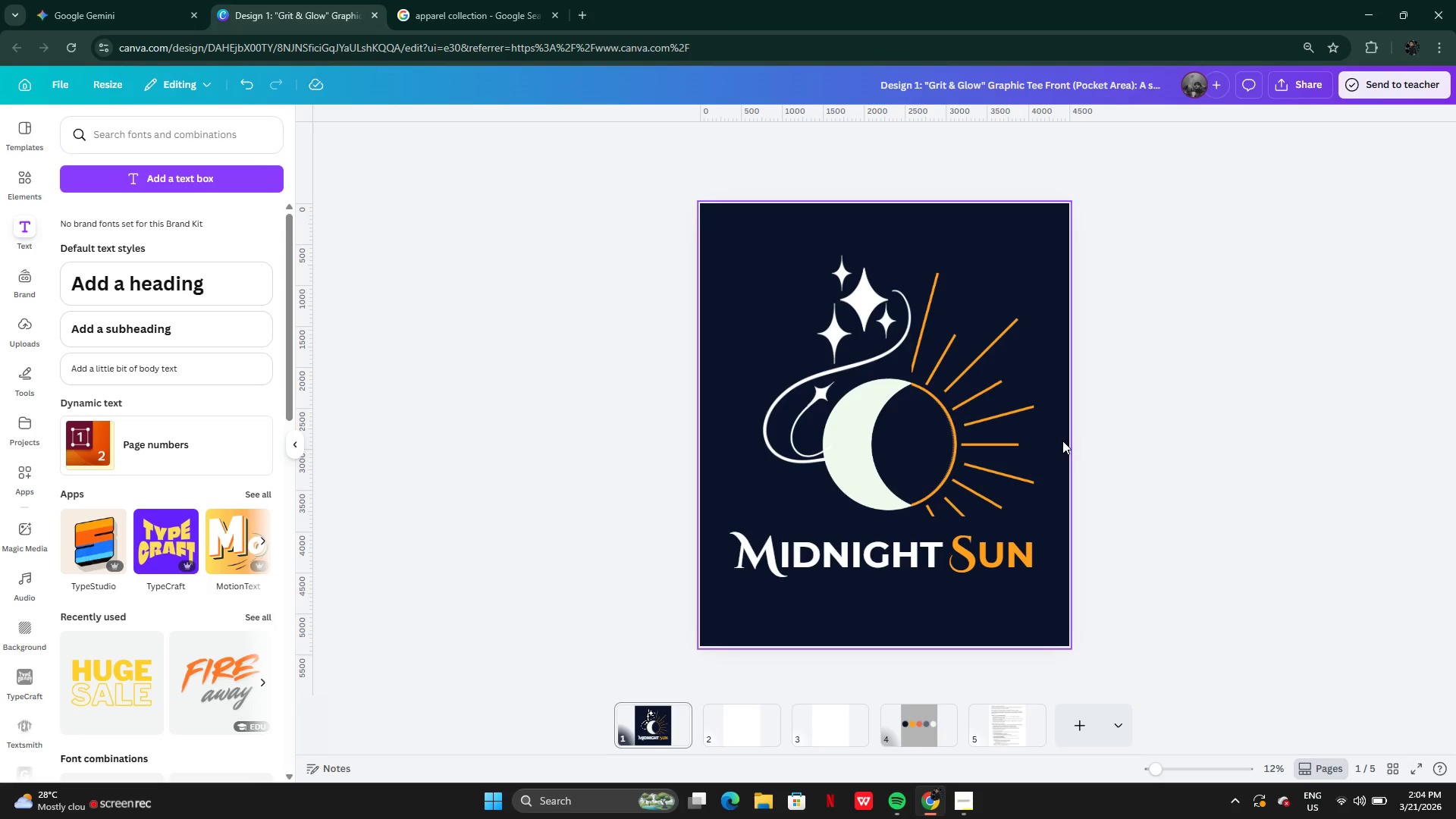 
left_click([1021, 574])
 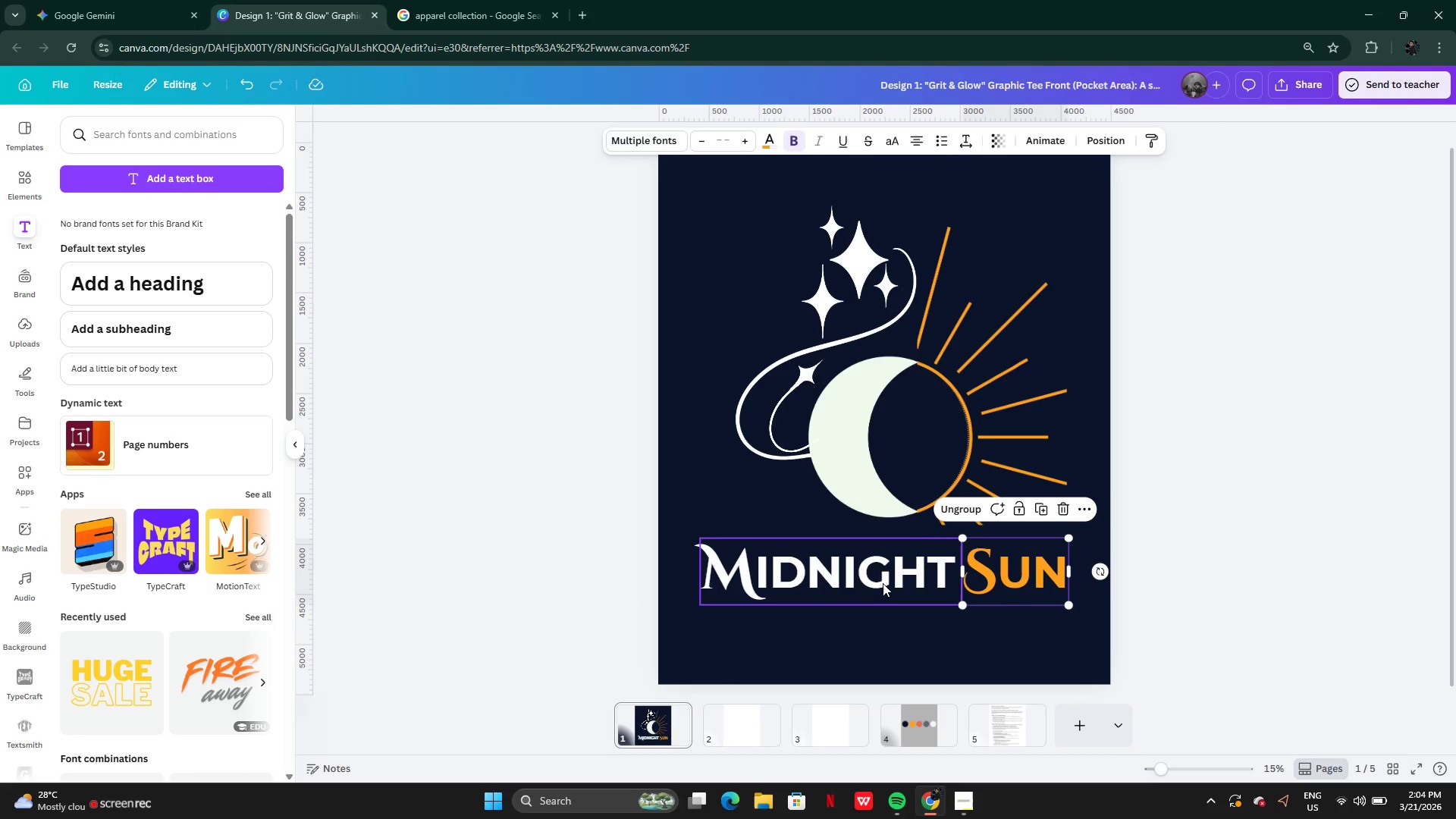 
hold_key(key=ShiftLeft, duration=0.39)
 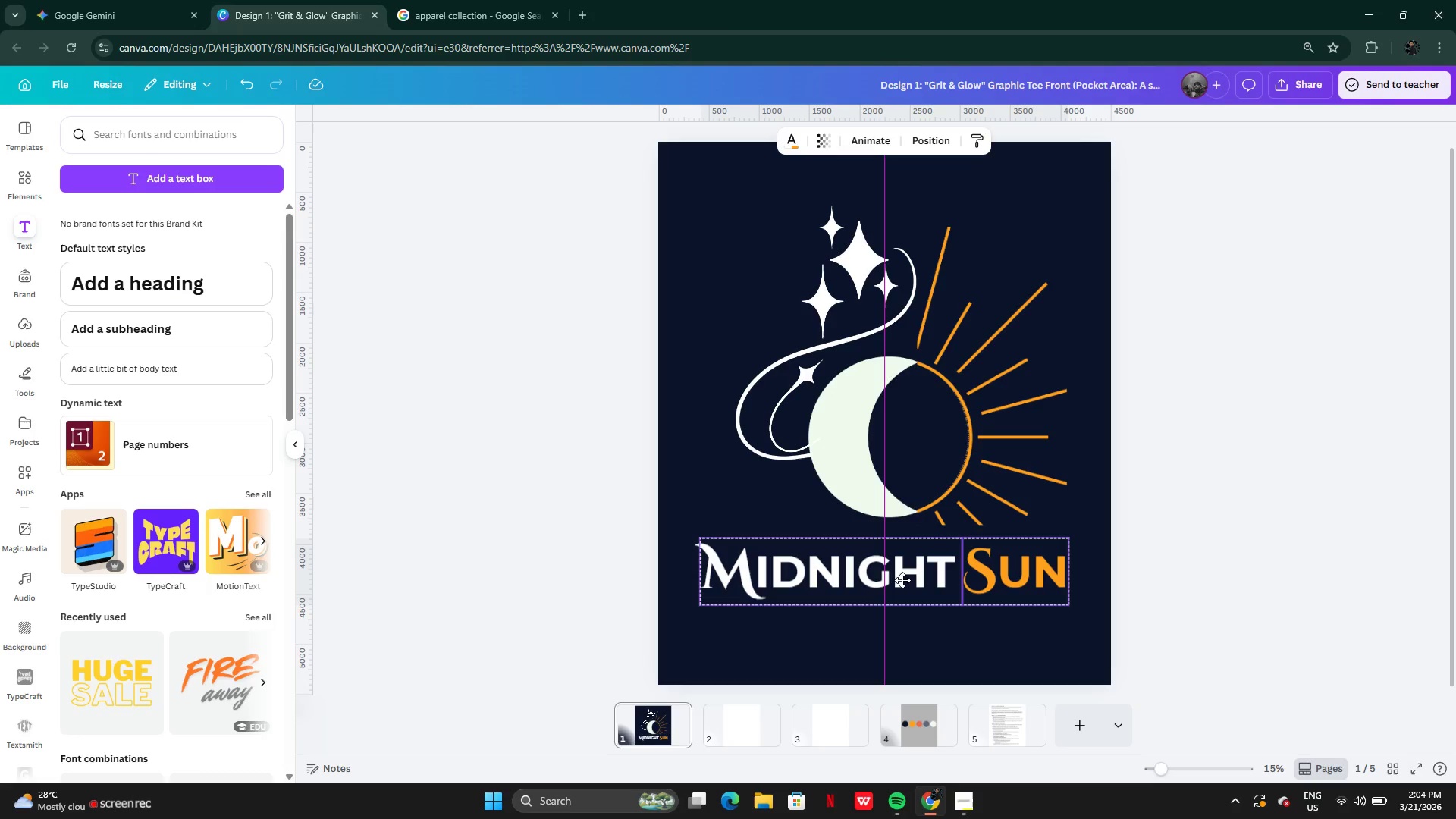 
left_click([1171, 485])
 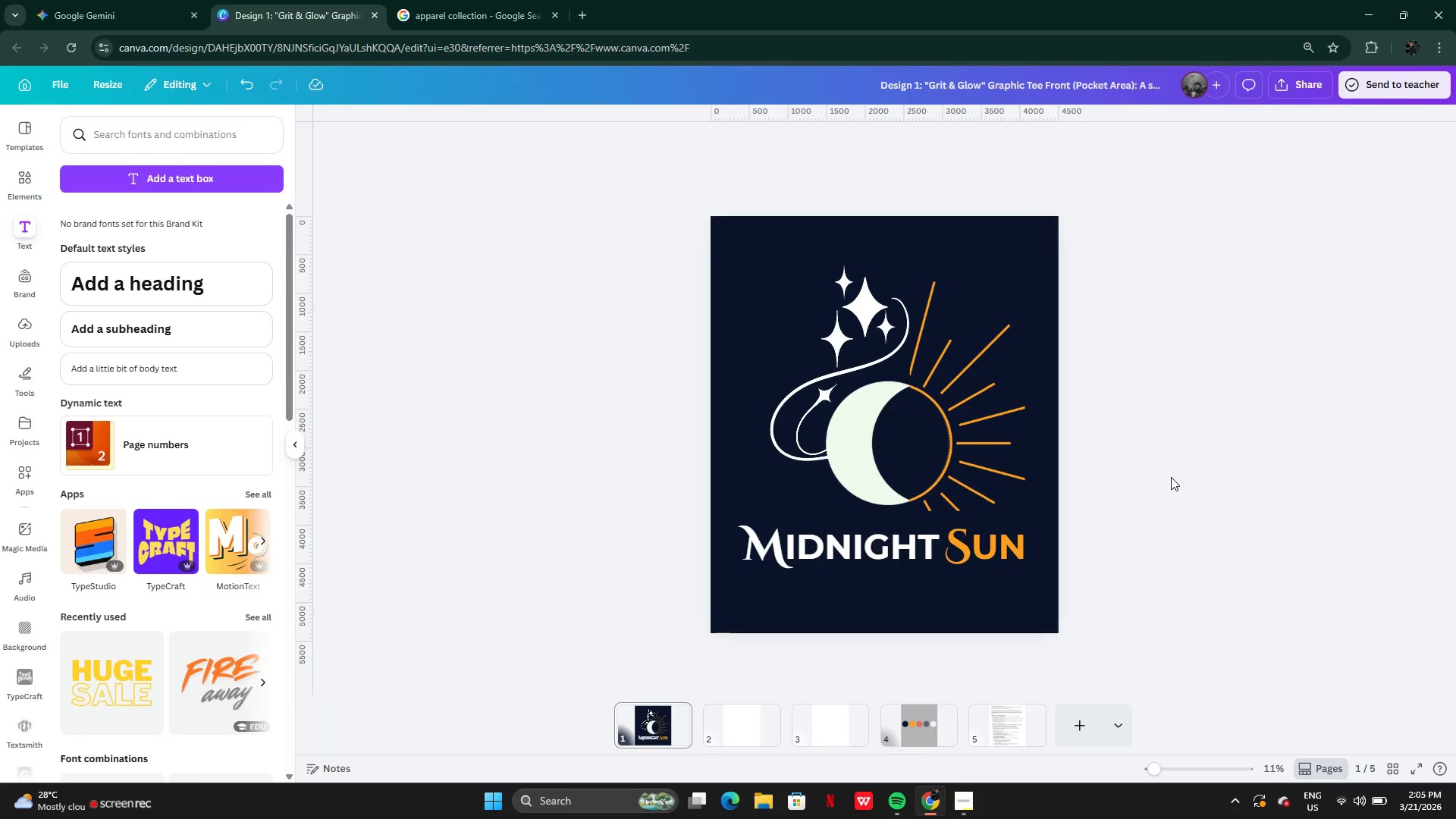 
wait(27.16)
 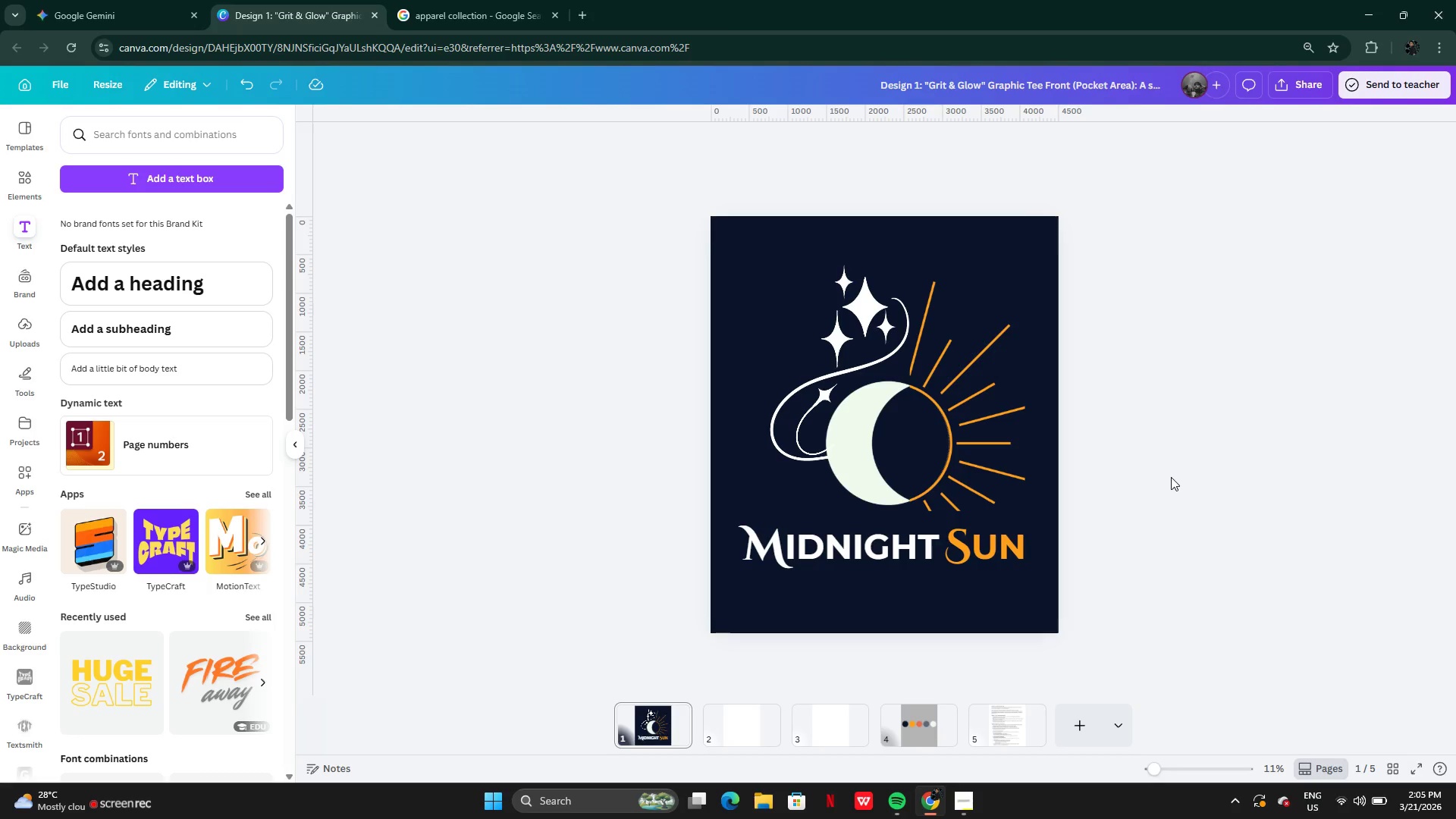 
double_click([767, 551])
 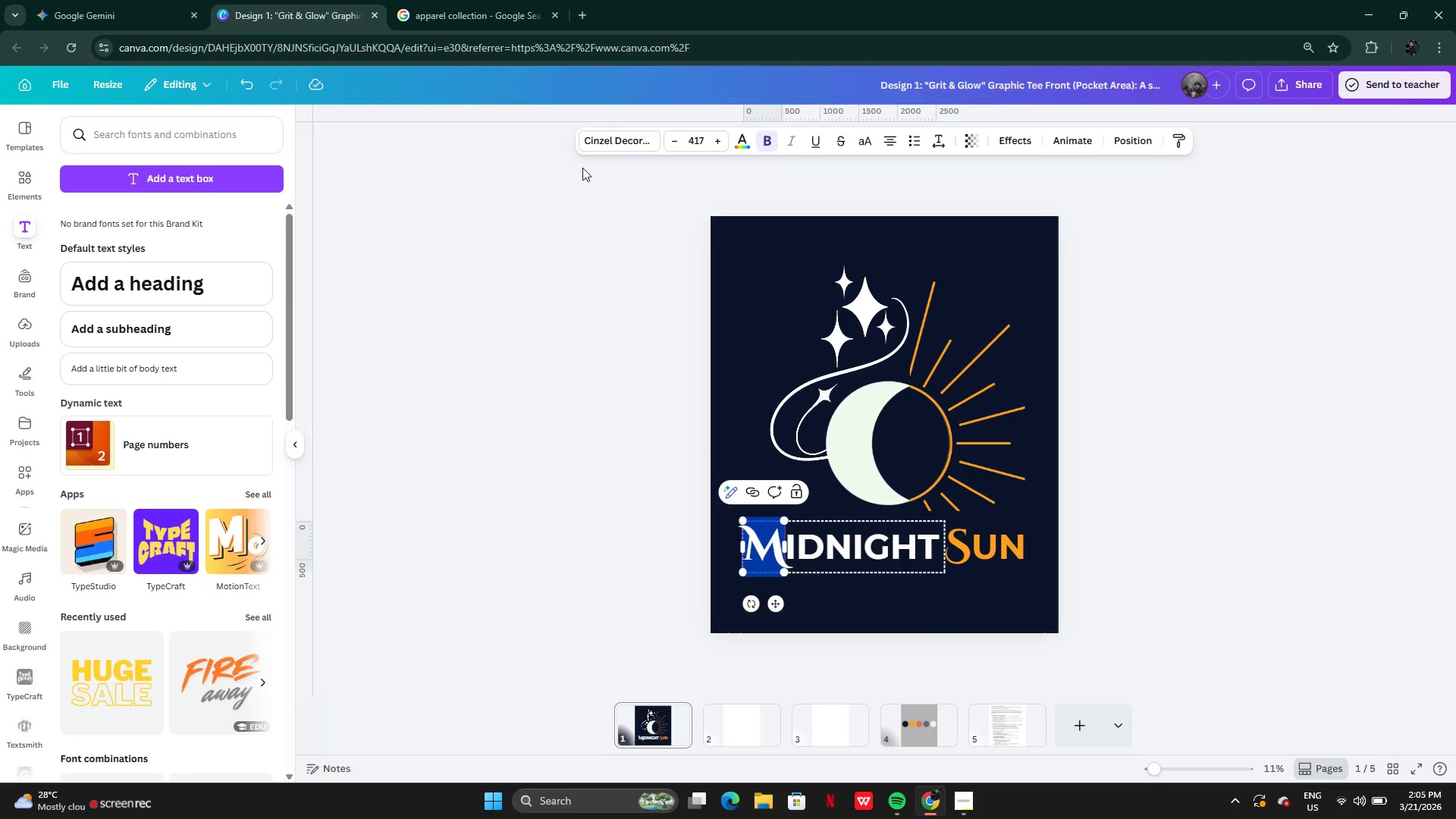 
left_click([590, 143])
 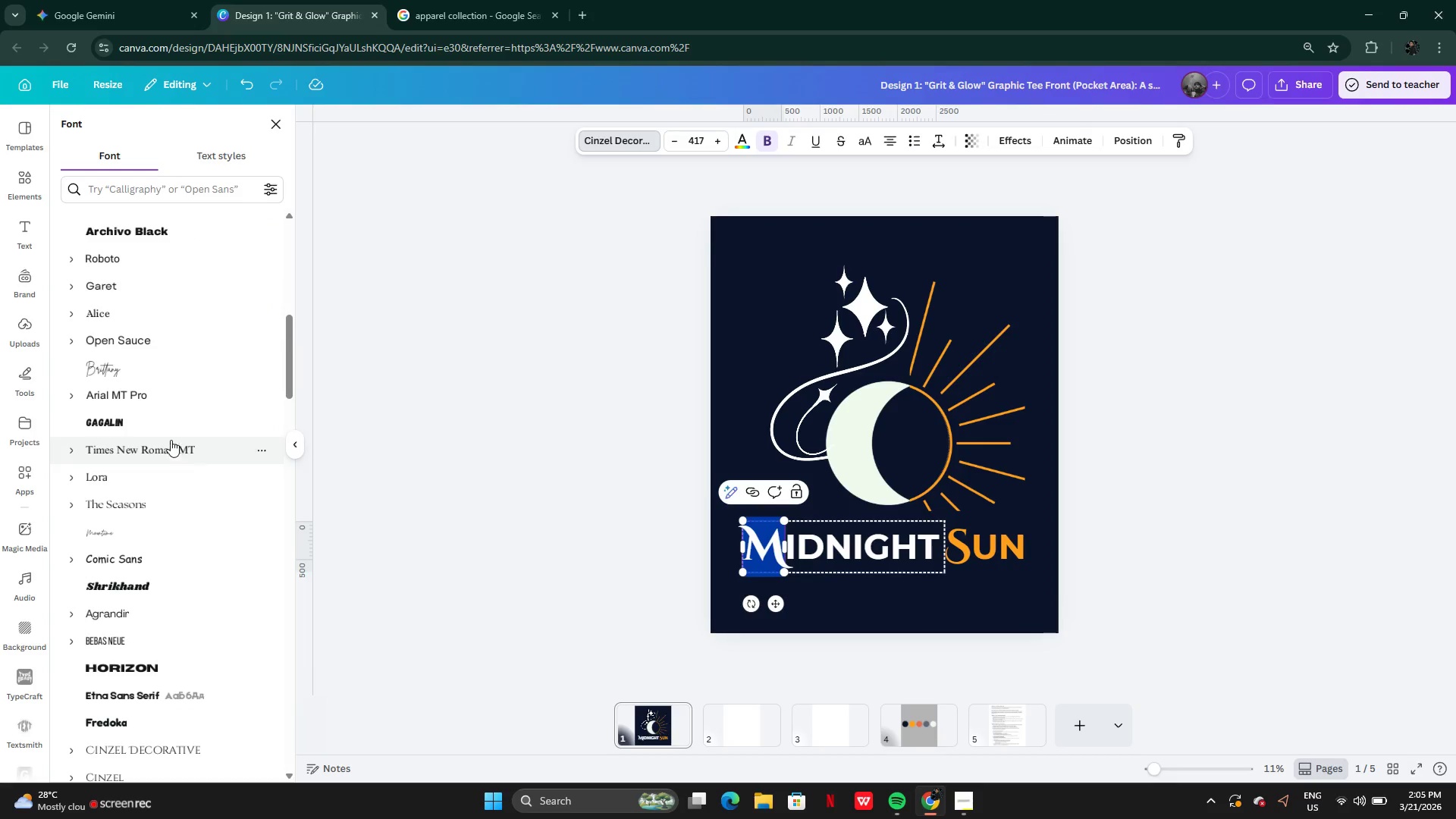 
left_click([164, 445])
 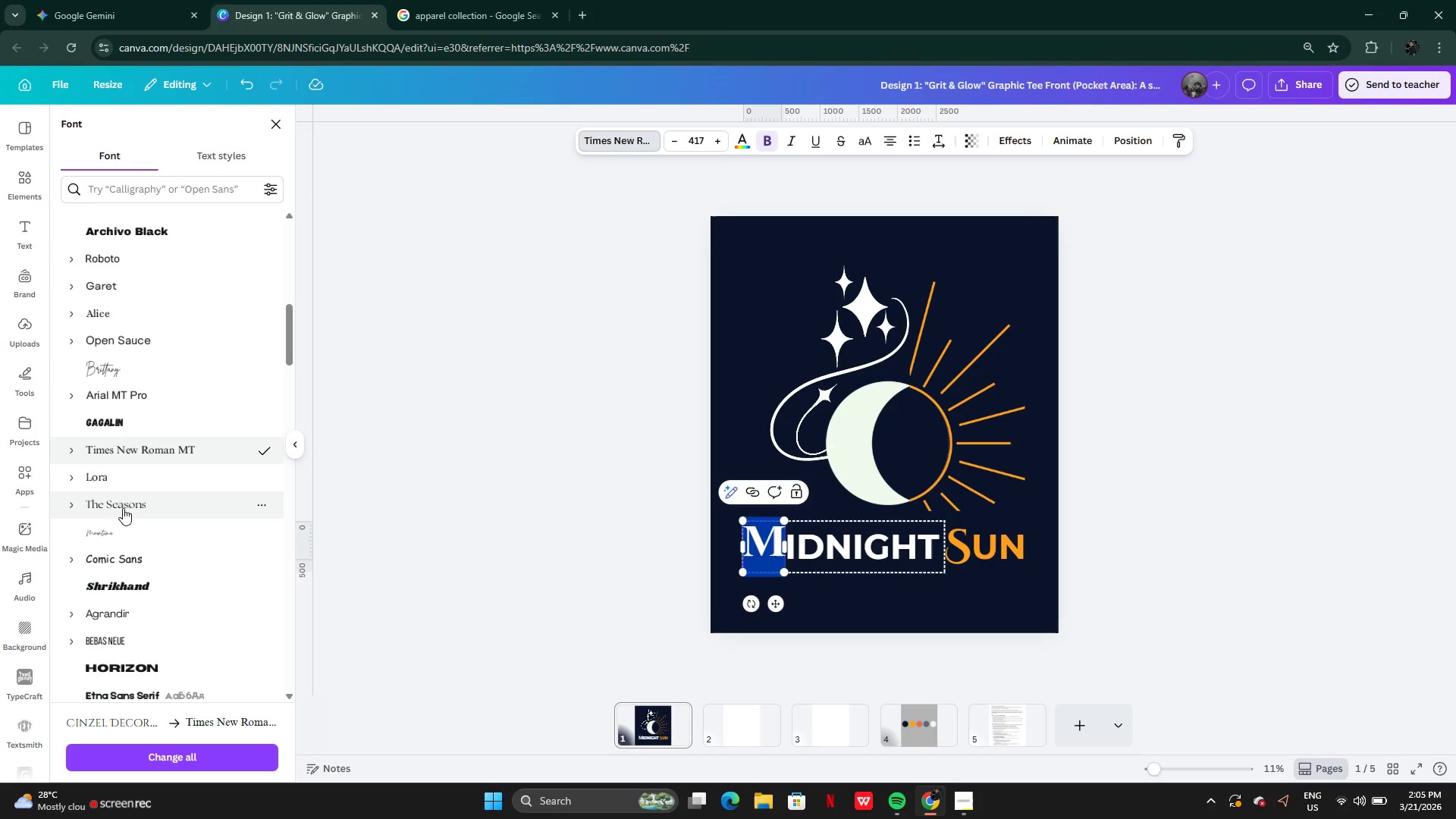 
left_click([119, 500])
 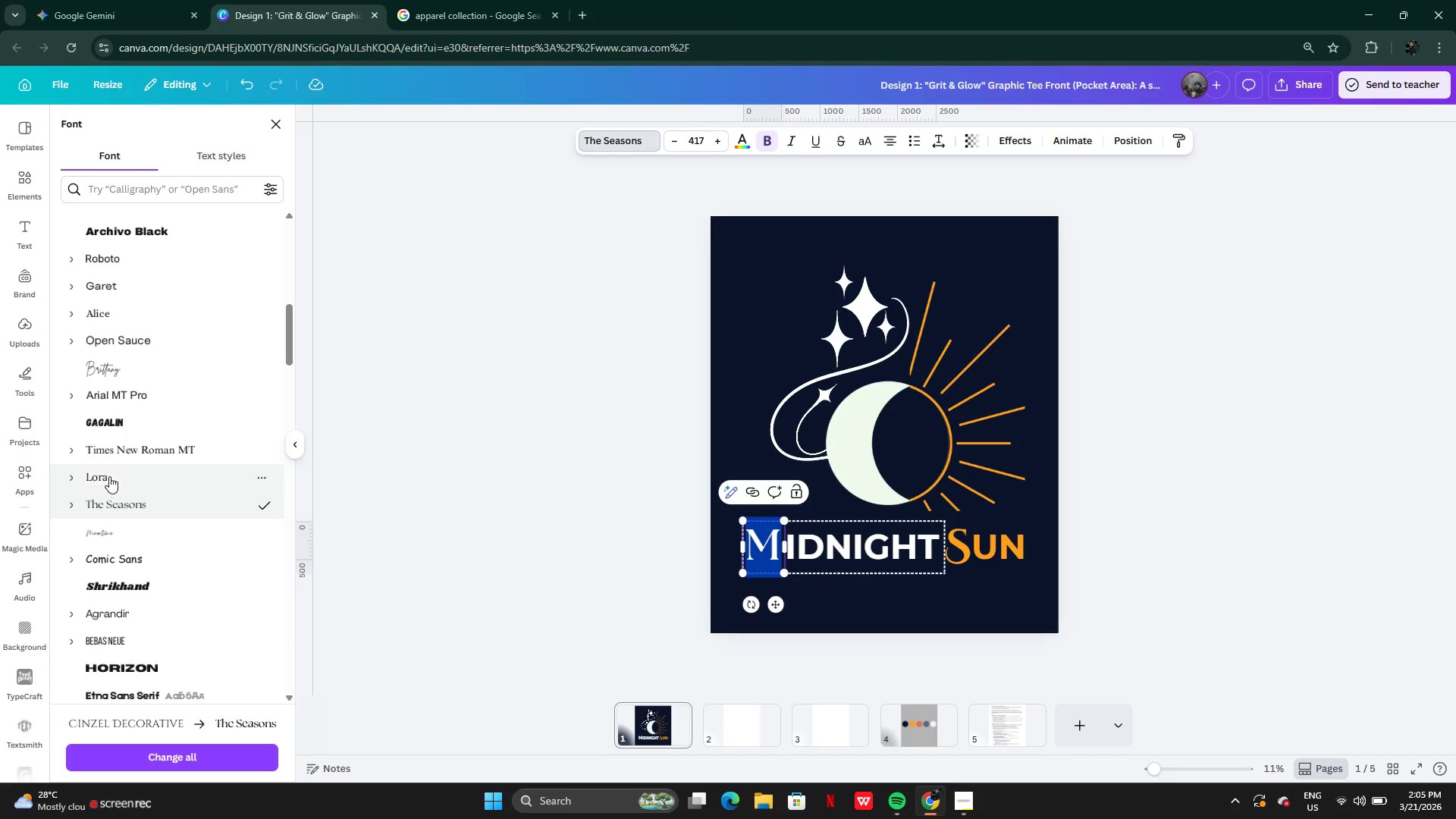 
mouse_move([125, 454])
 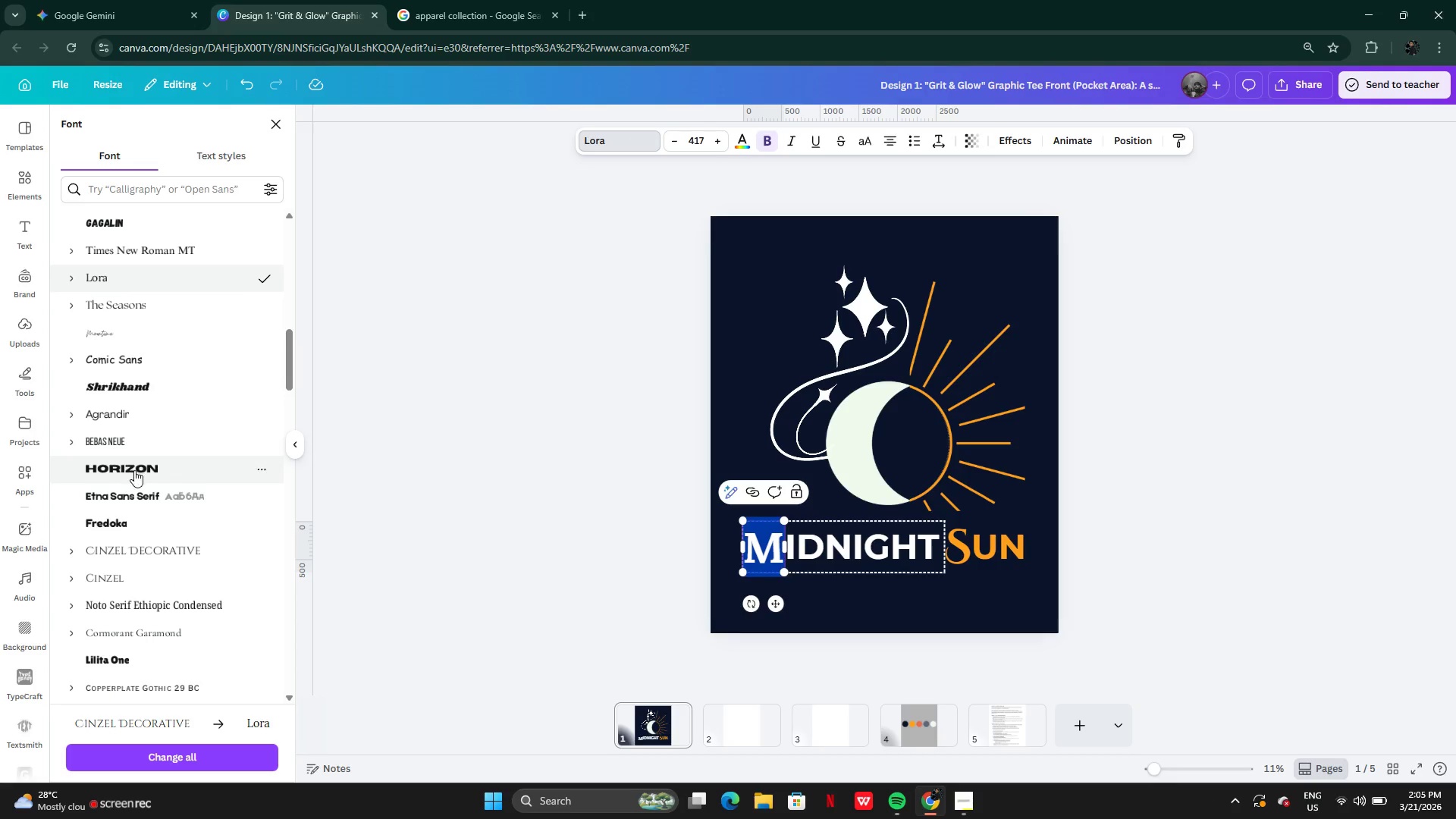 
left_click([134, 470])
 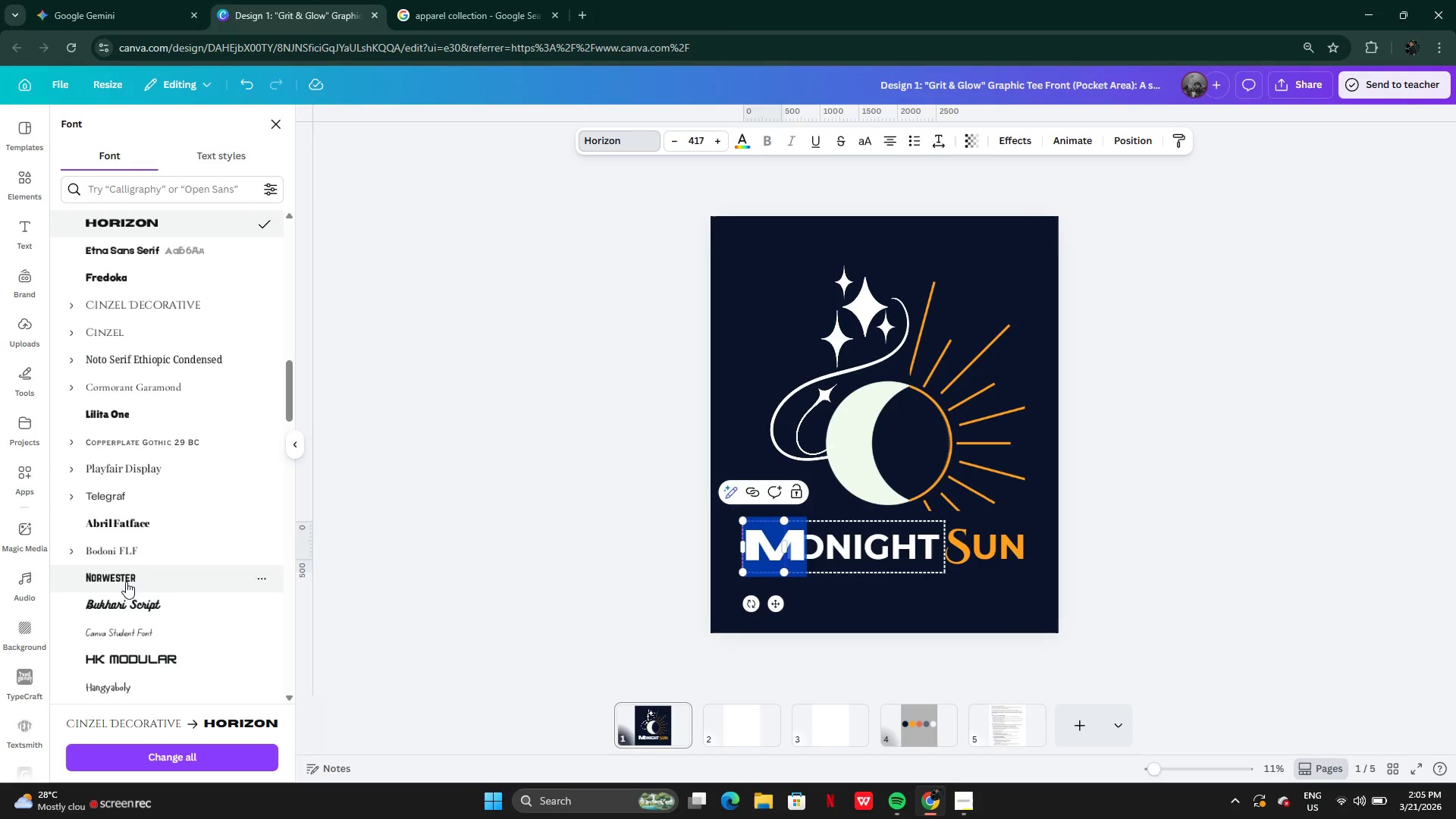 
left_click([112, 468])
 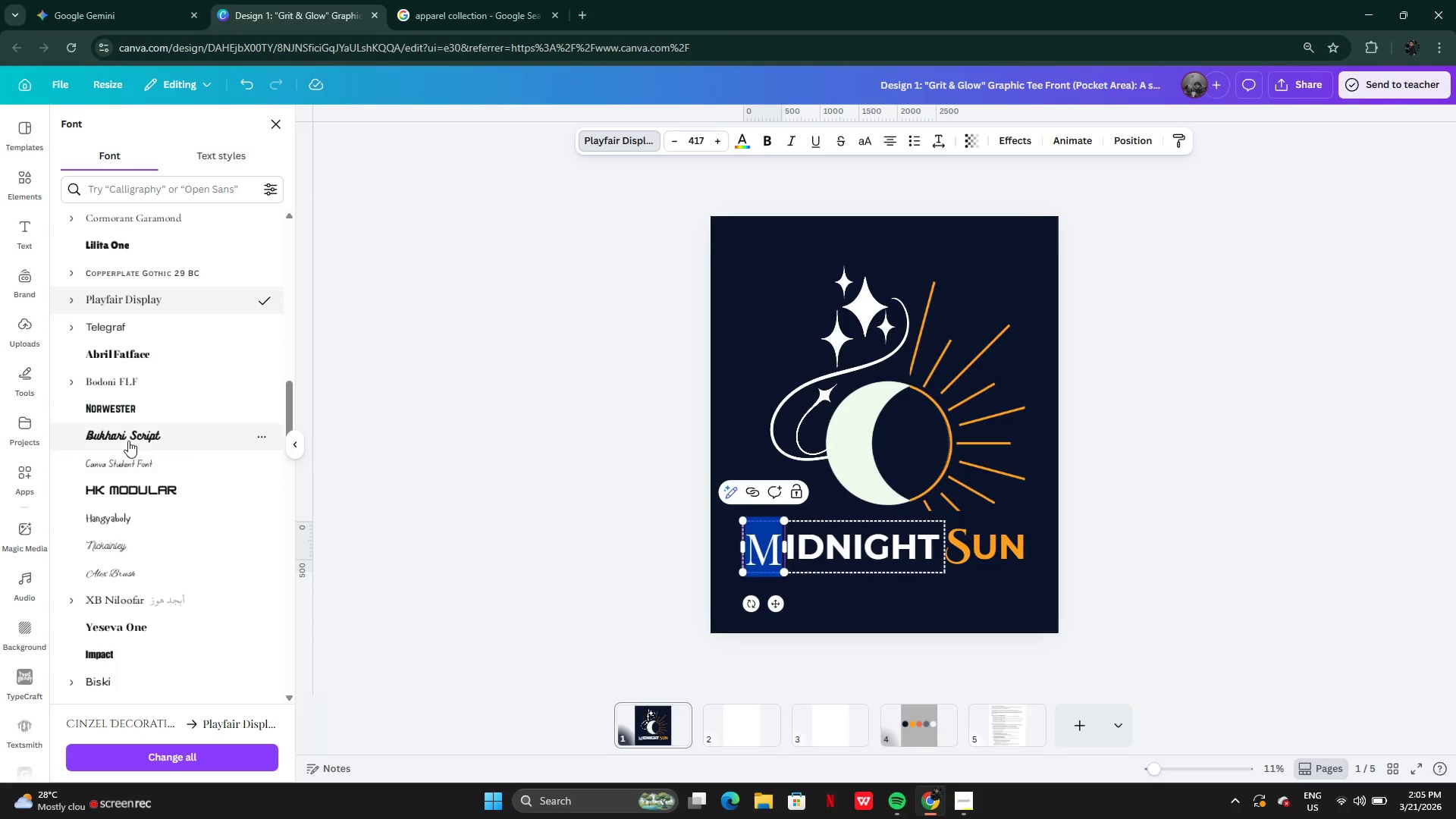 
wait(16.14)
 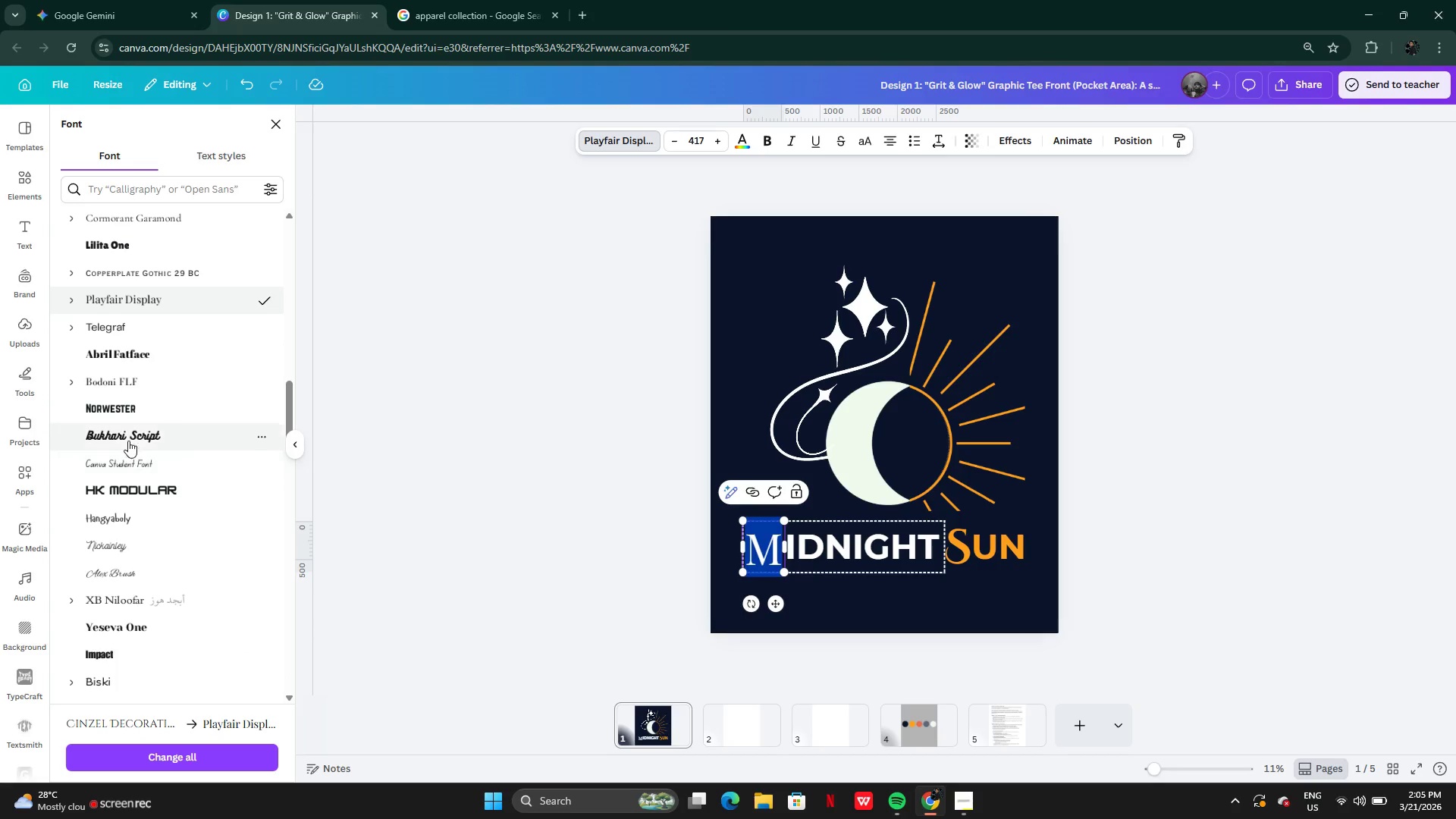 
left_click([142, 457])
 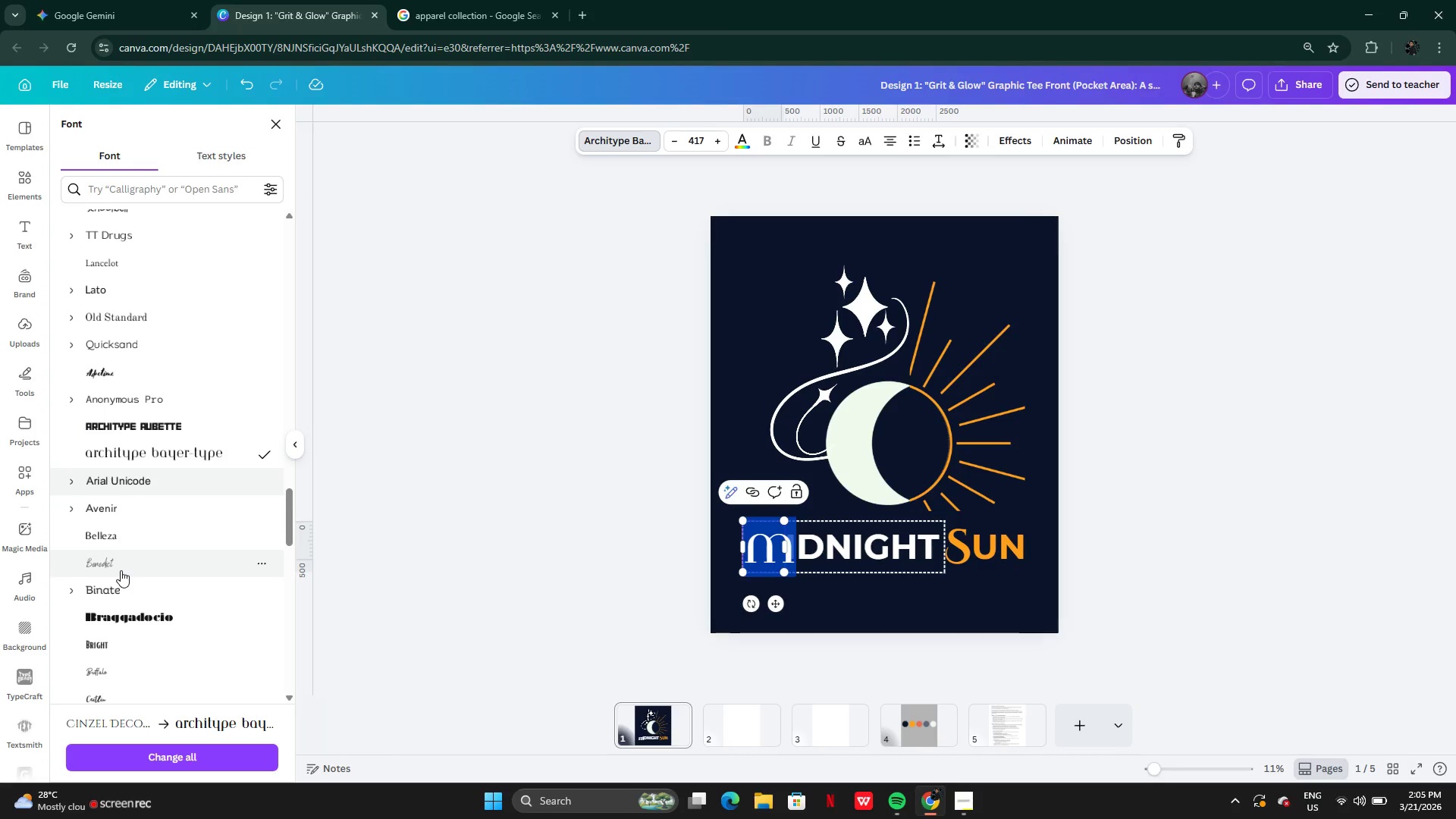 
left_click([123, 593])
 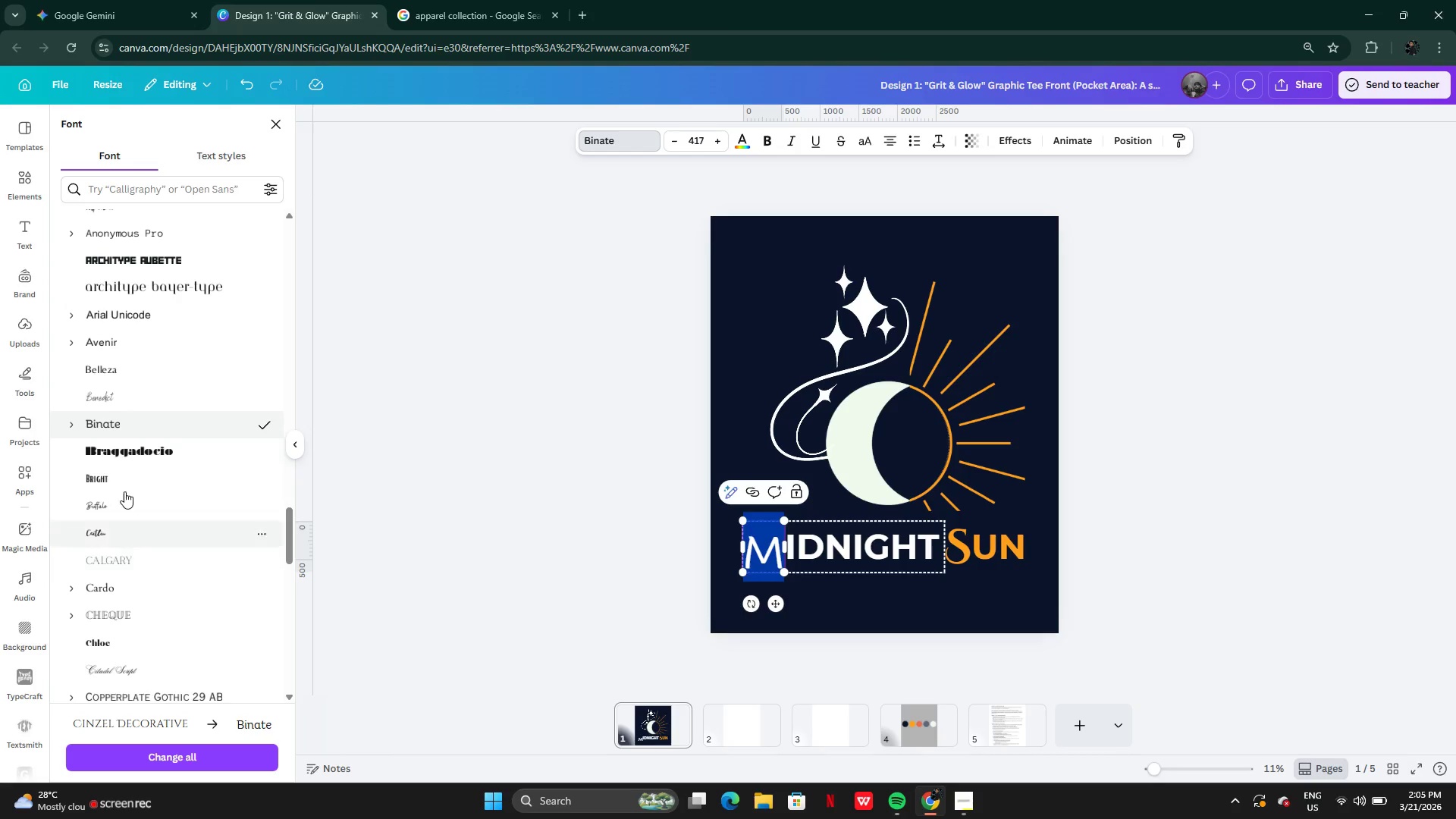 
left_click([121, 481])
 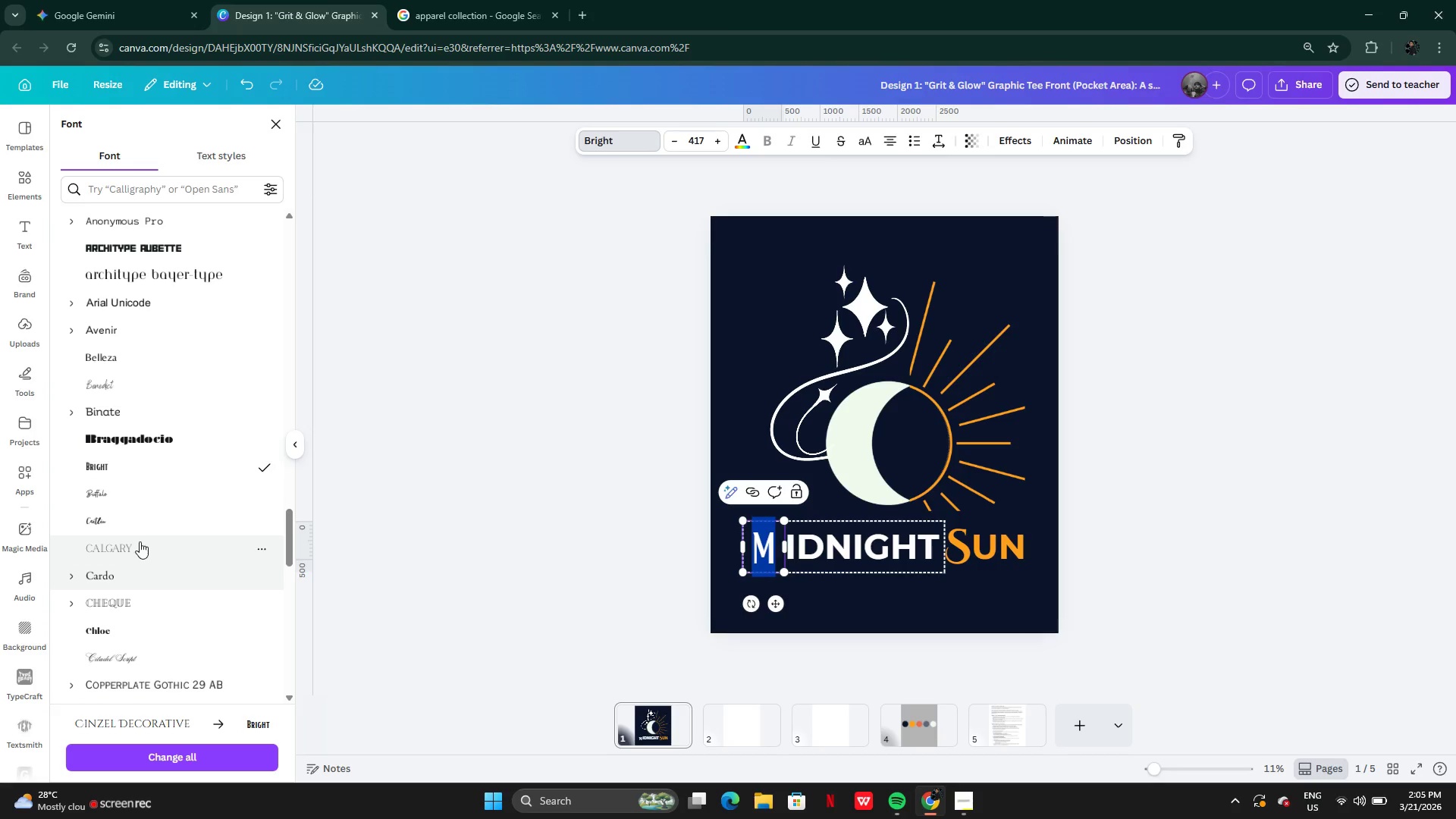 
left_click([136, 529])
 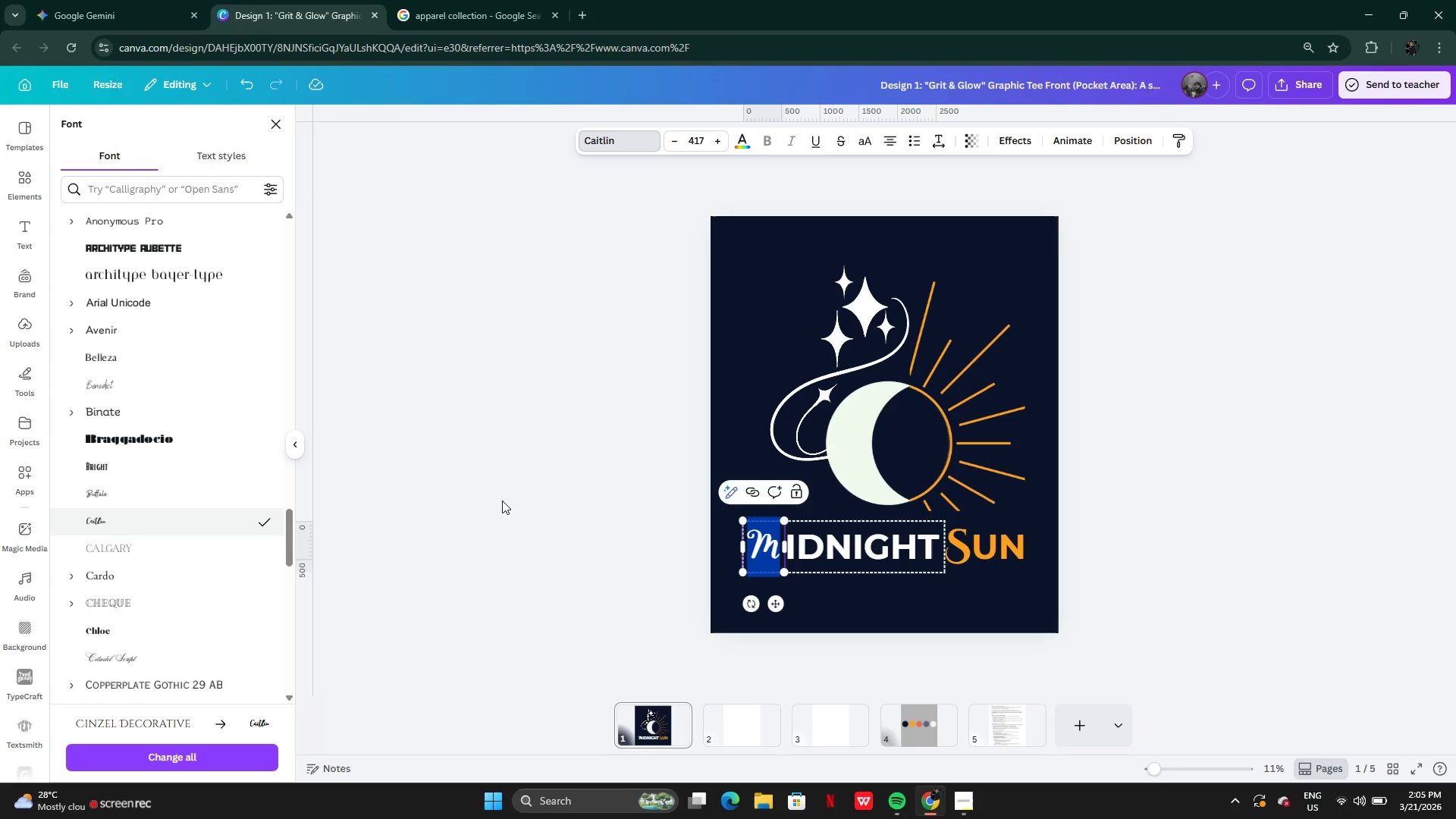 
double_click([502, 498])
 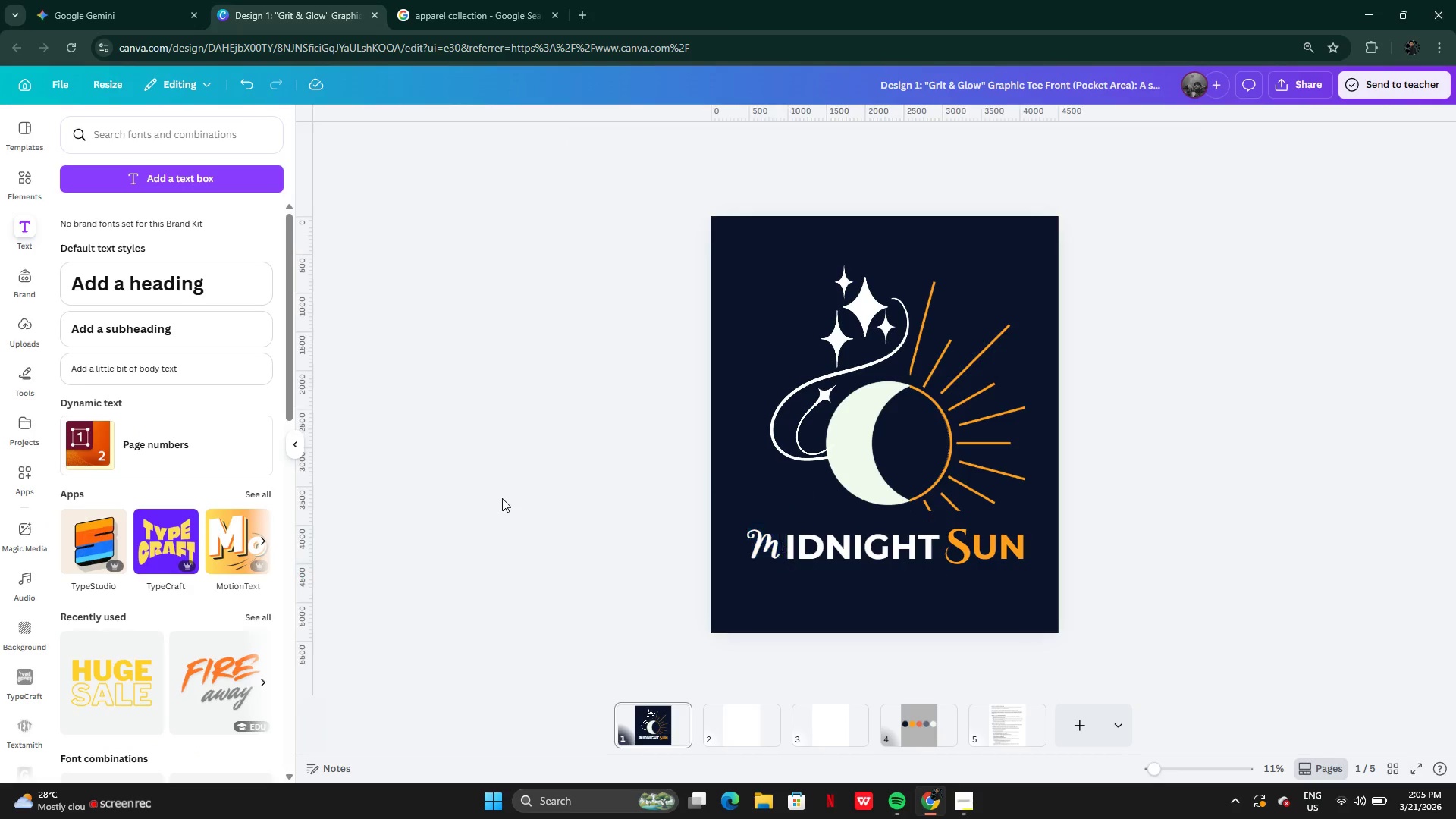 
triple_click([502, 498])
 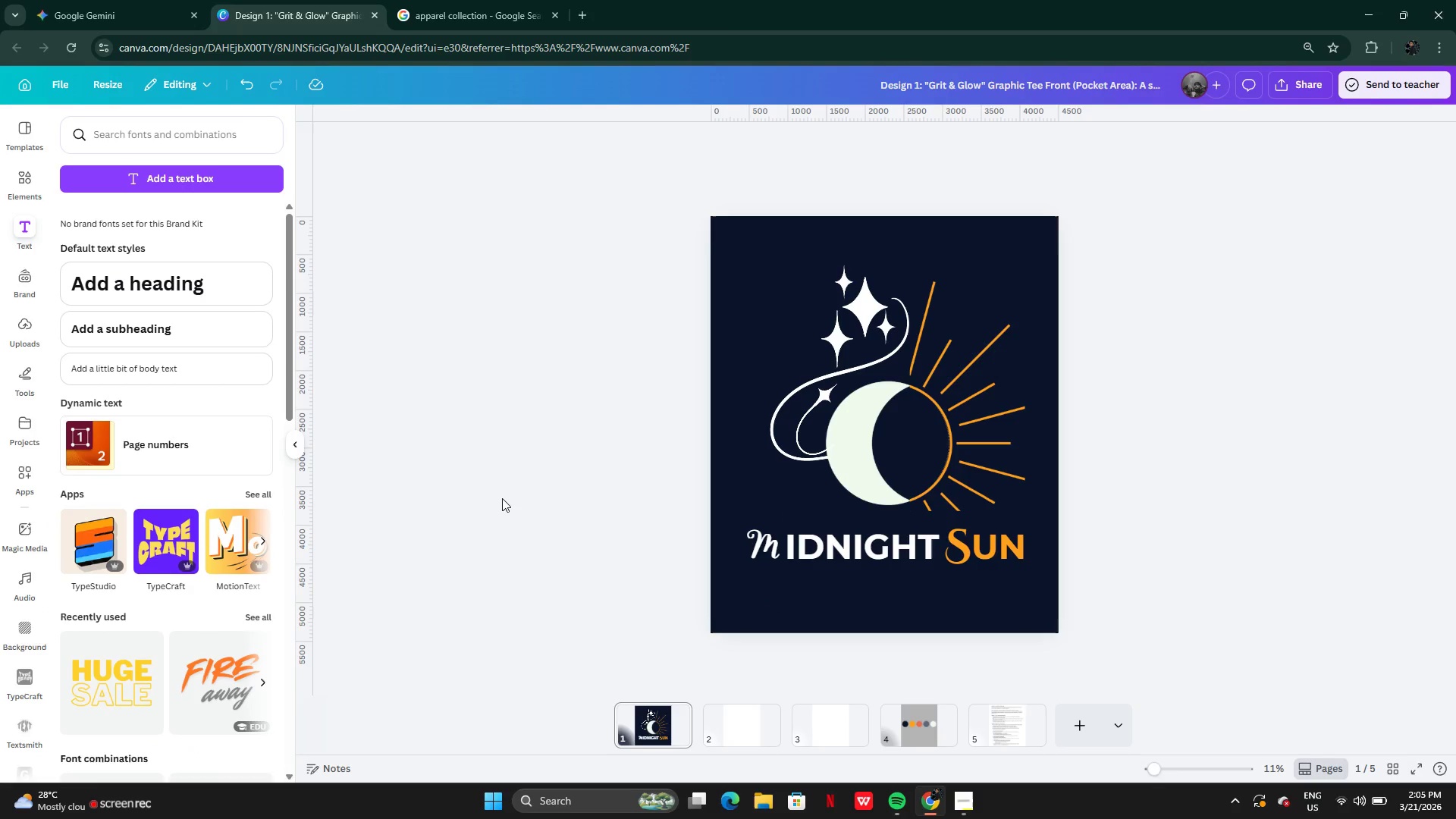 
key(Control+Z)
 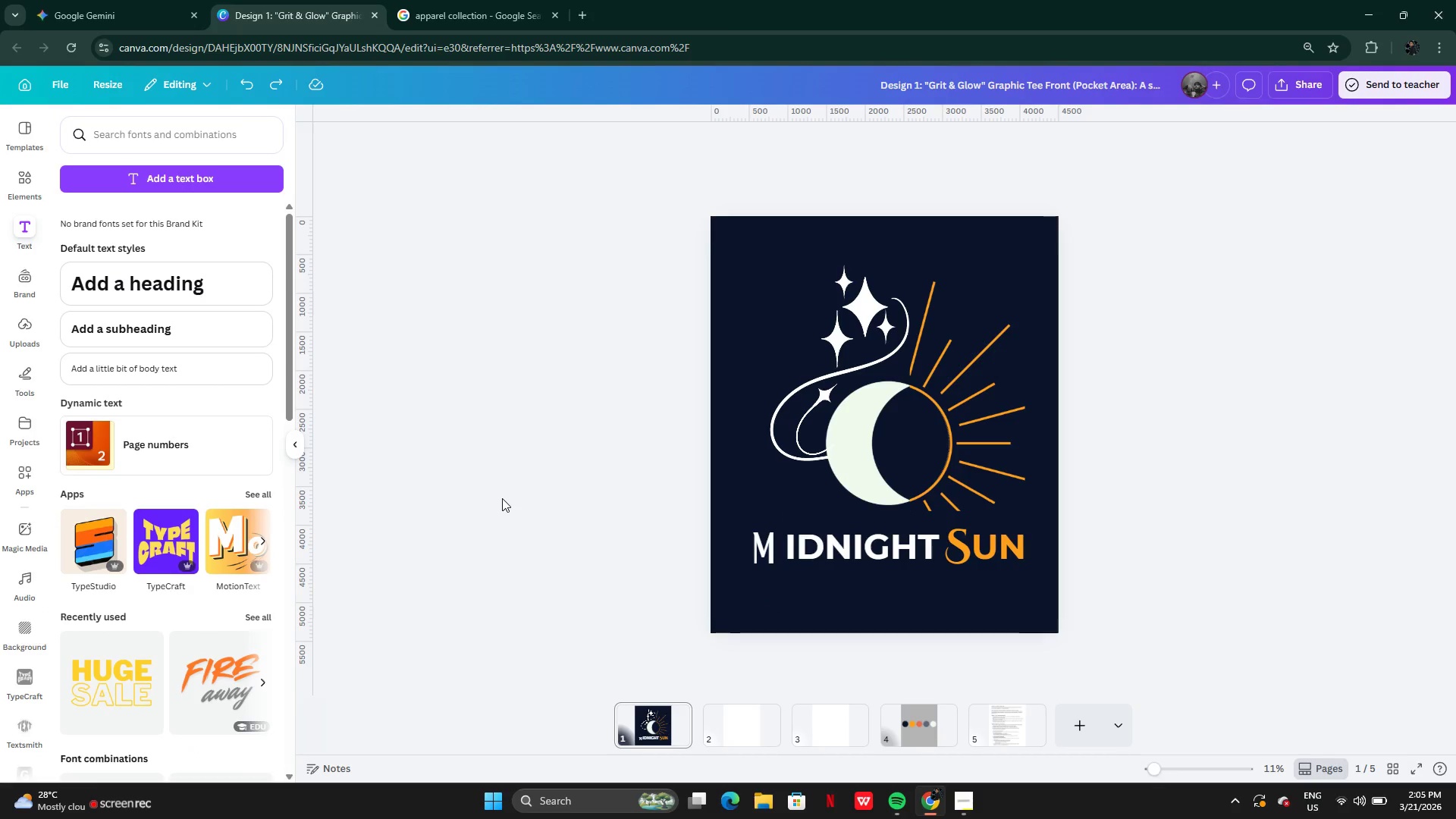 
key(Control+Z)
 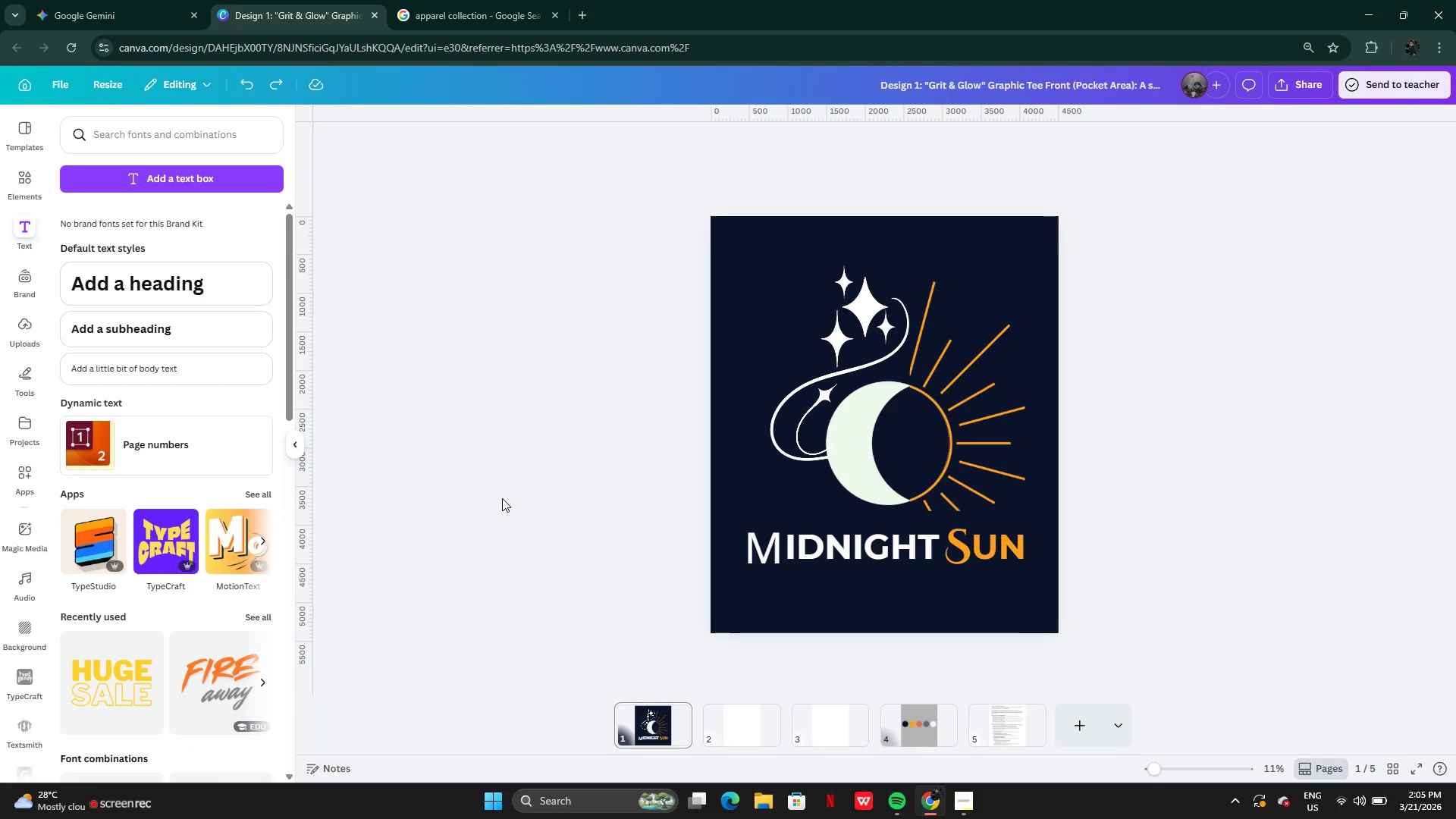 
key(Control+Z)
 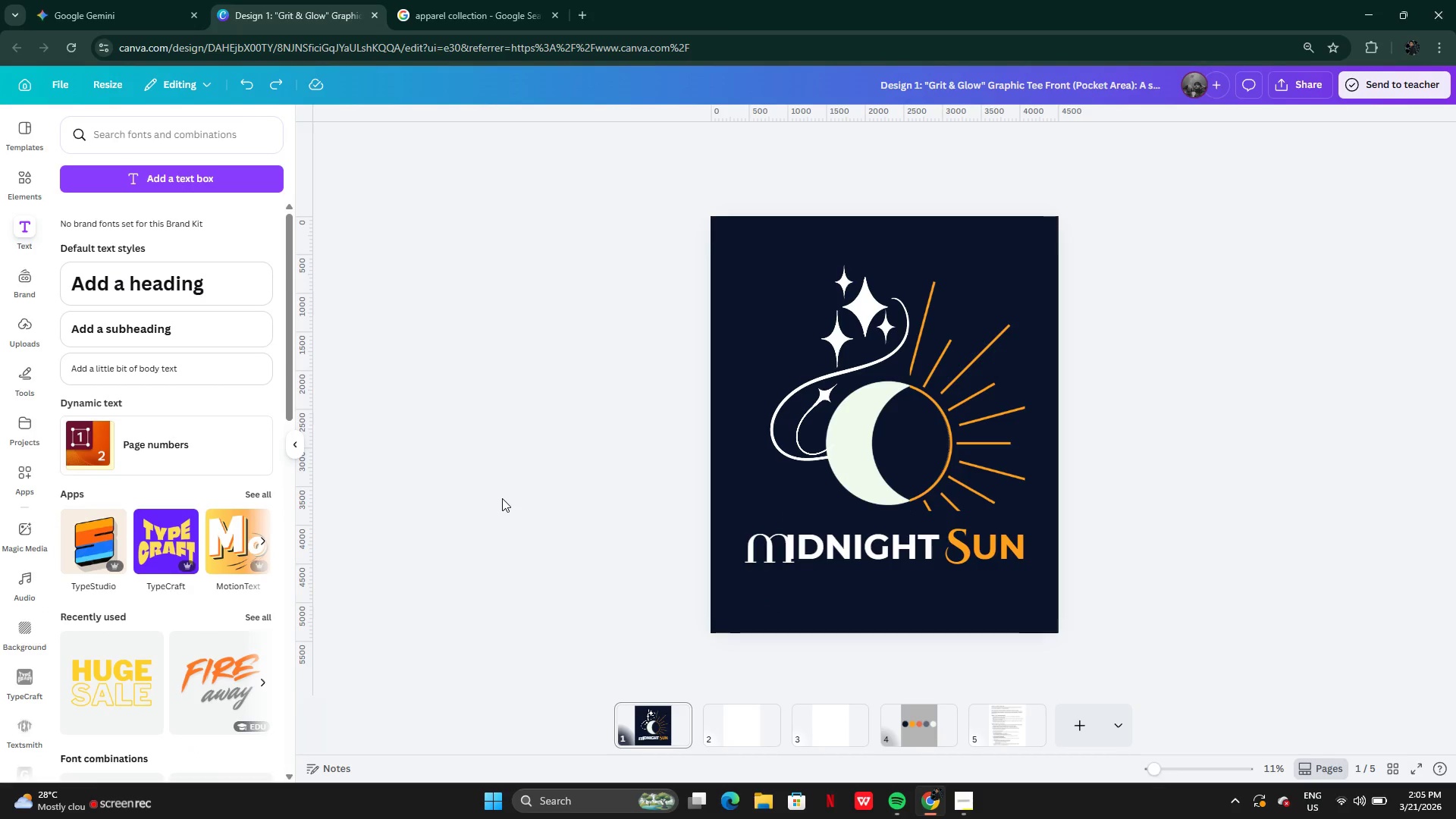 
key(Control+Z)
 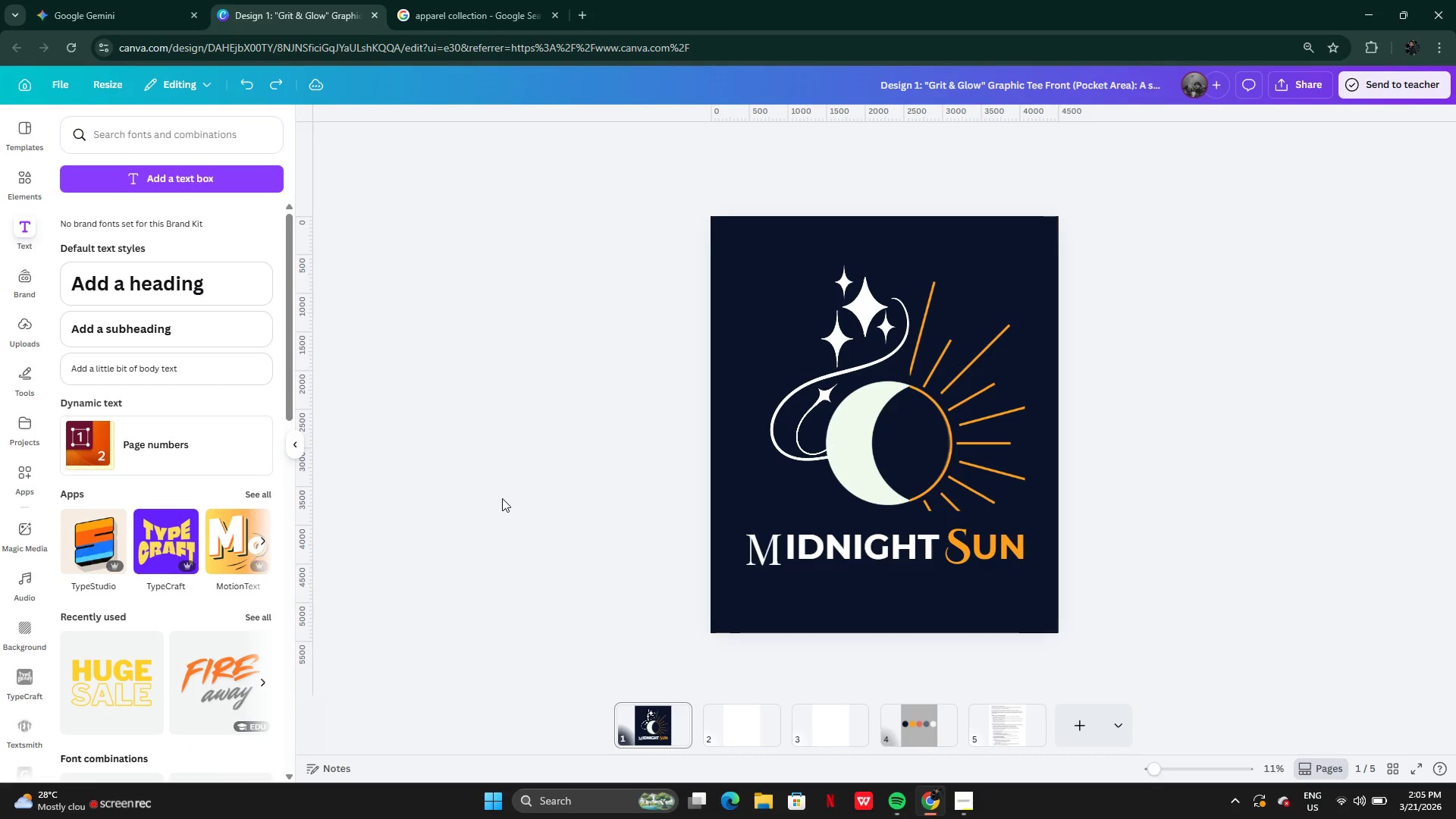 
key(Control+Z)
 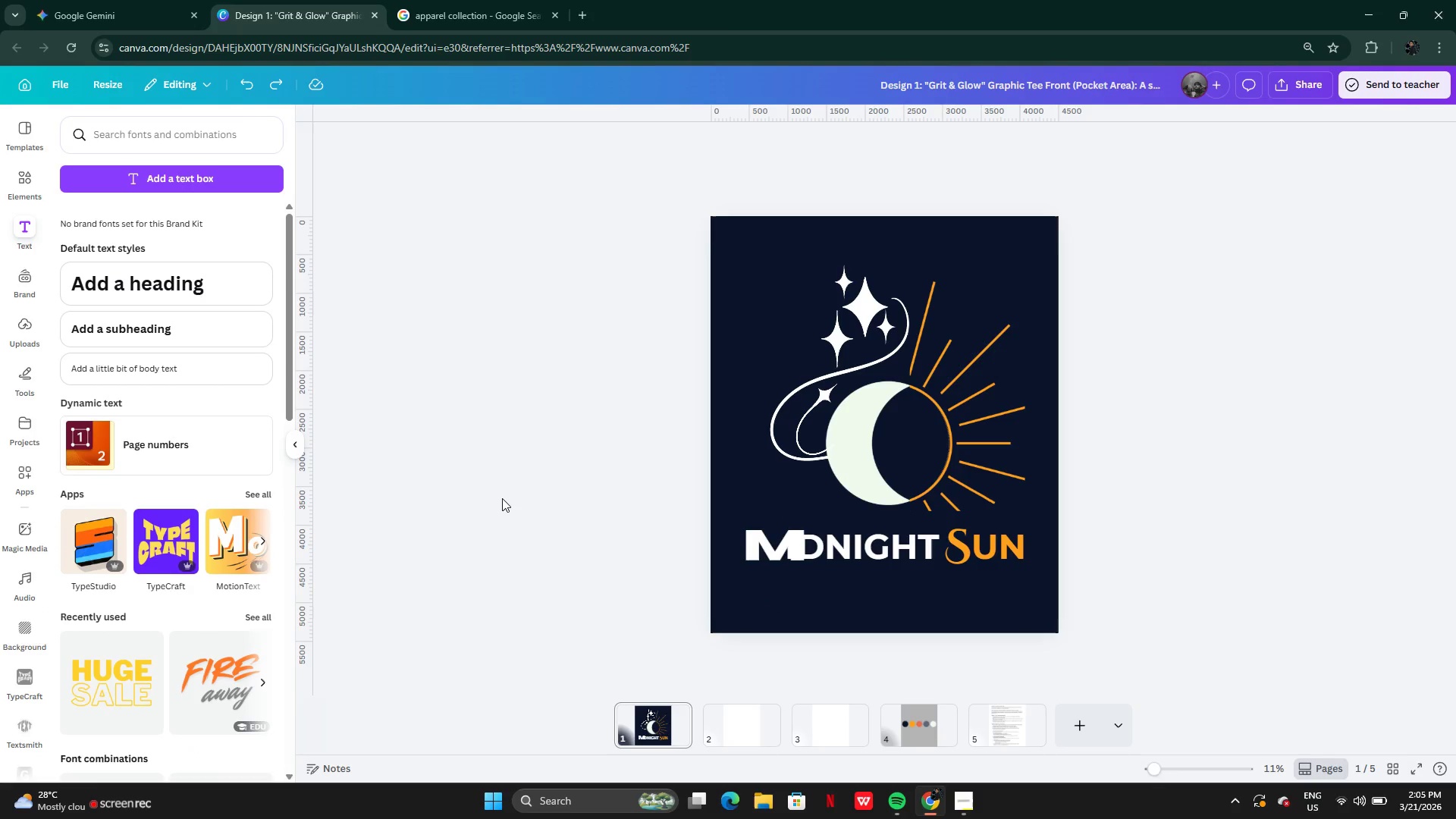 
key(Control+Z)
 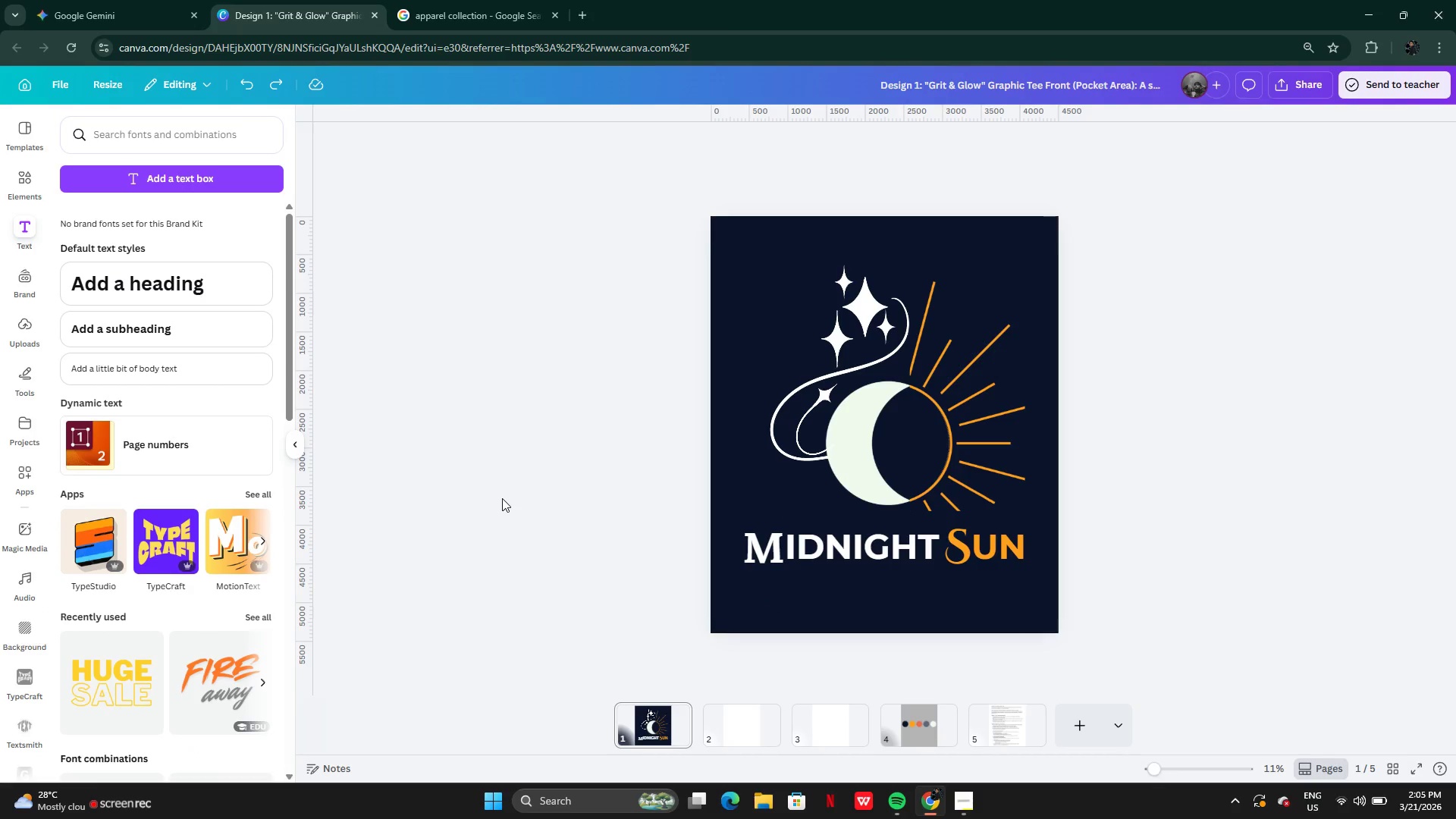 
key(Control+Z)
 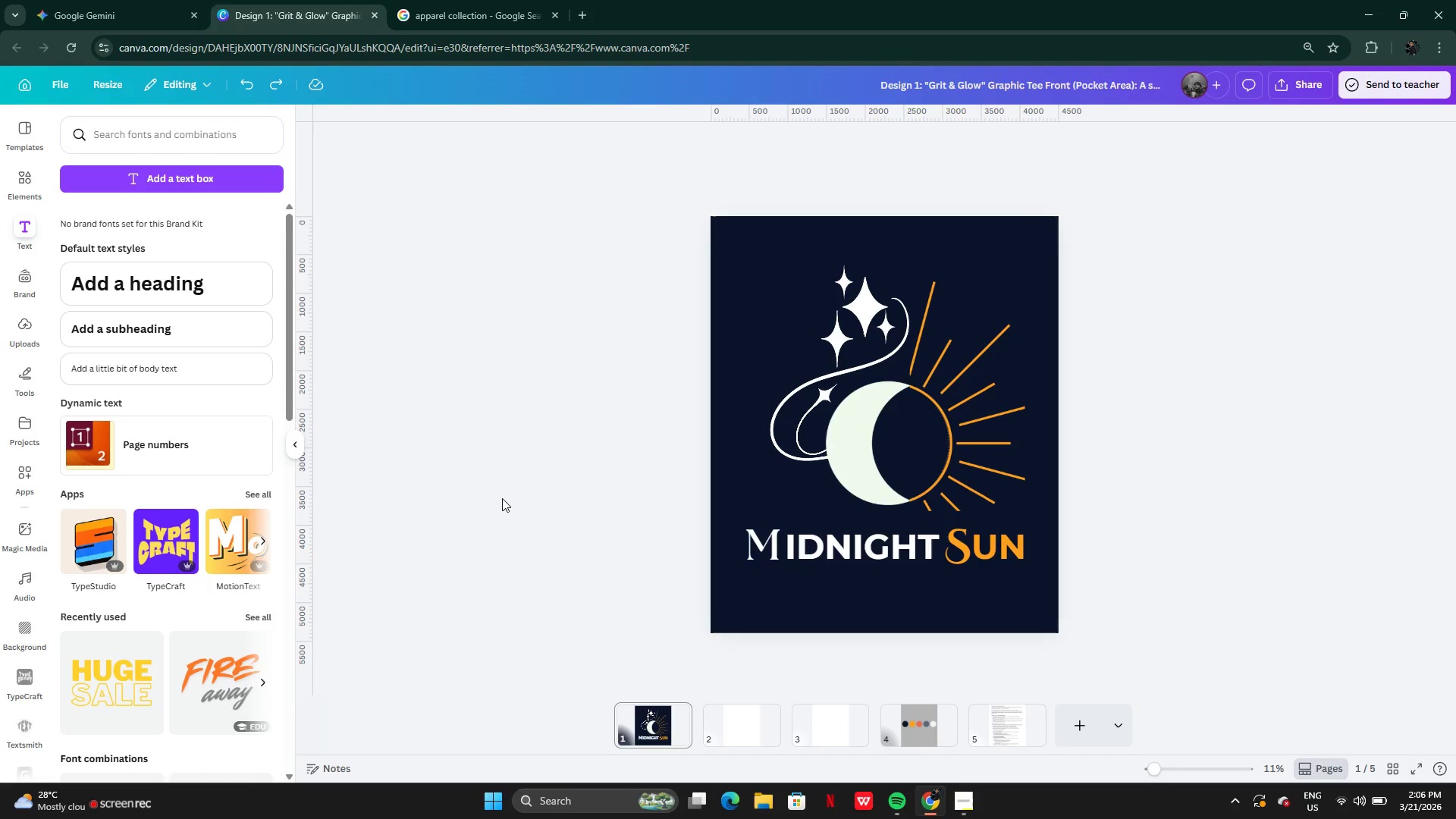 
key(Control+Z)
 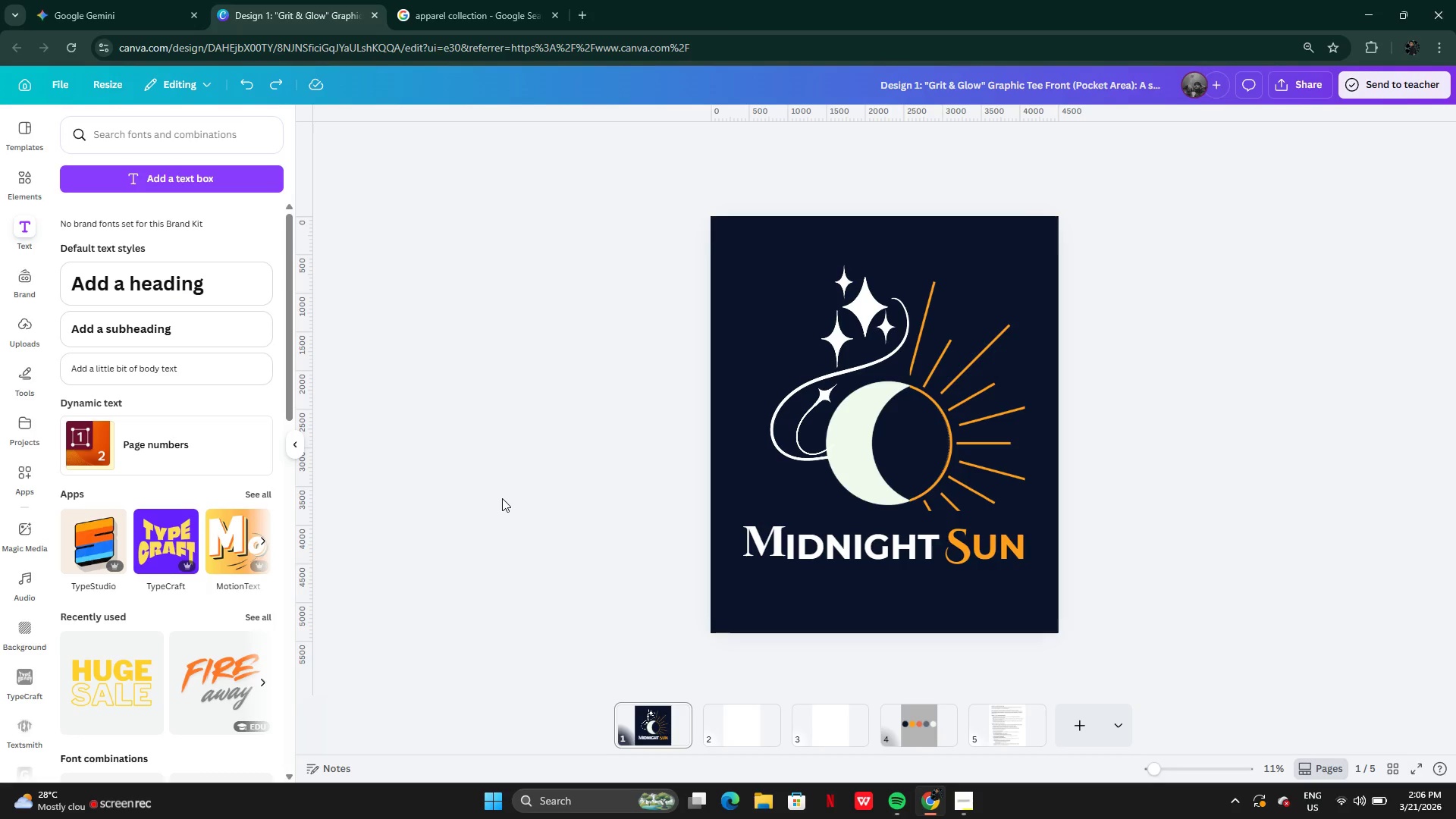 
key(Control+Z)
 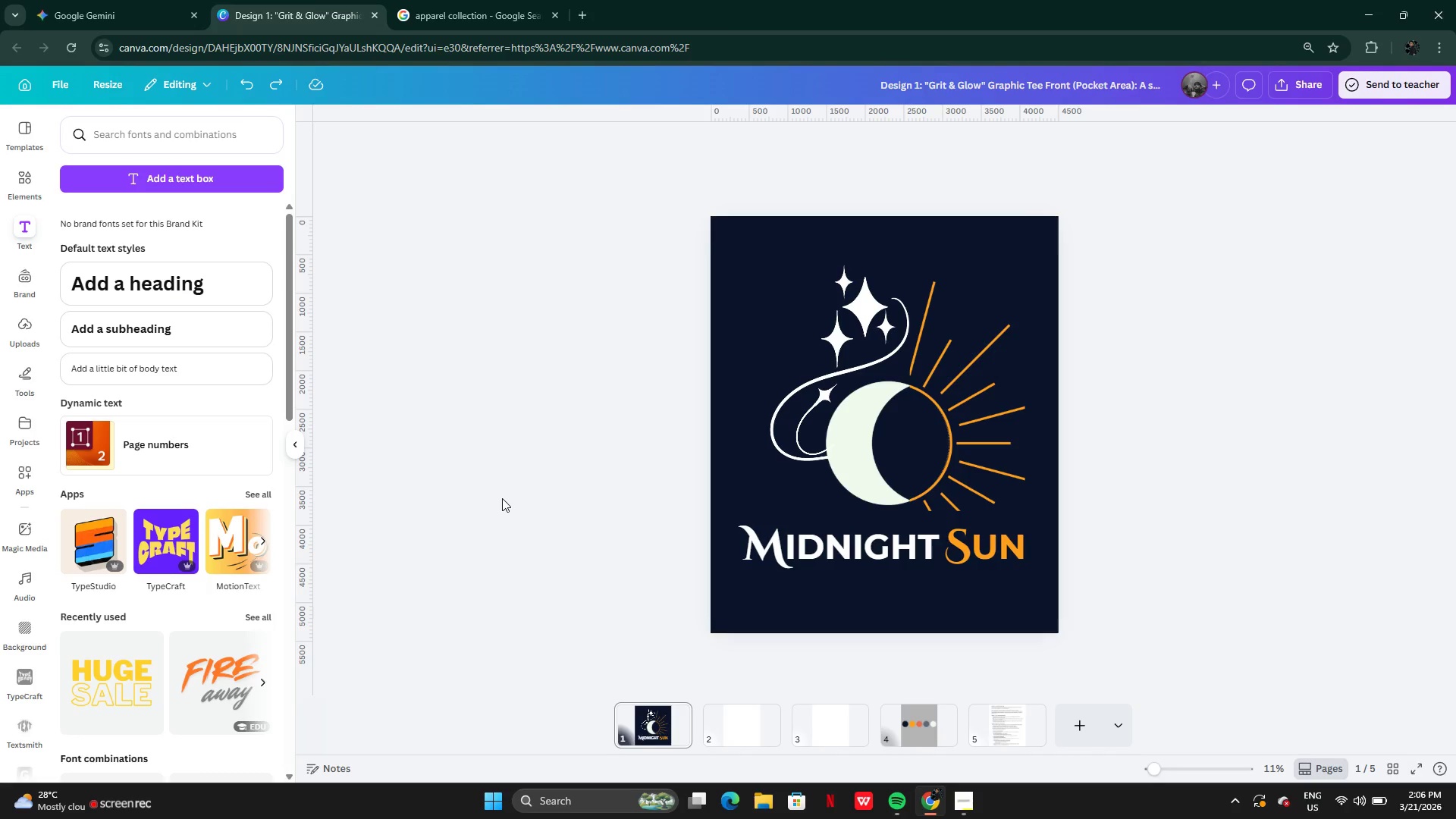 
wait(9.28)
 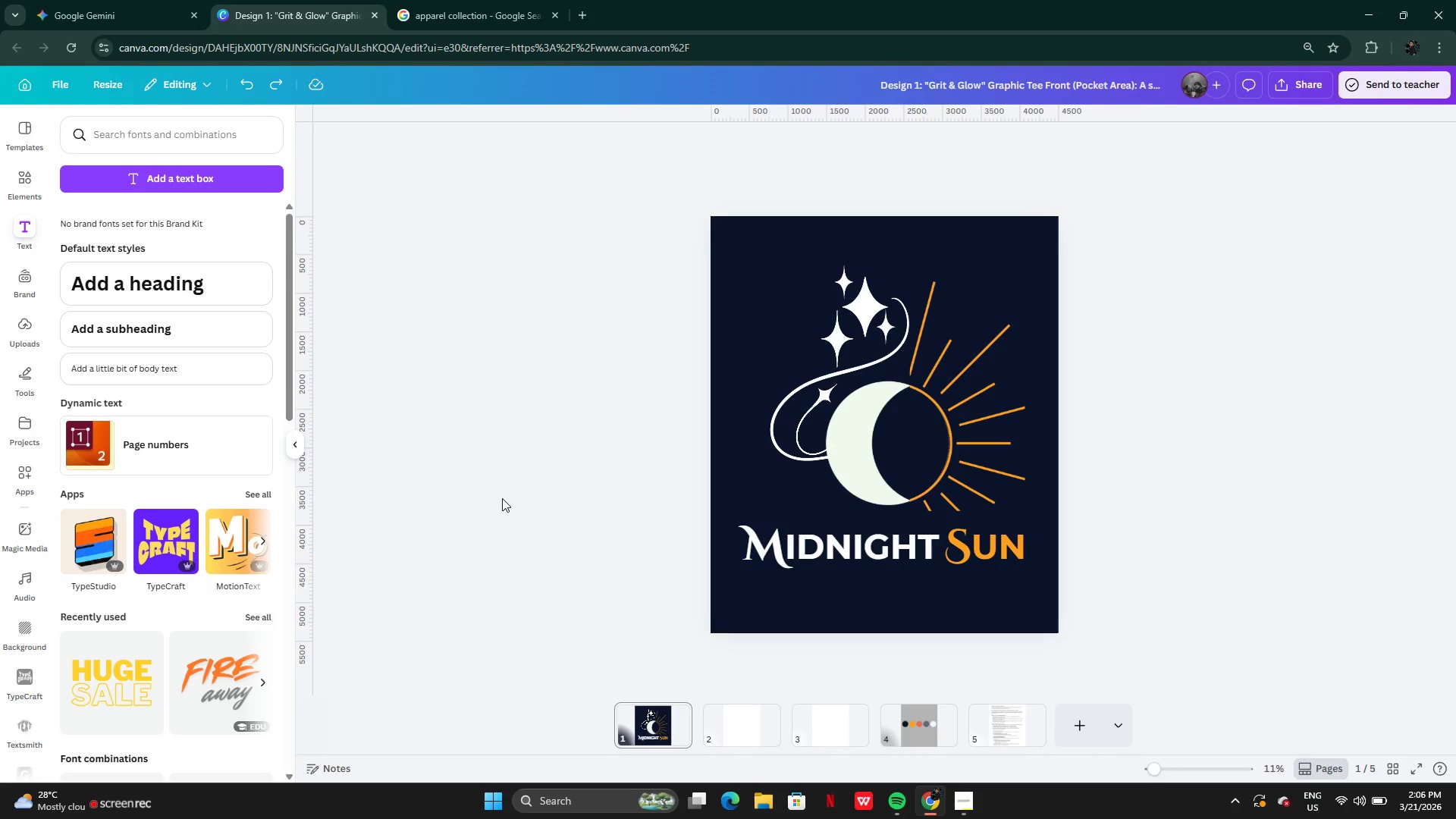 
left_click([802, 425])
 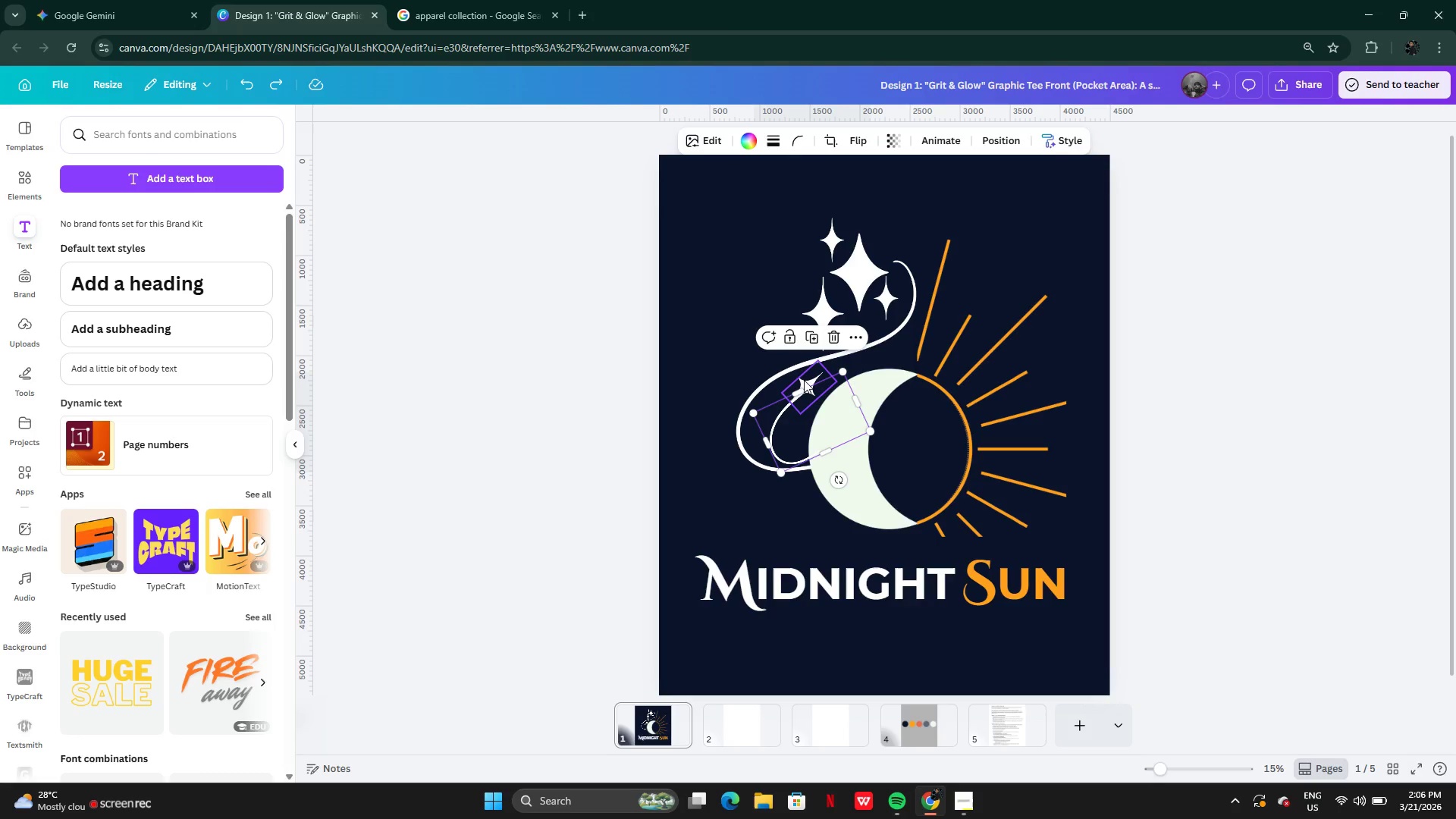 
hold_key(key=ShiftLeft, duration=0.59)
 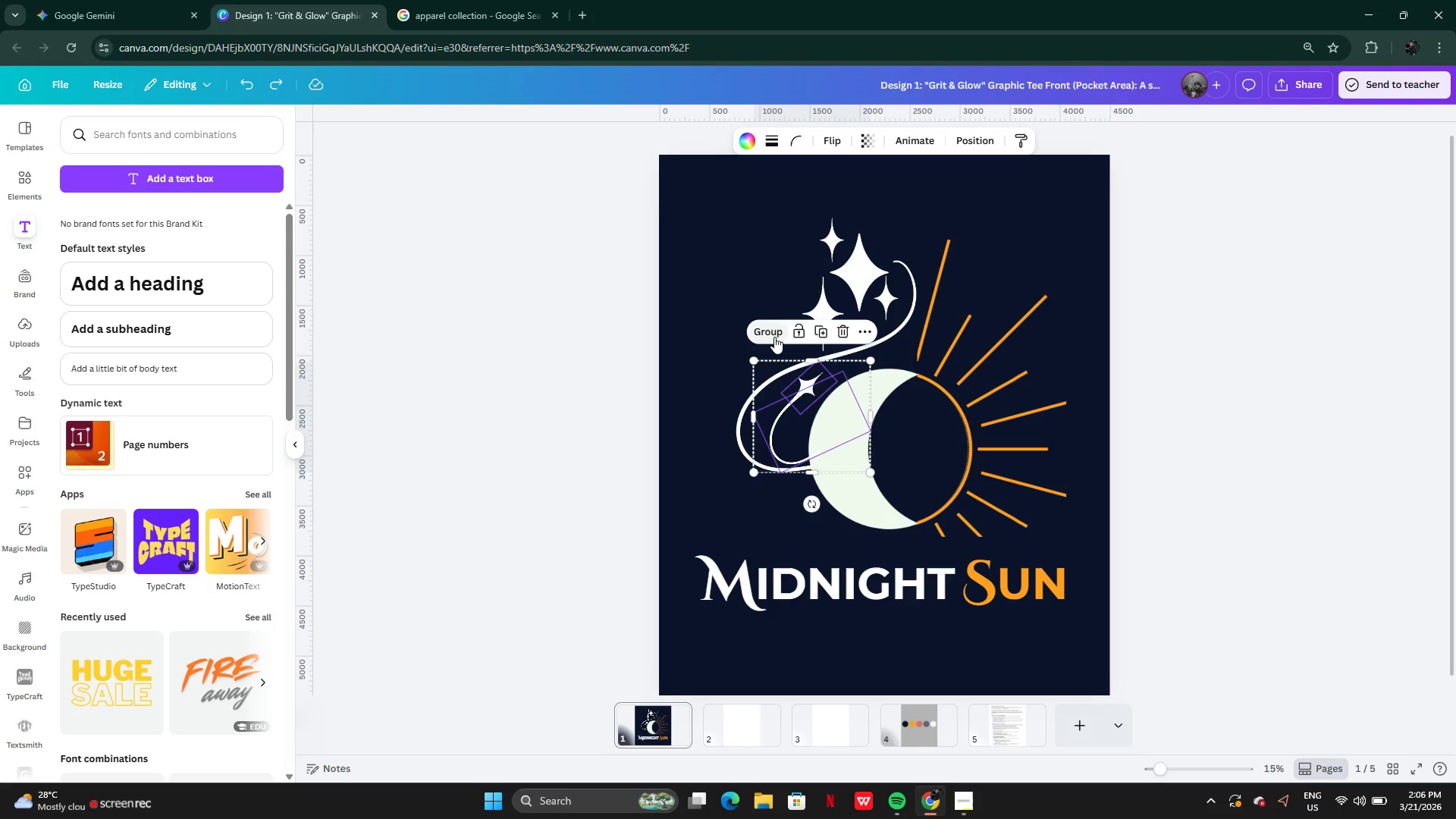 
left_click([774, 337])
 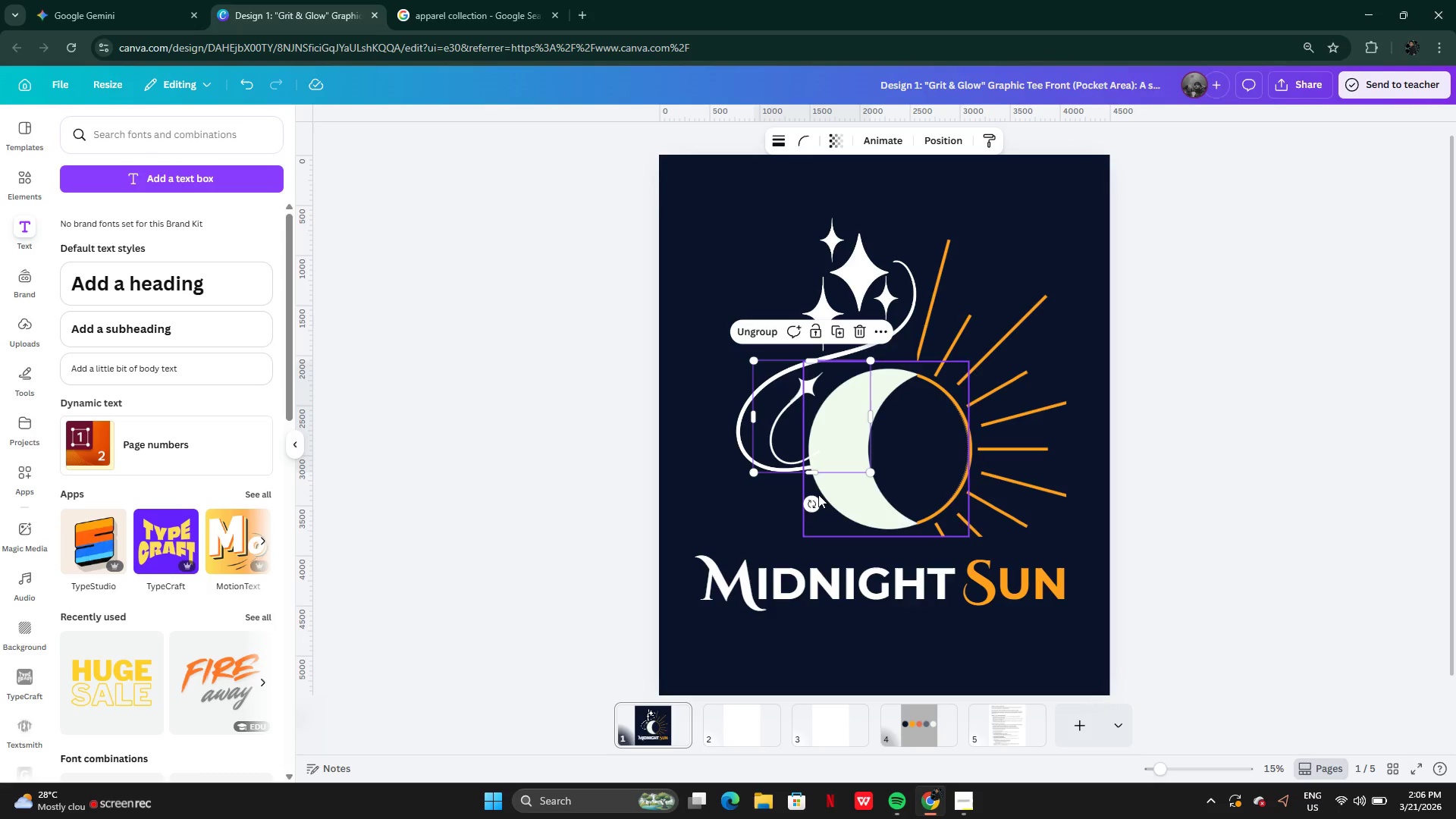 
left_click_drag(start_coordinate=[814, 498], to_coordinate=[793, 485])
 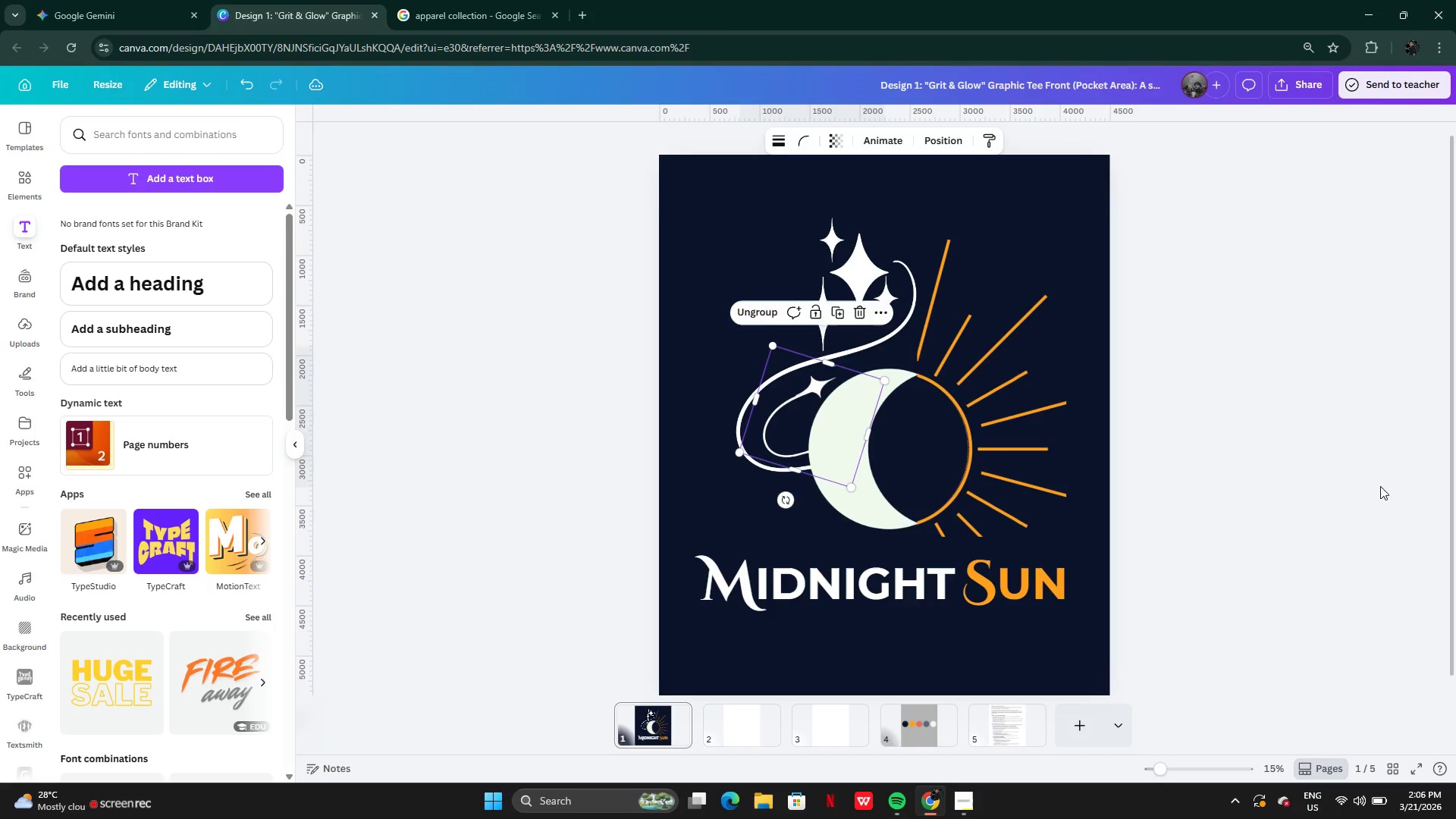 
left_click([1380, 486])
 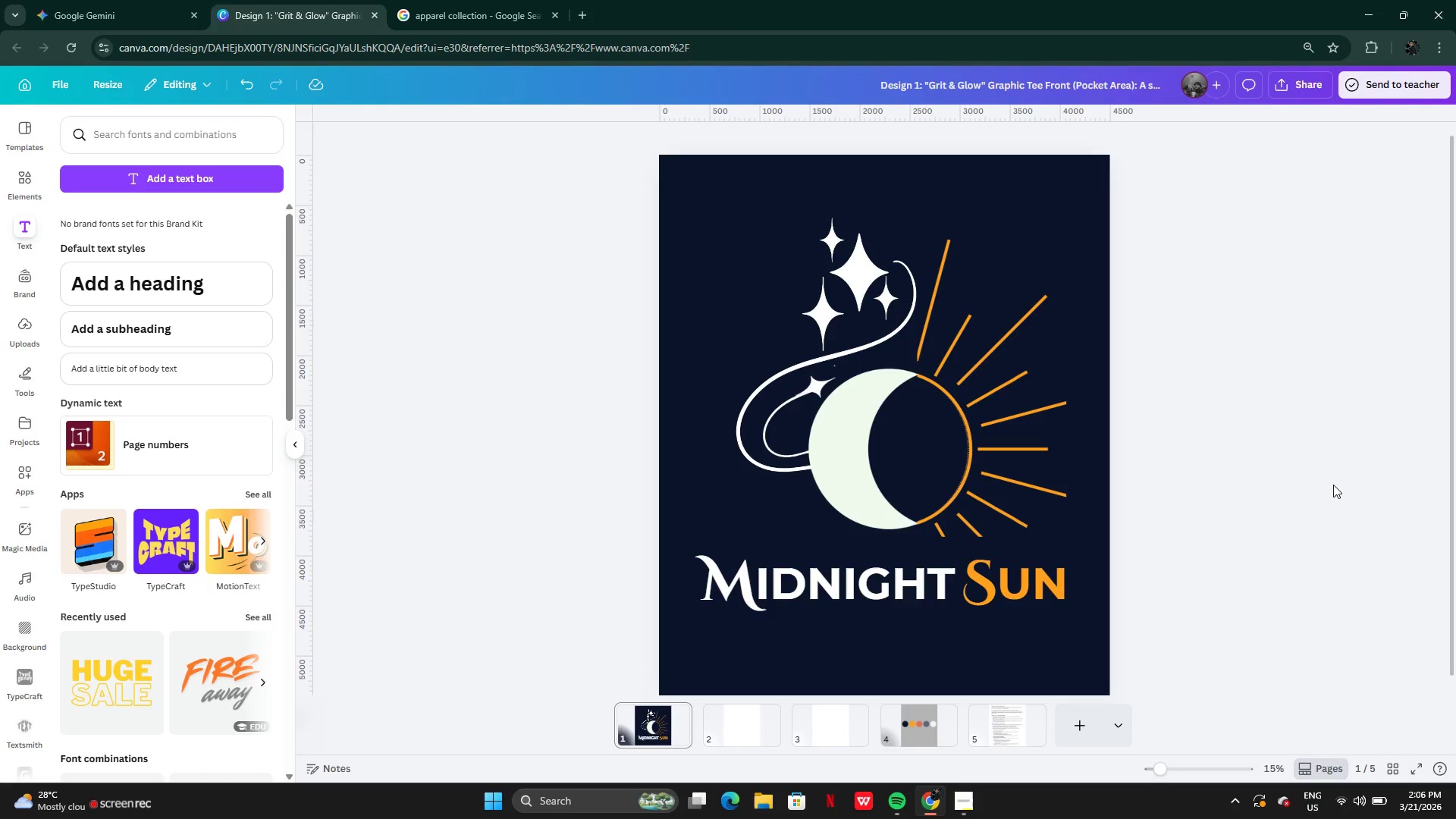 
wait(17.66)
 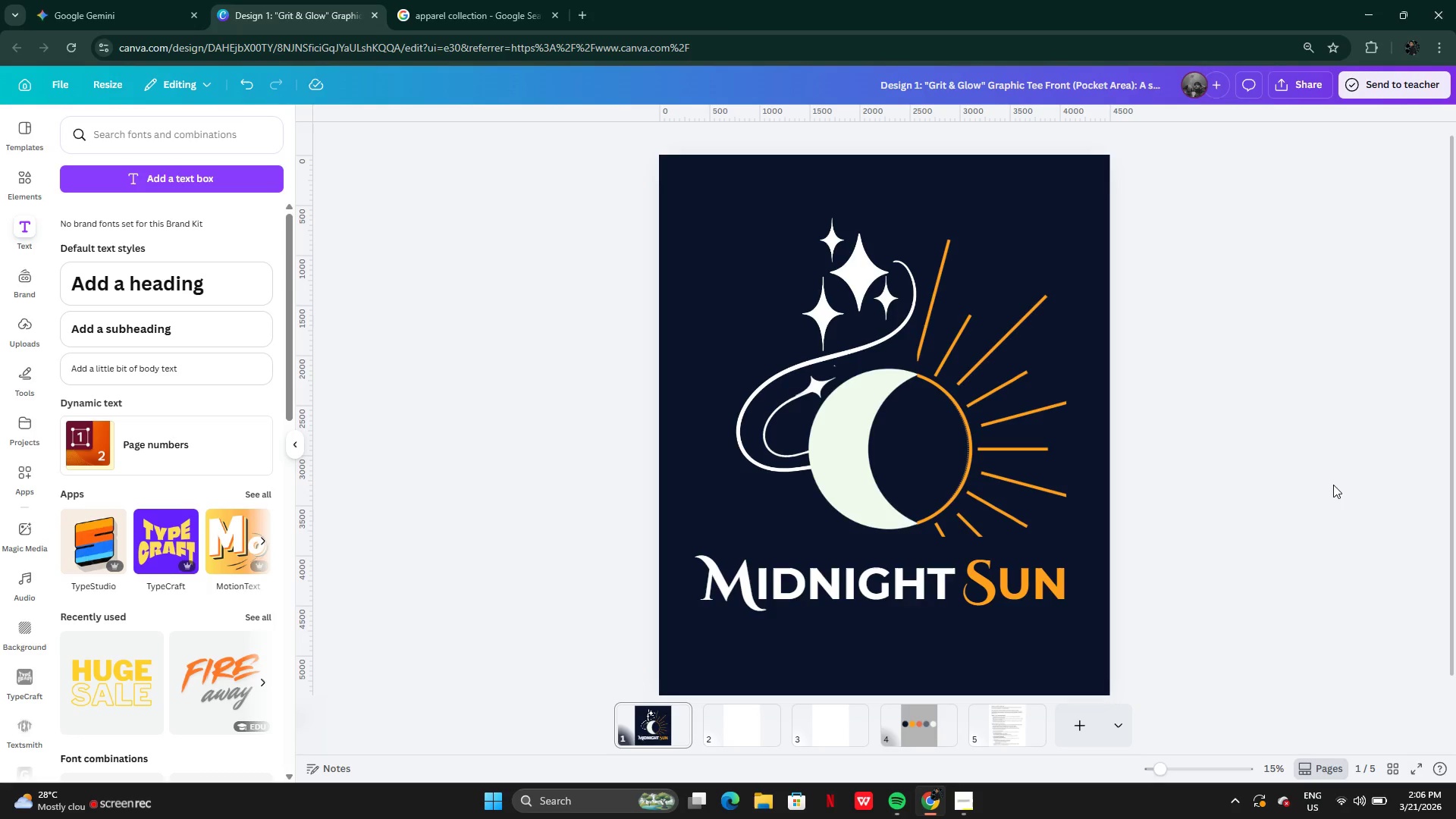 
left_click_drag(start_coordinate=[703, 233], to_coordinate=[1040, 526])
 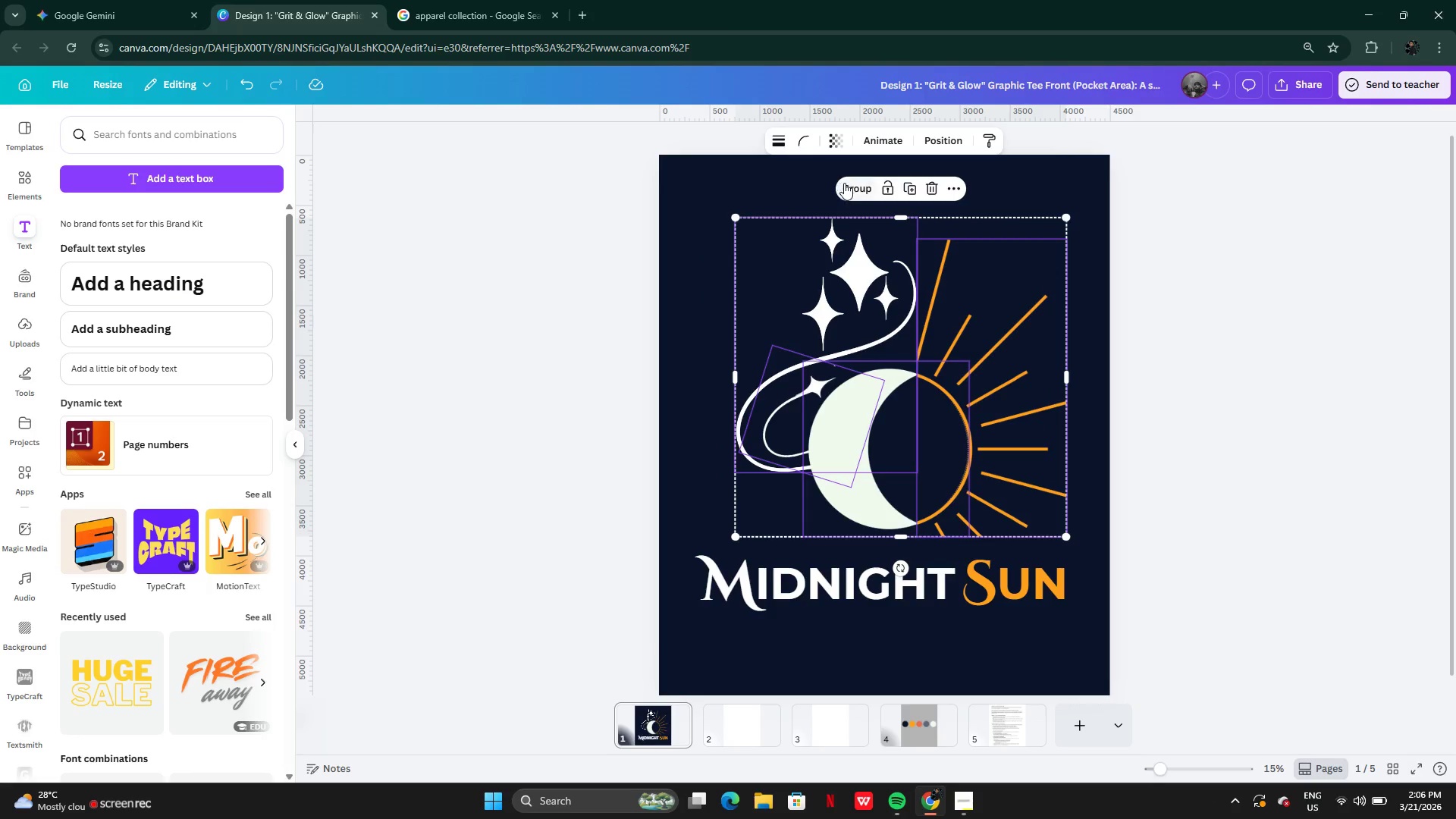 
left_click([850, 184])
 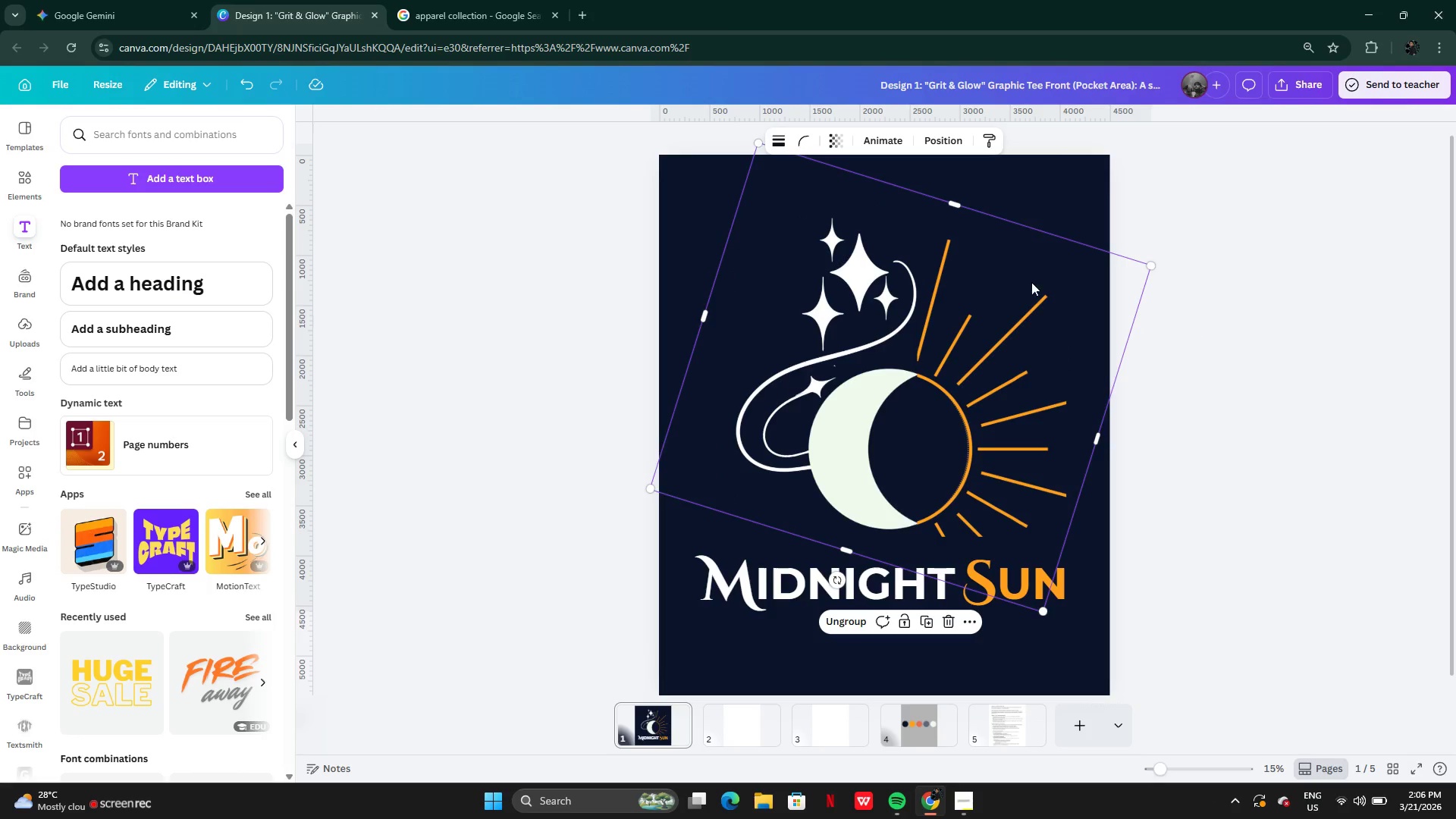 
left_click([944, 146])
 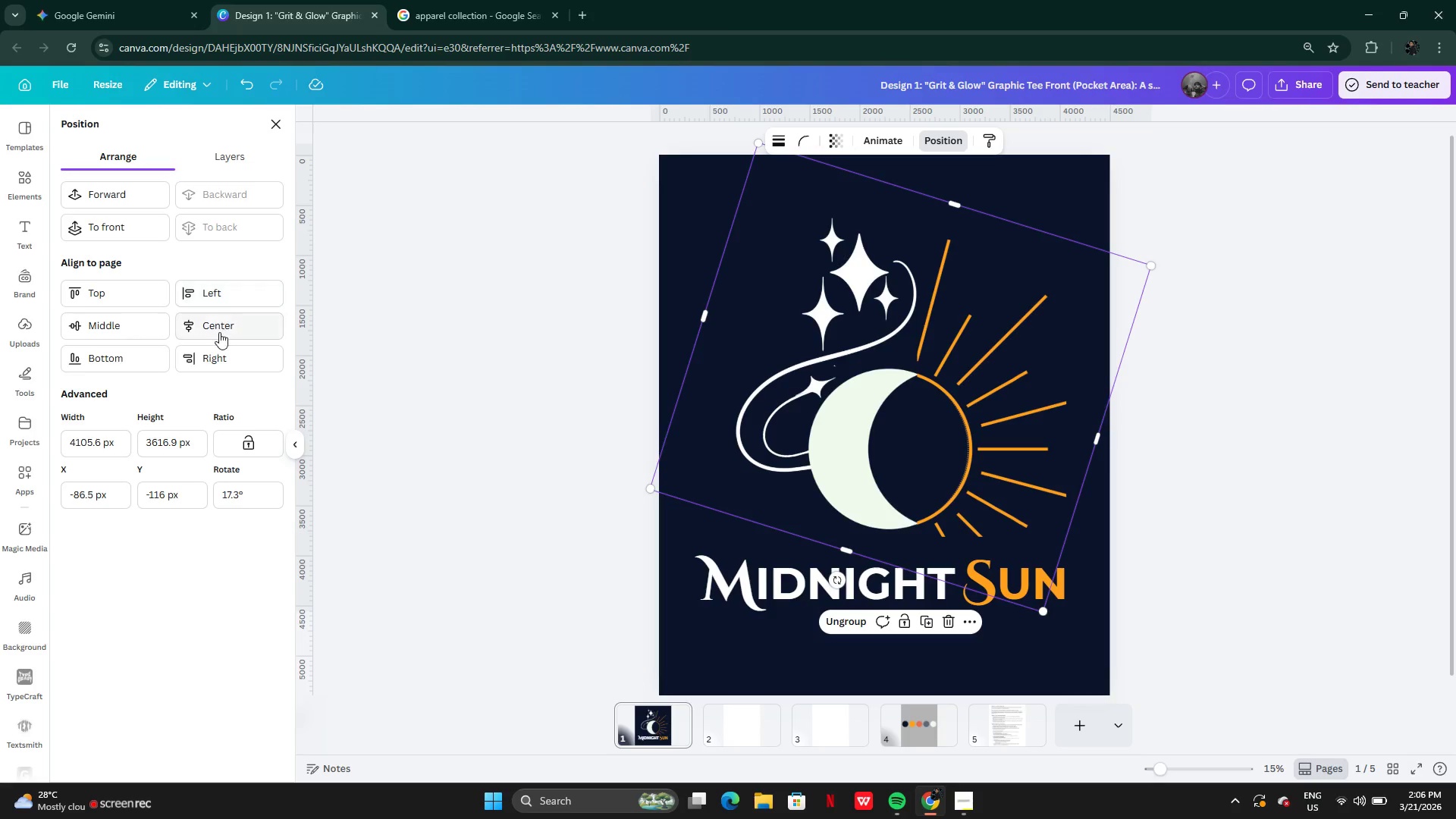 
left_click([219, 334])
 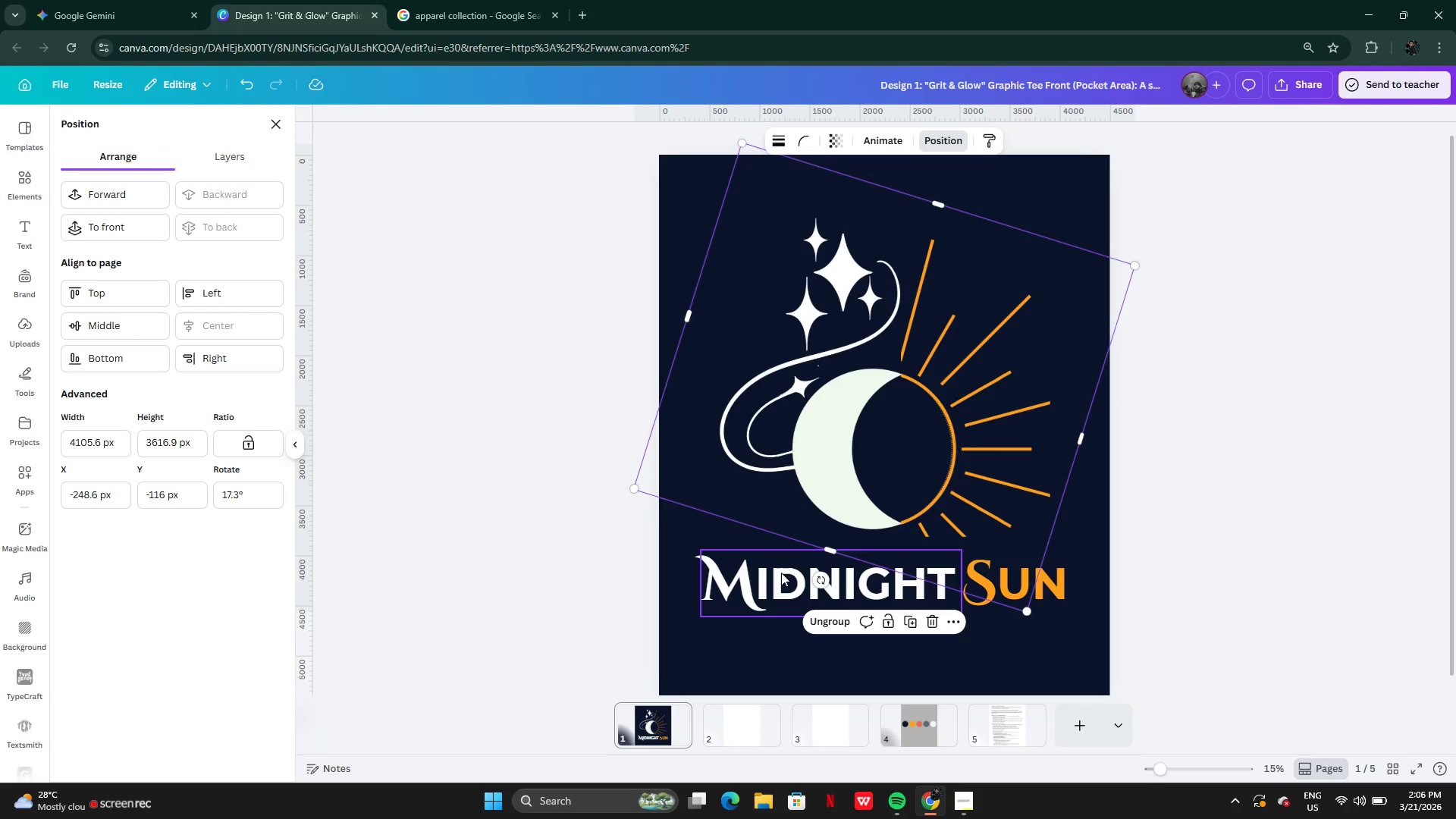 
left_click([656, 584])
 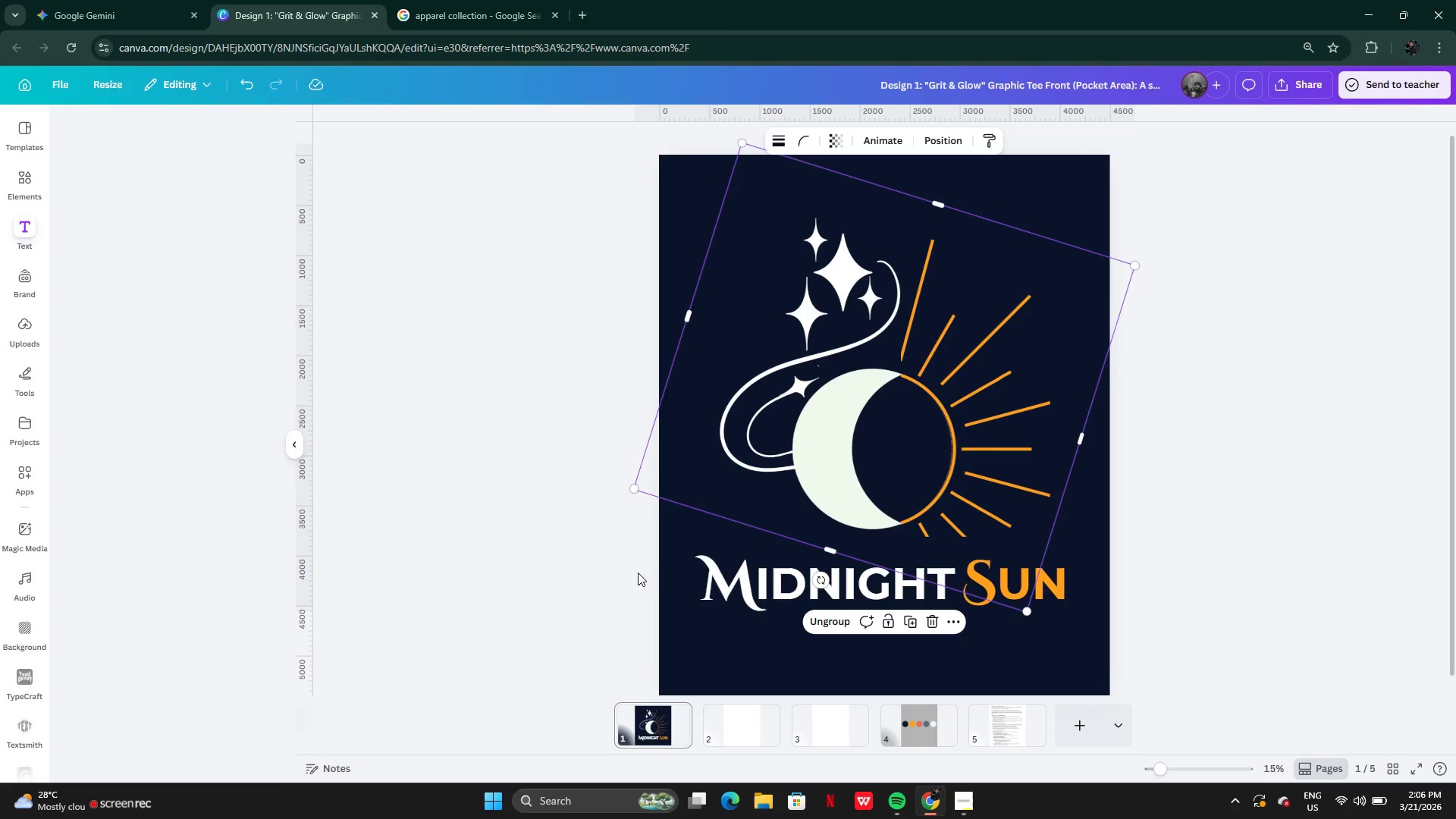 
left_click_drag(start_coordinate=[638, 573], to_coordinate=[996, 603])
 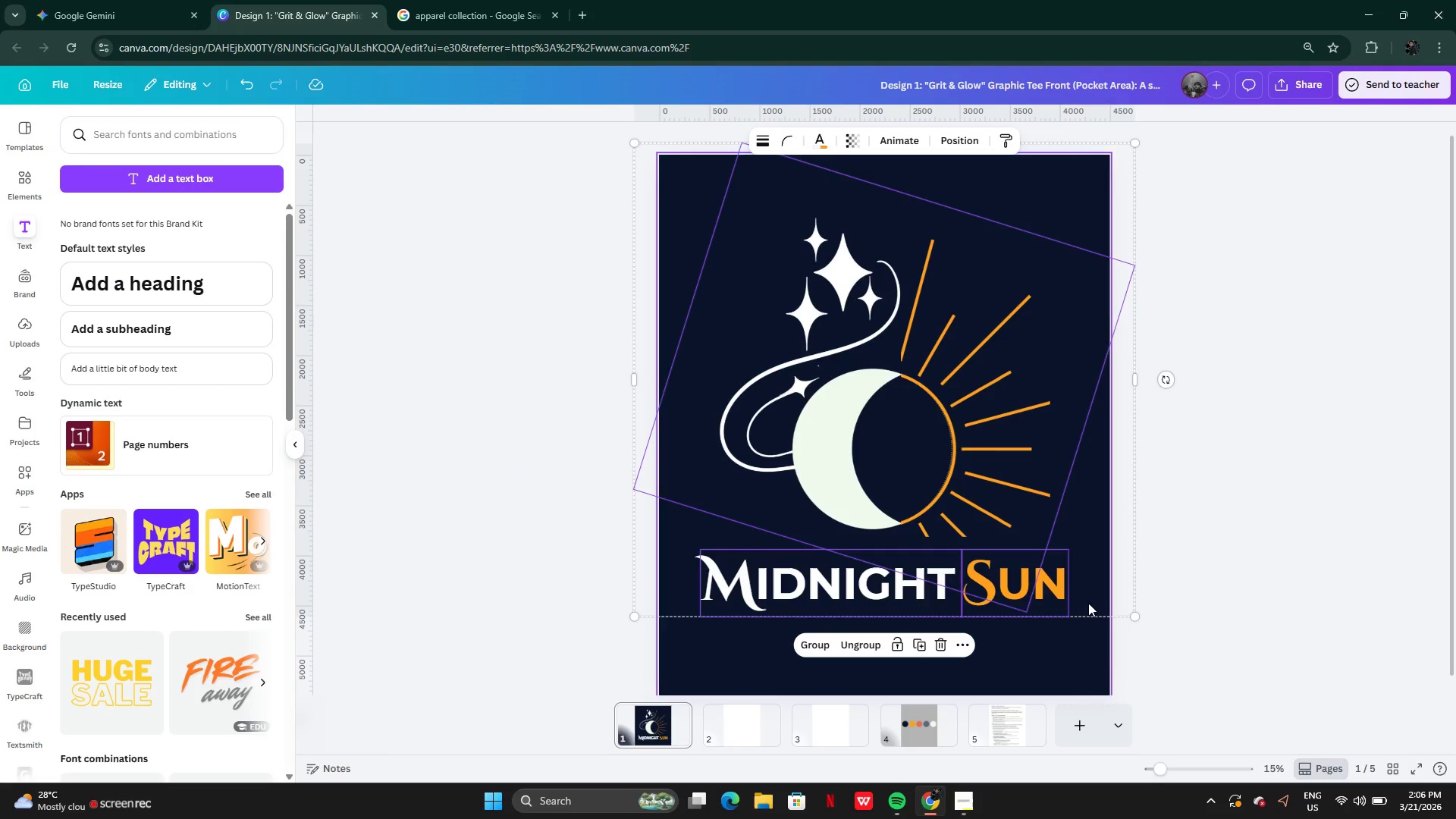 
left_click([1090, 603])
 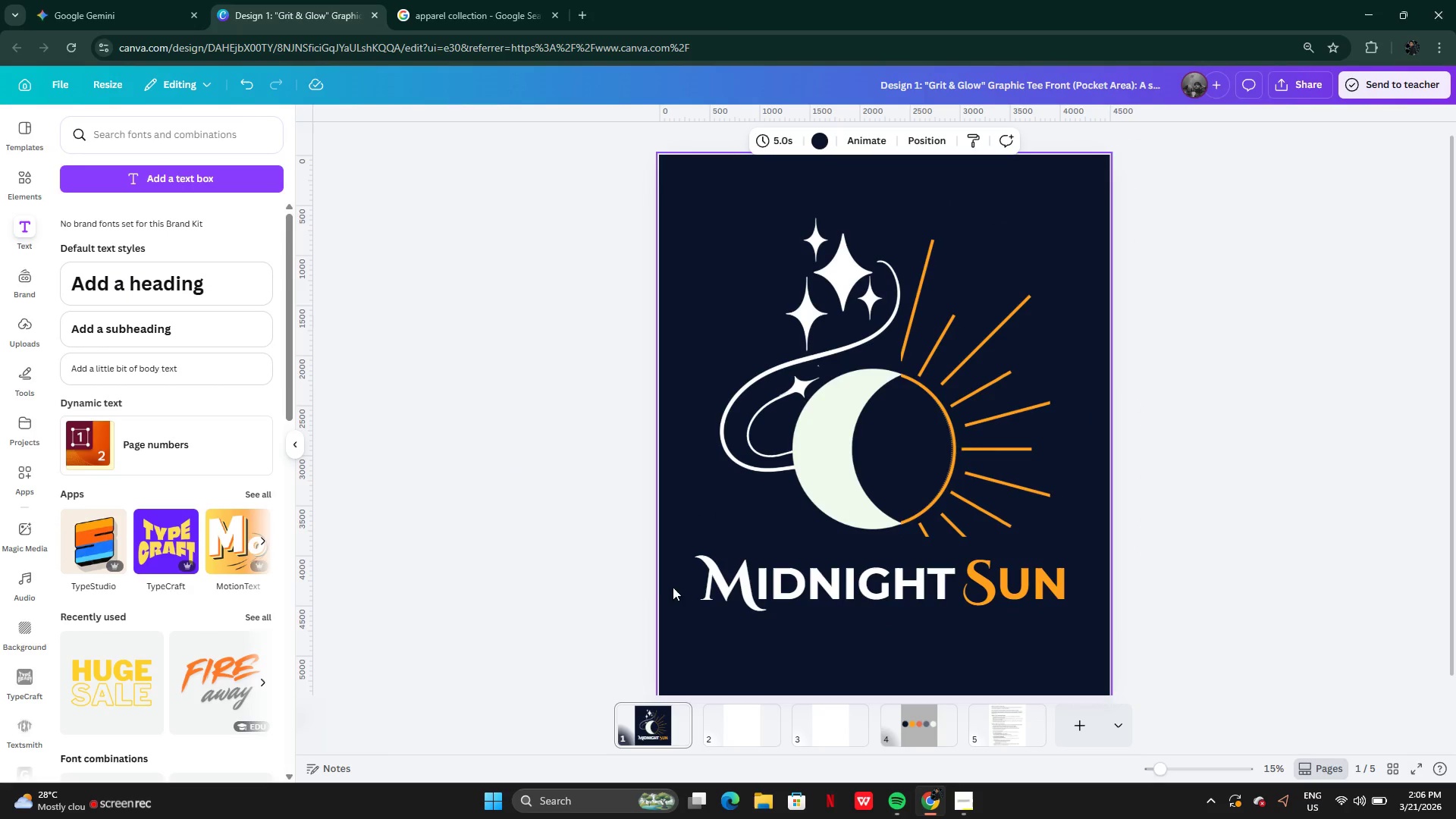 
left_click_drag(start_coordinate=[654, 581], to_coordinate=[1010, 617])
 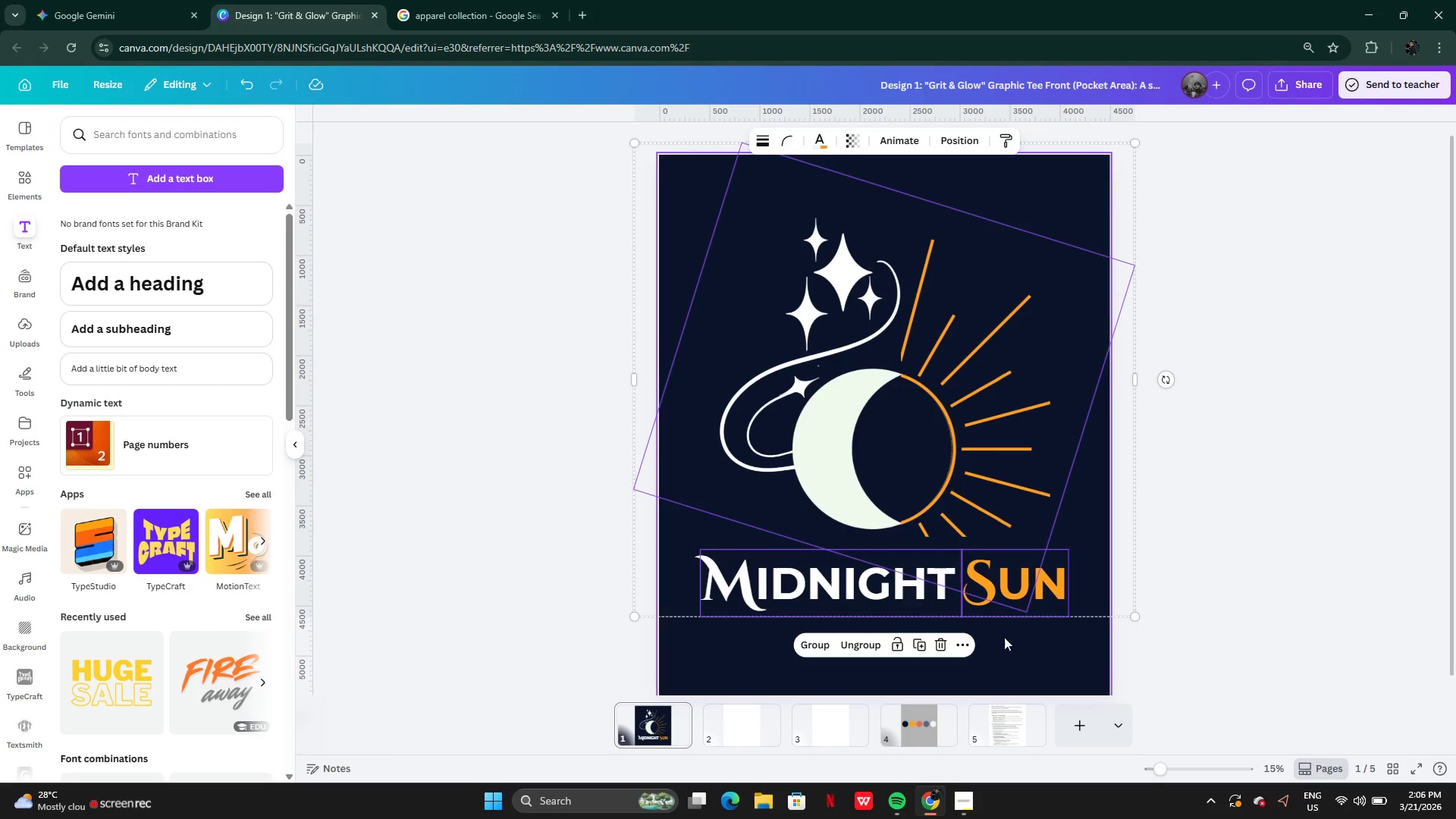 
left_click([1004, 639])
 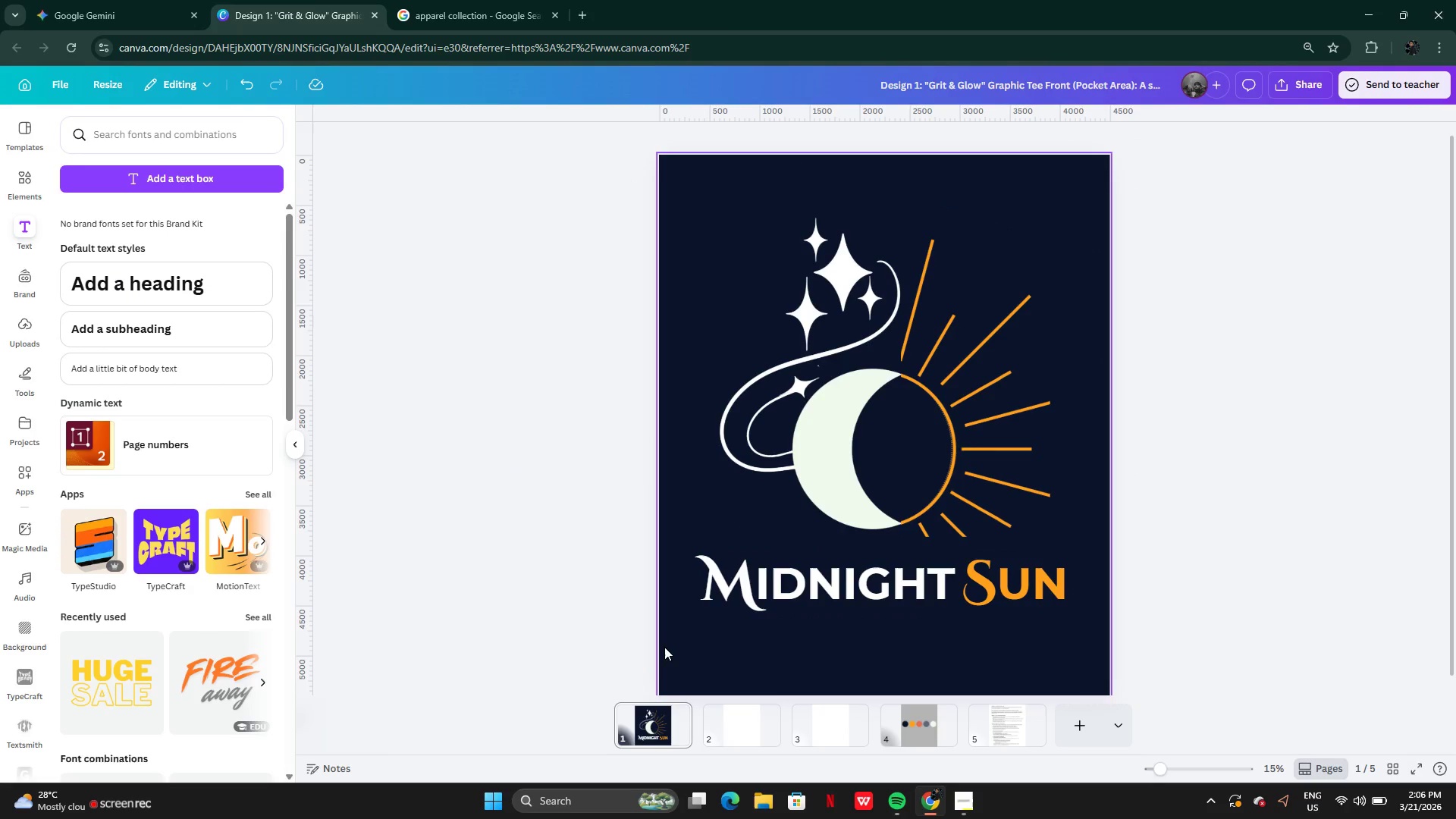 
left_click_drag(start_coordinate=[667, 645], to_coordinate=[1003, 607])
 